 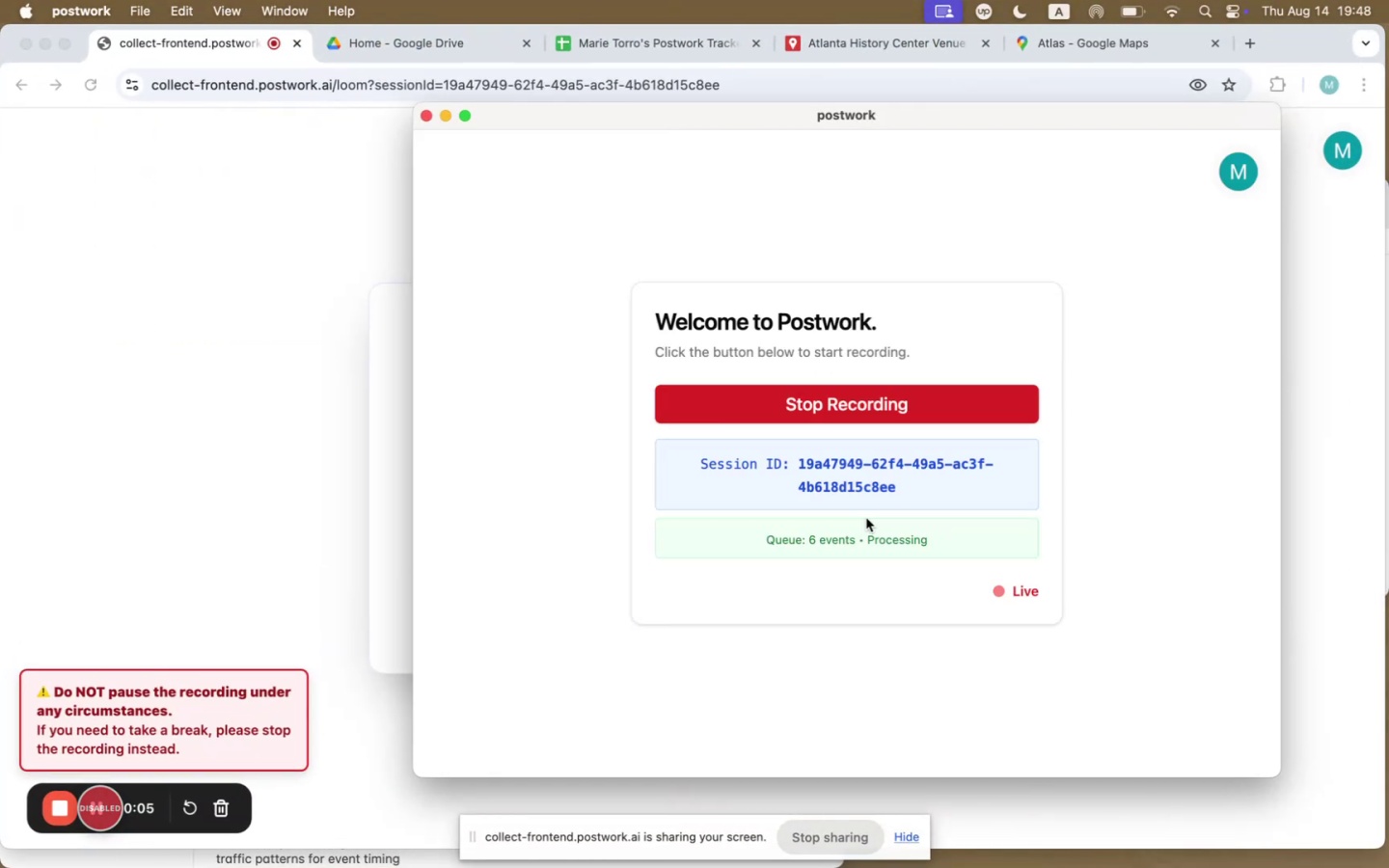 
left_click([662, 41])
 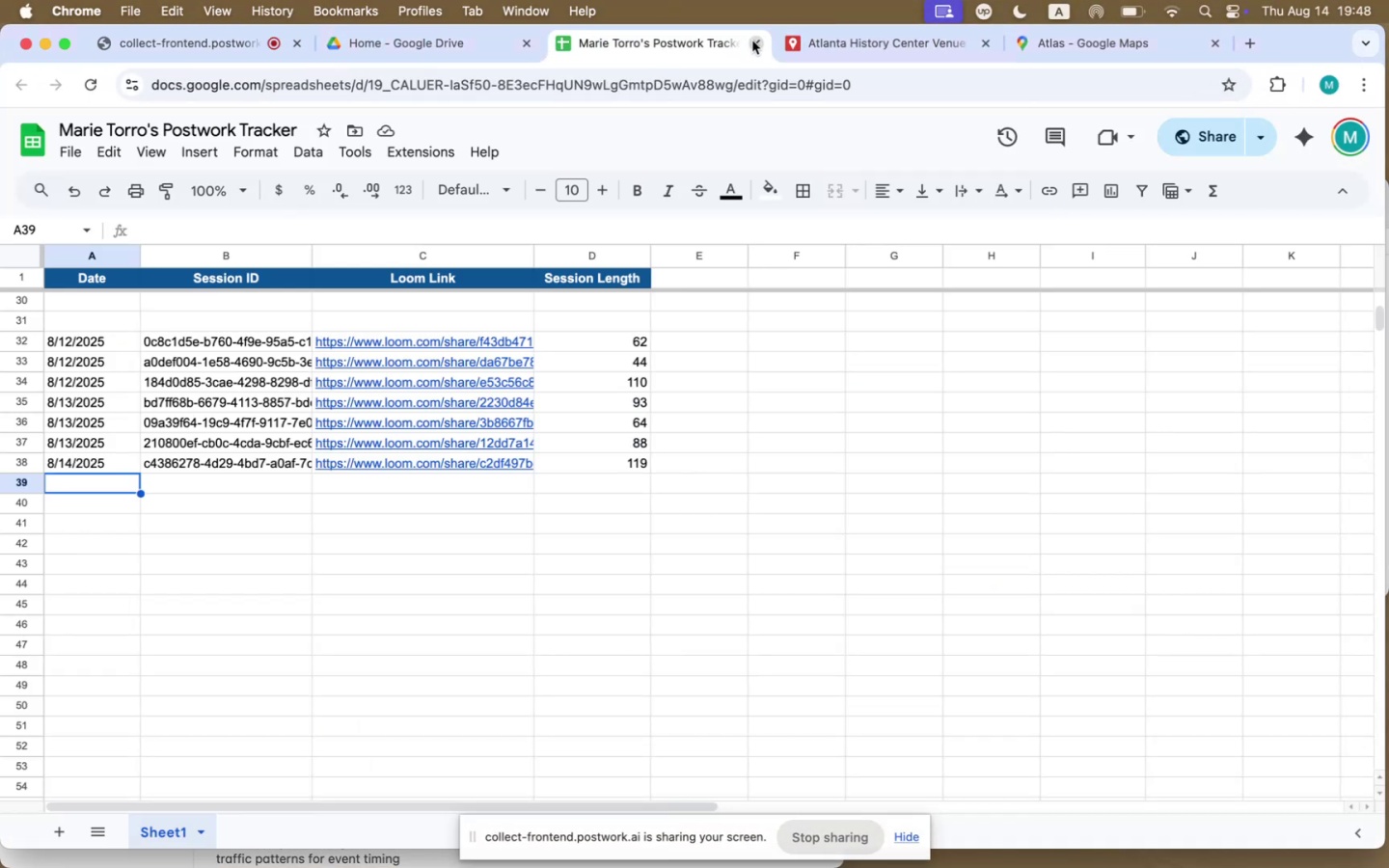 
left_click([752, 41])
 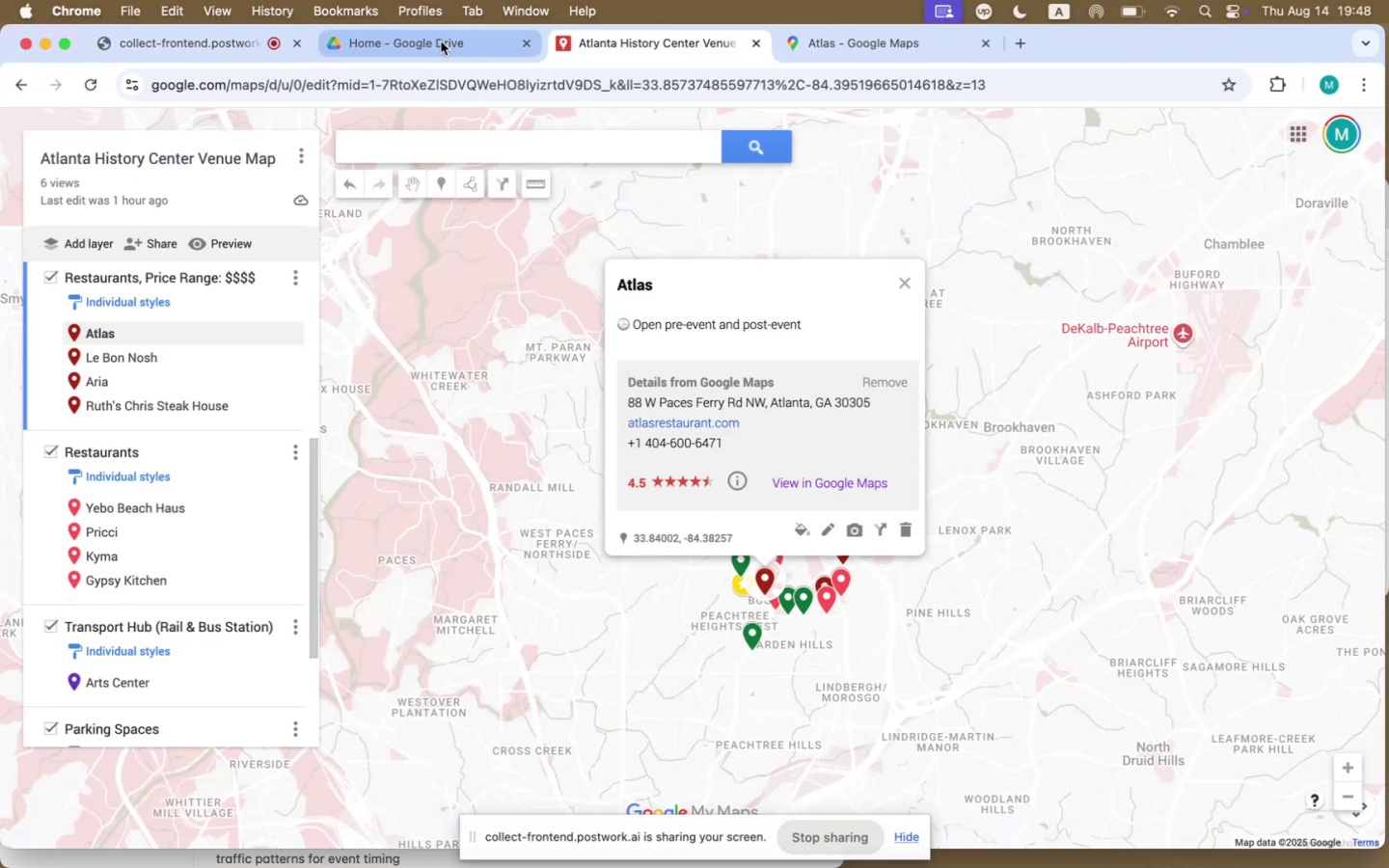 
left_click([441, 41])
 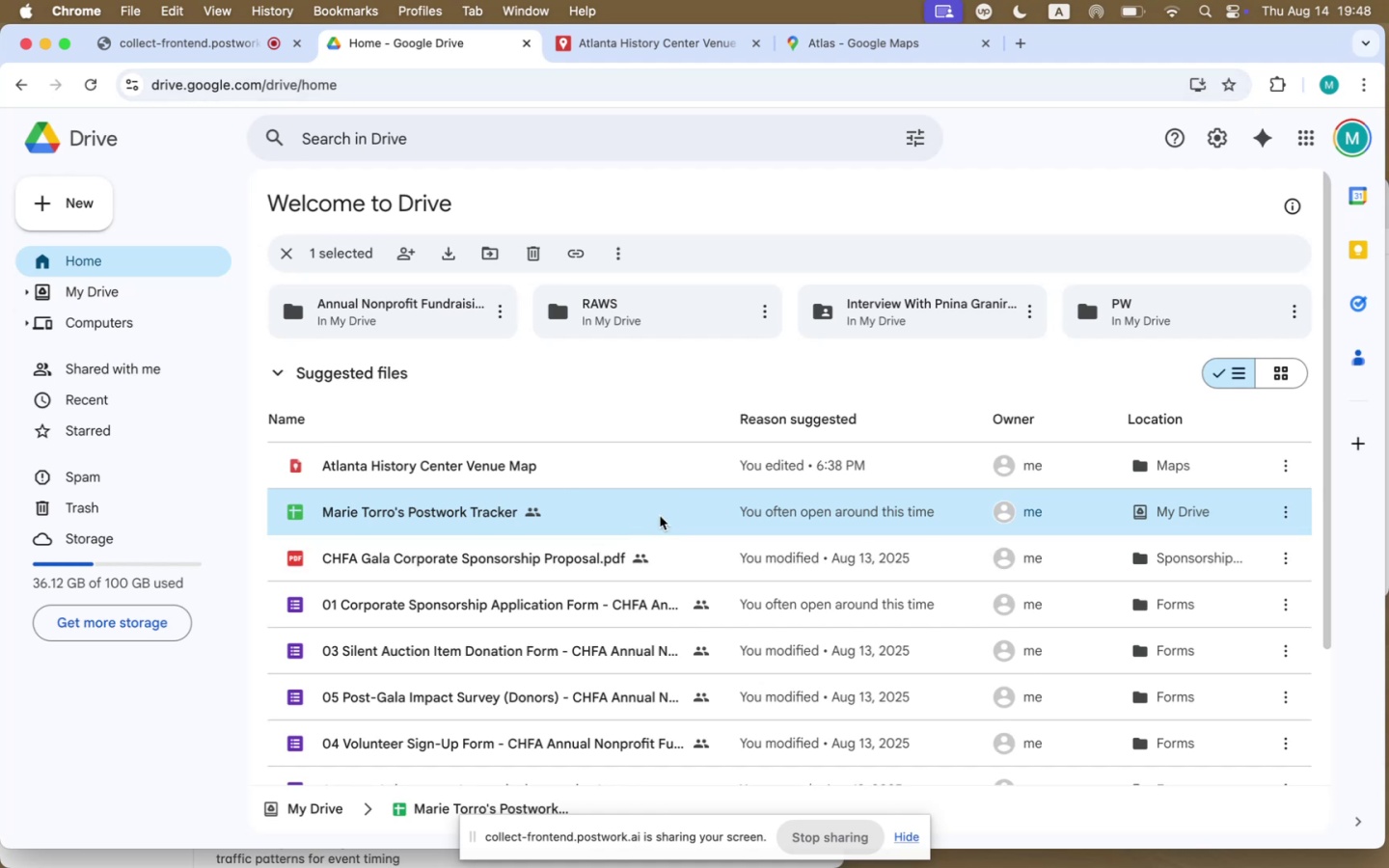 
wait(5.33)
 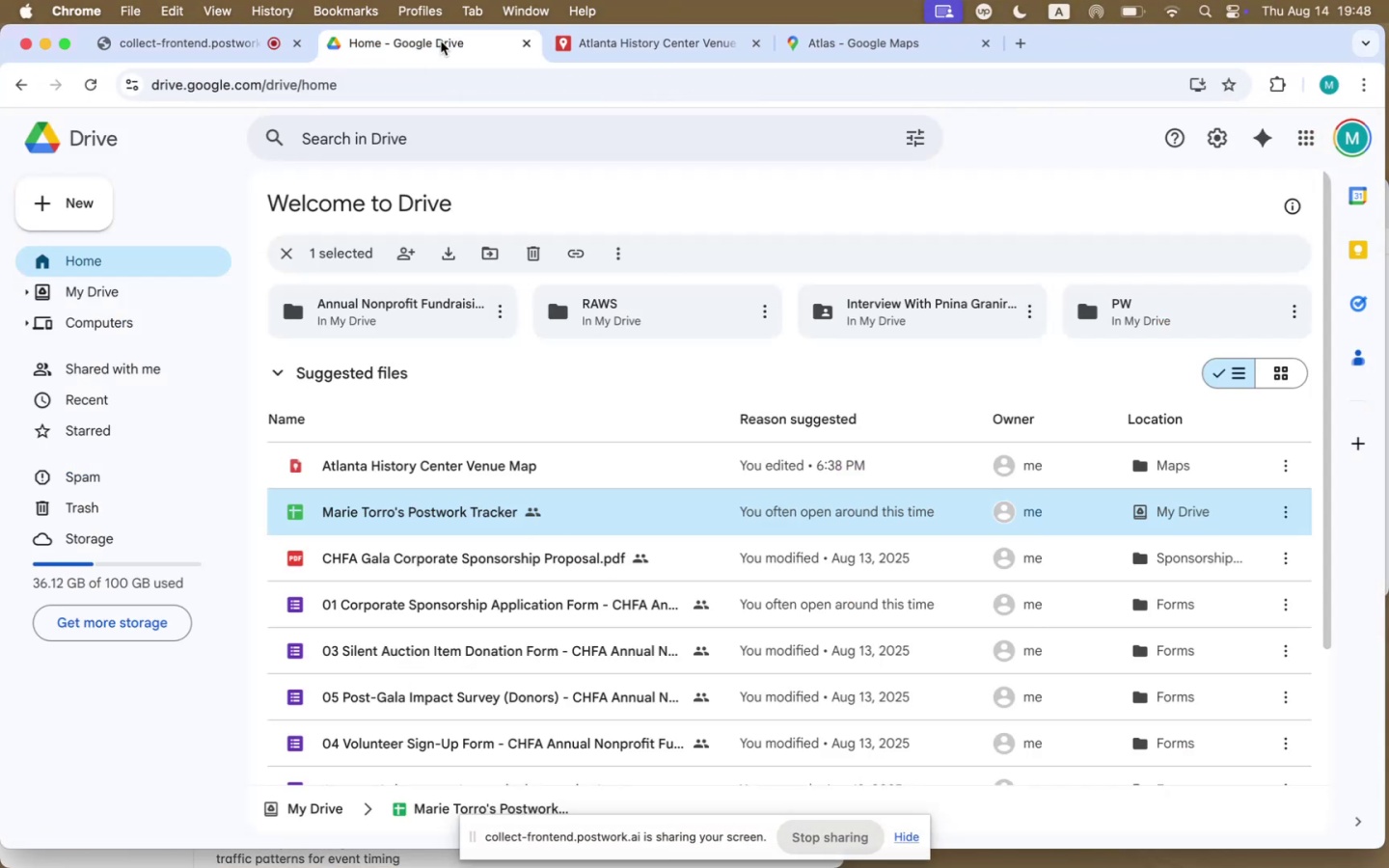 
double_click([578, 37])
 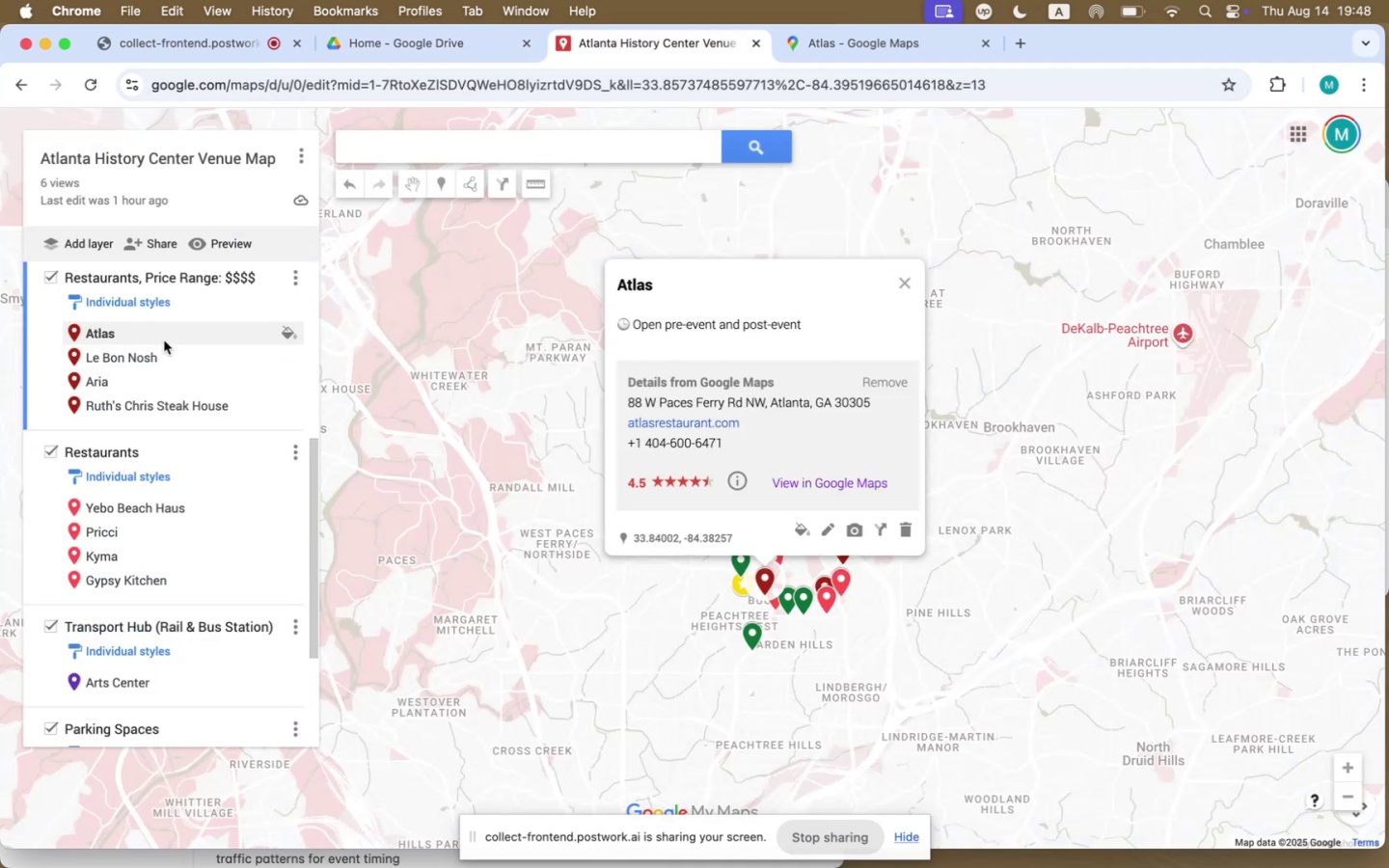 
left_click([157, 356])
 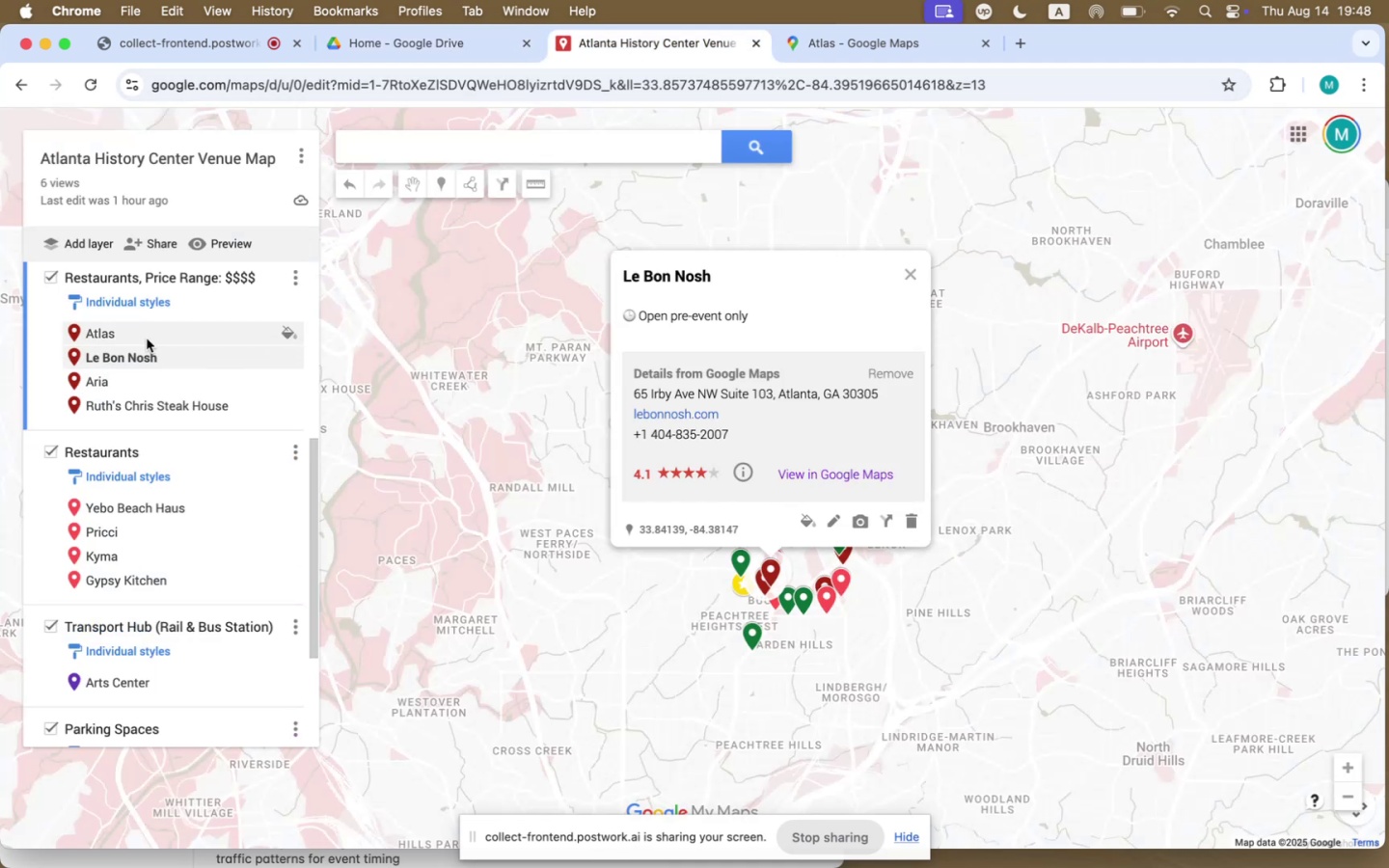 
left_click([147, 339])
 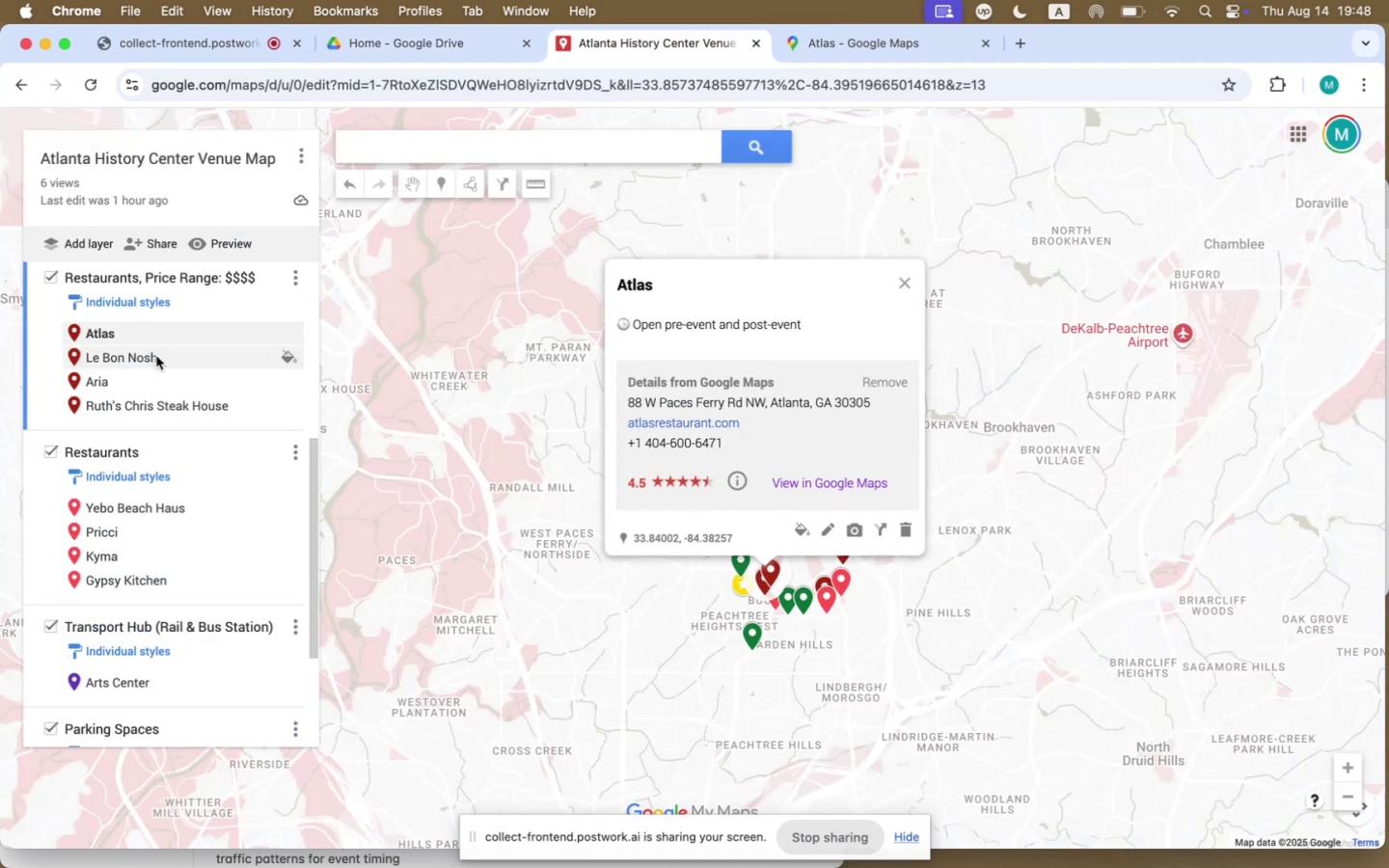 
left_click([156, 356])
 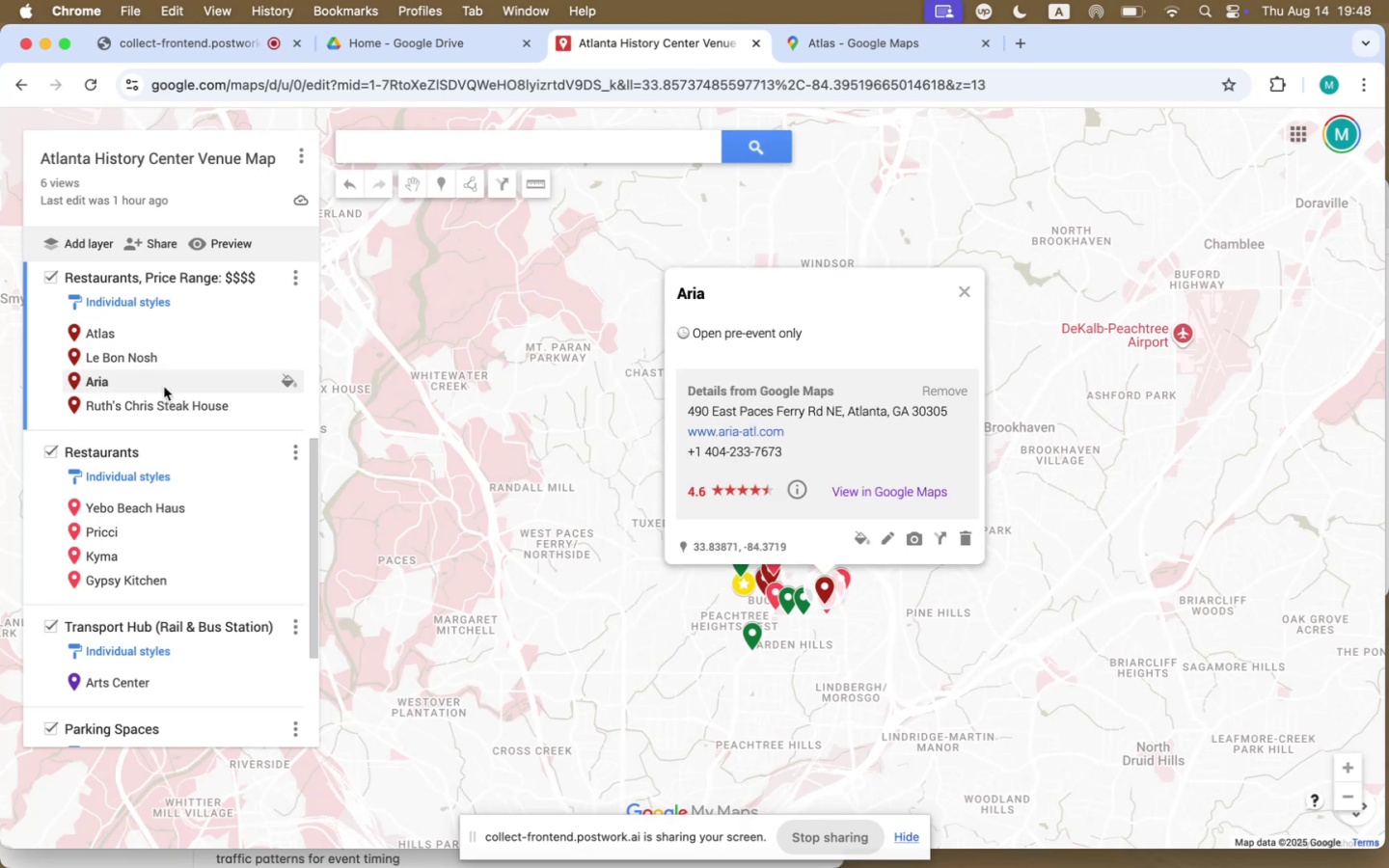 
left_click([165, 398])
 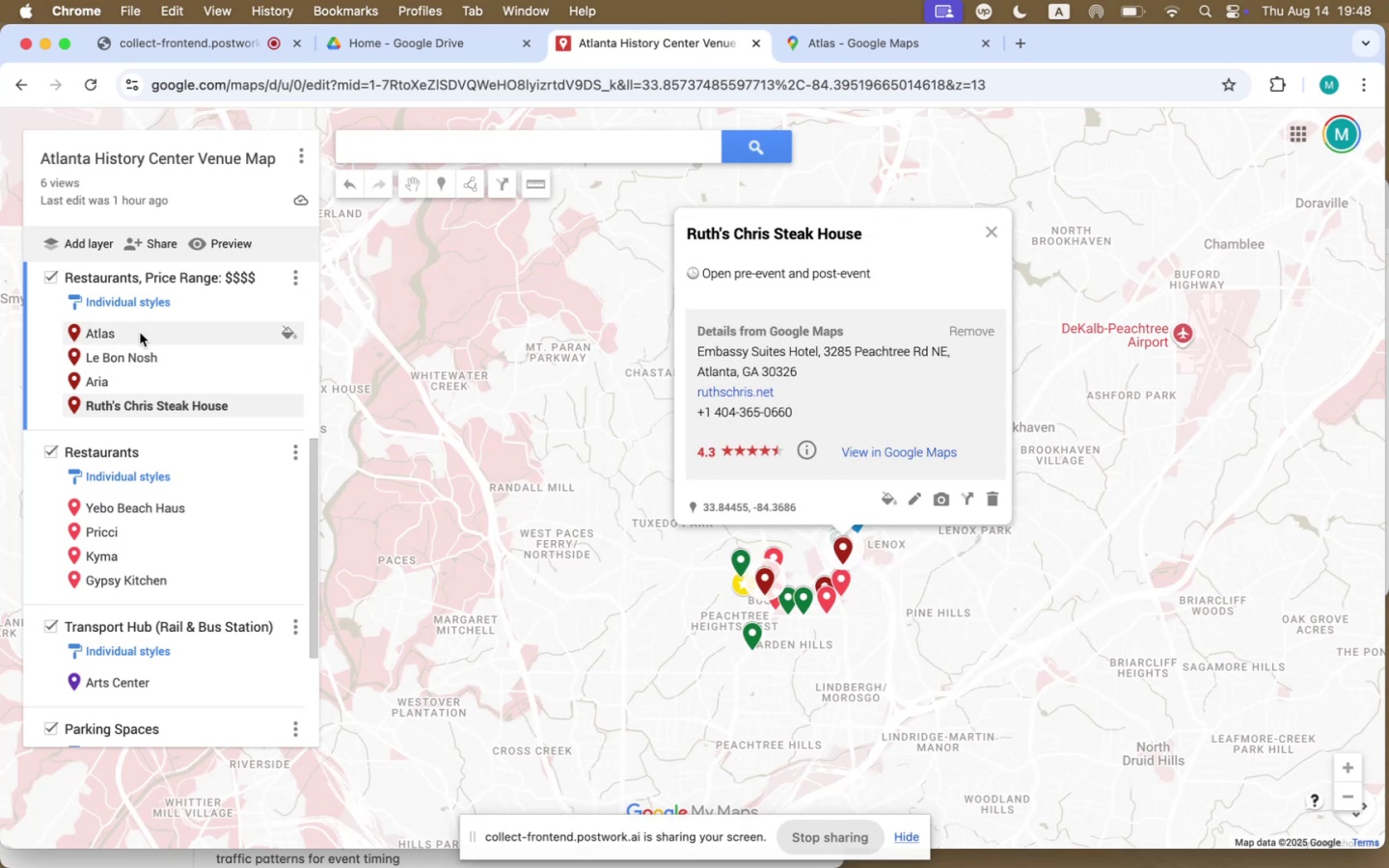 
left_click([140, 333])
 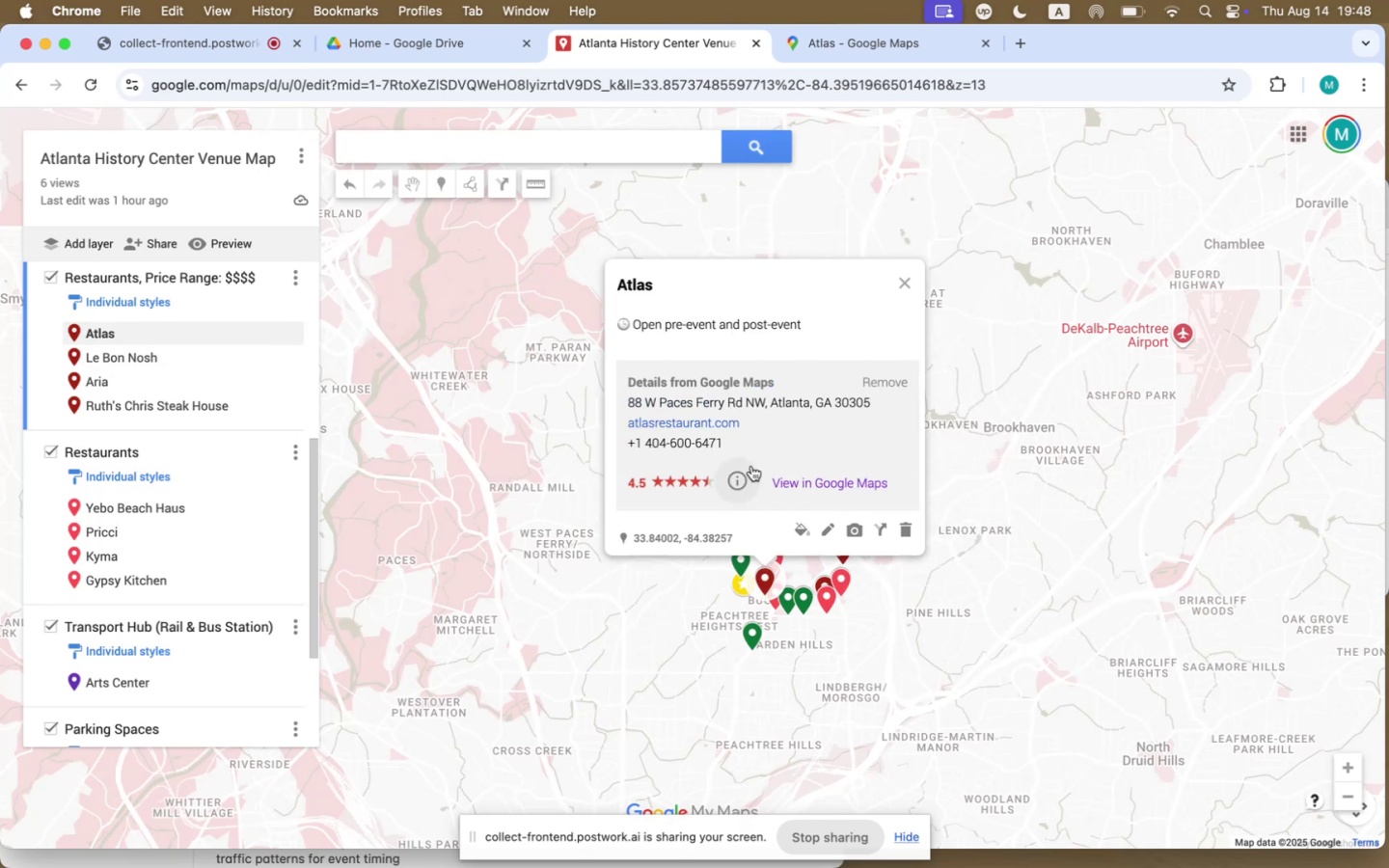 
hold_key(key=CommandLeft, duration=1.0)
left_click([692, 421])
 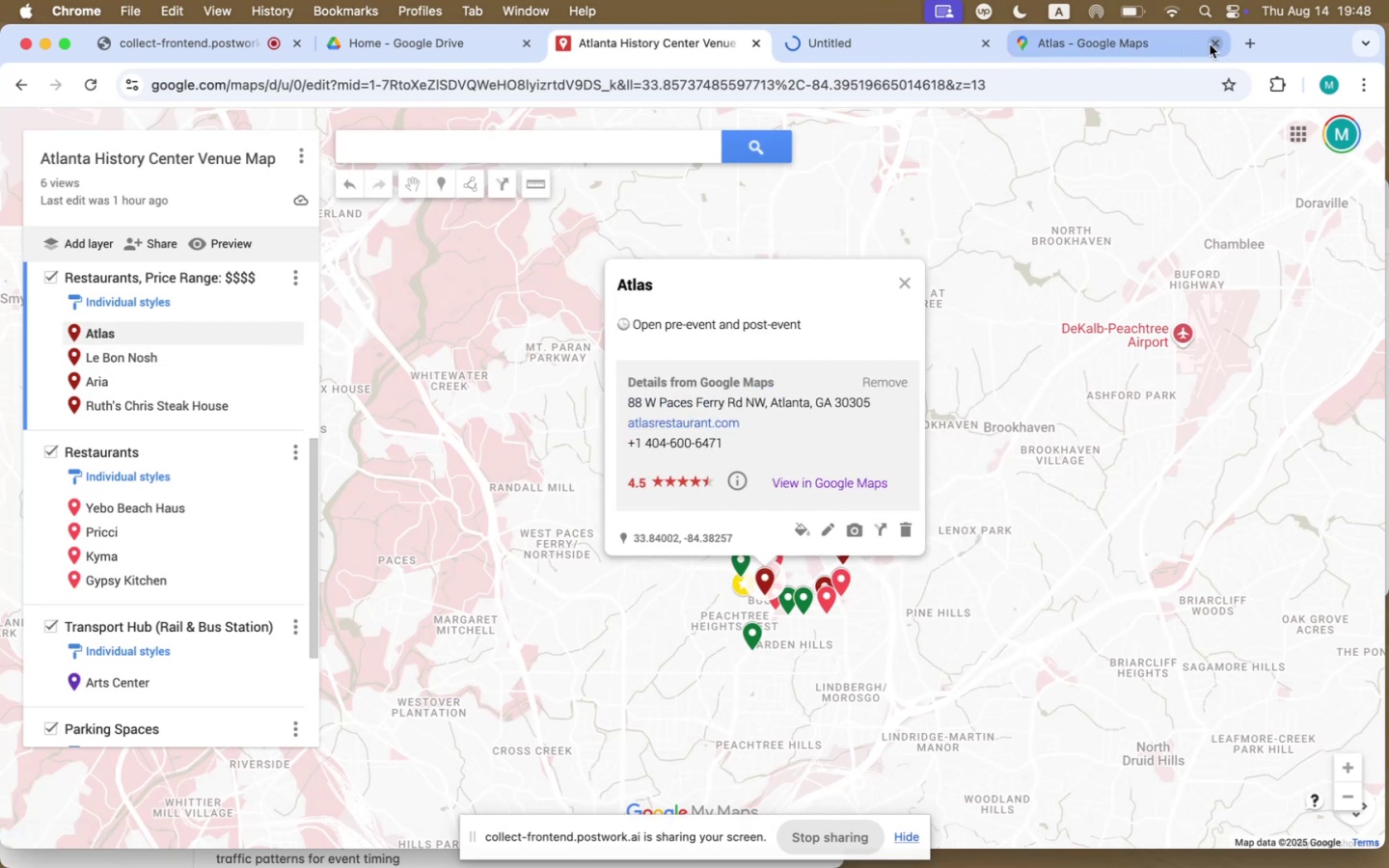 
hold_key(key=CommandLeft, duration=0.34)
 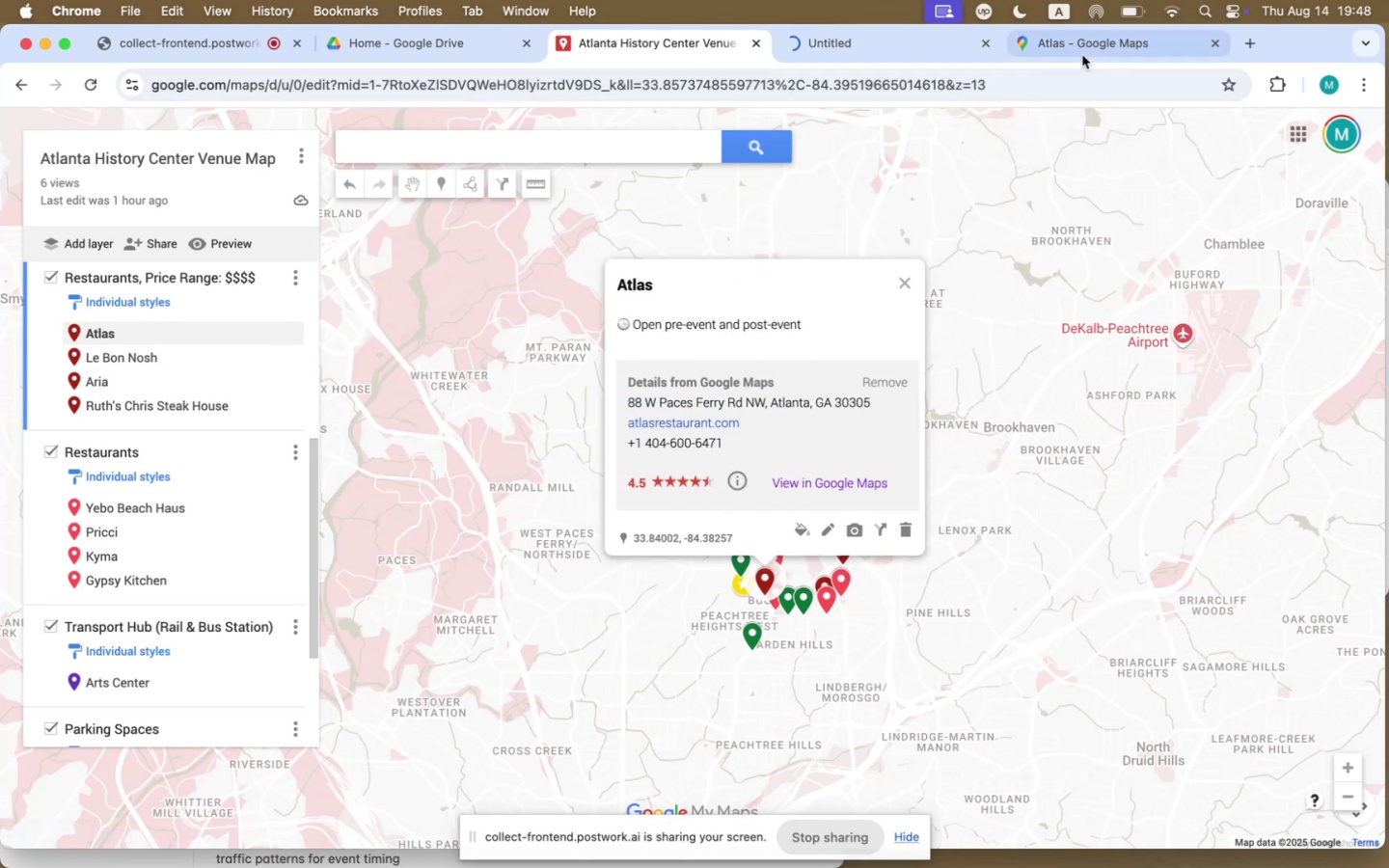 
left_click([1083, 52])
 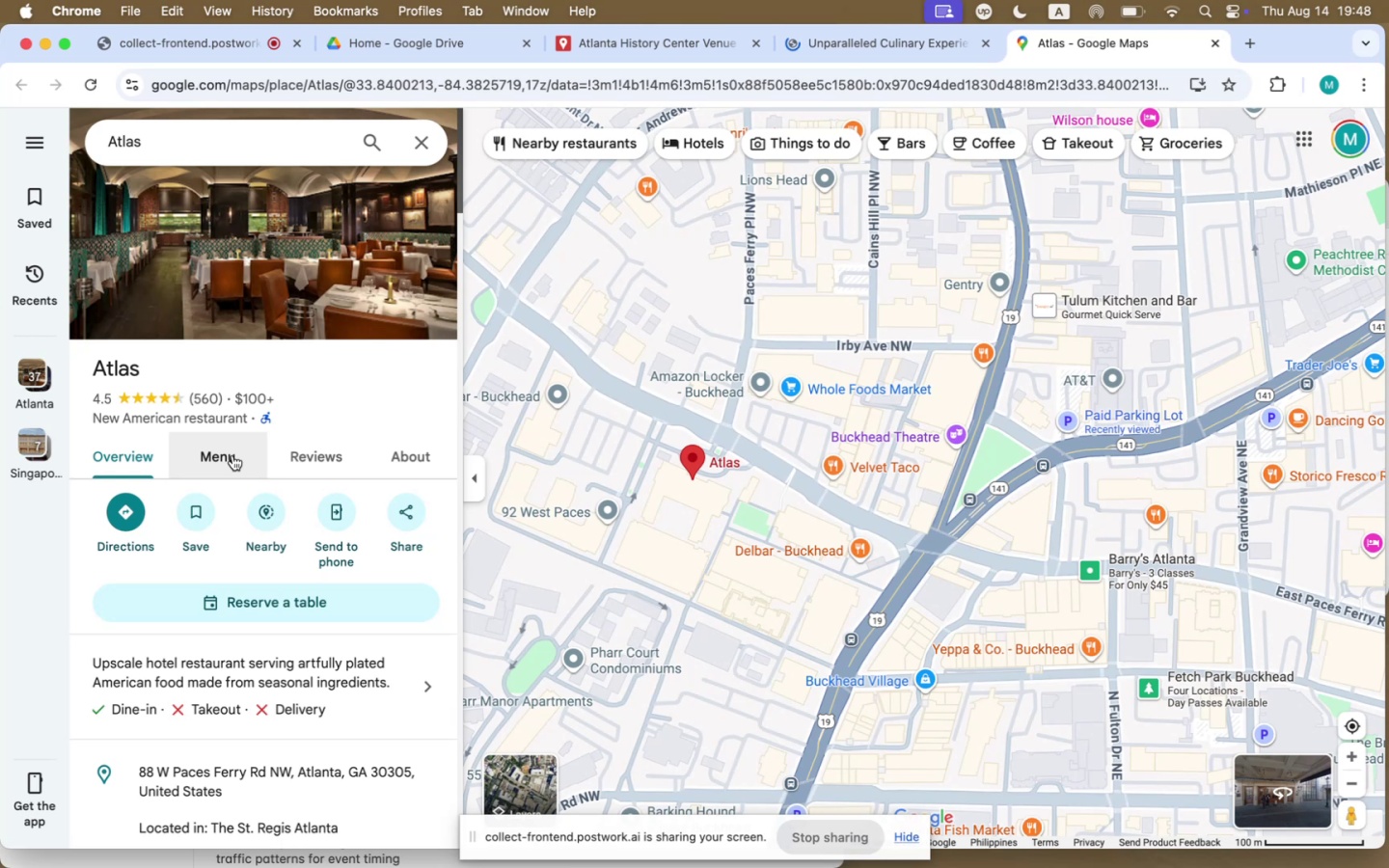 
scroll: coordinate [238, 455], scroll_direction: down, amount: 57.0
 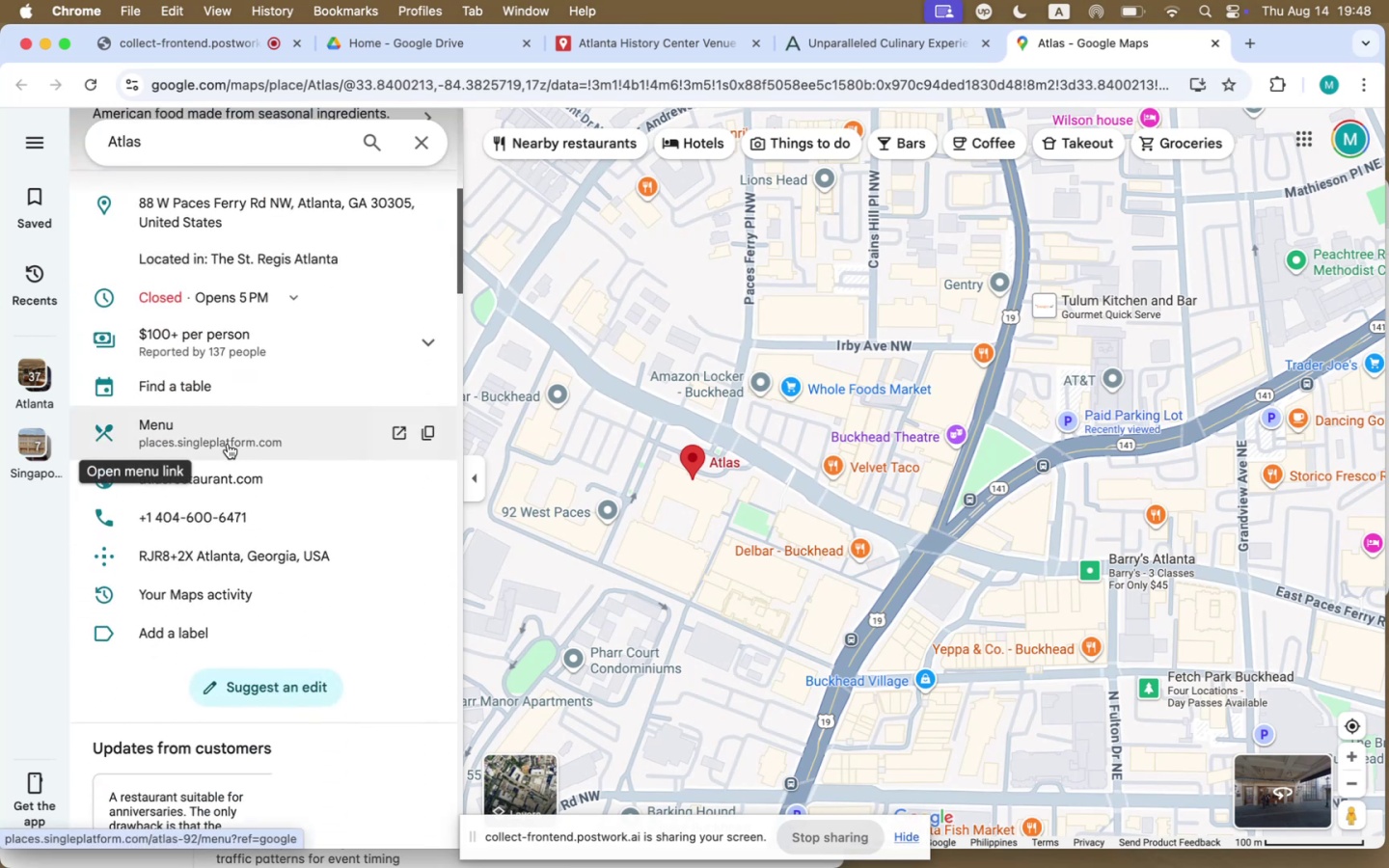 
wait(7.12)
 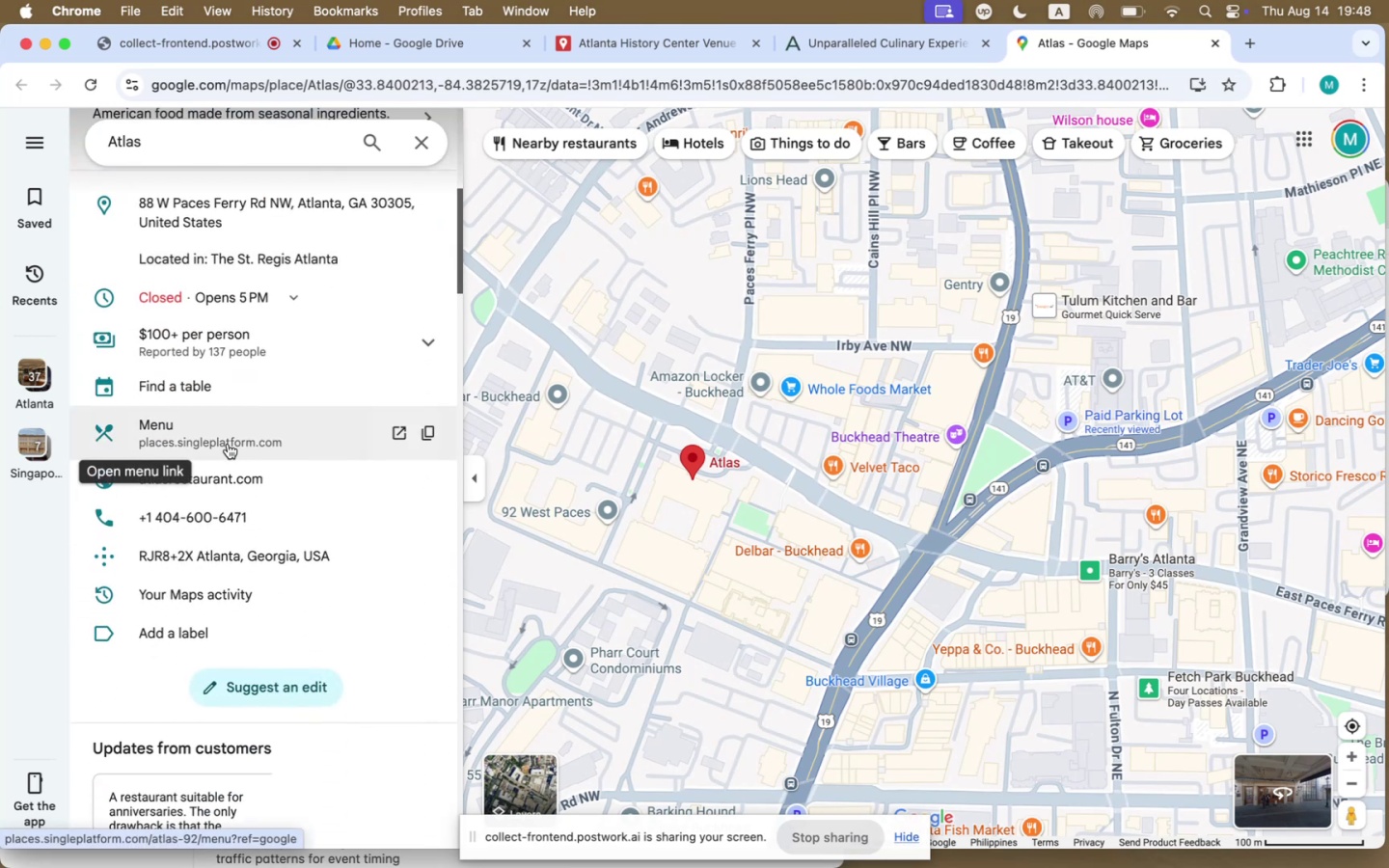 
left_click([228, 444])
 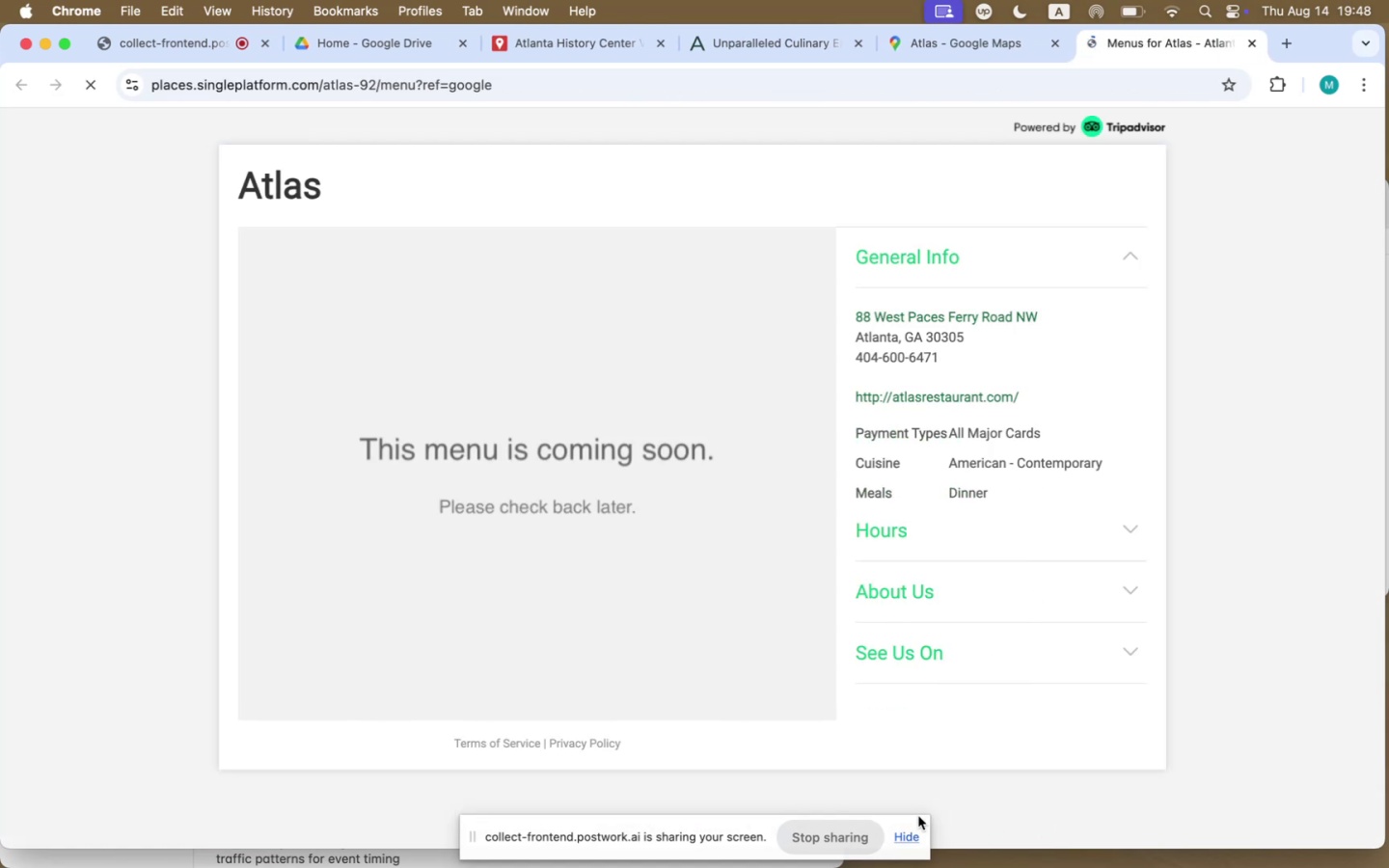 
left_click([909, 838])
 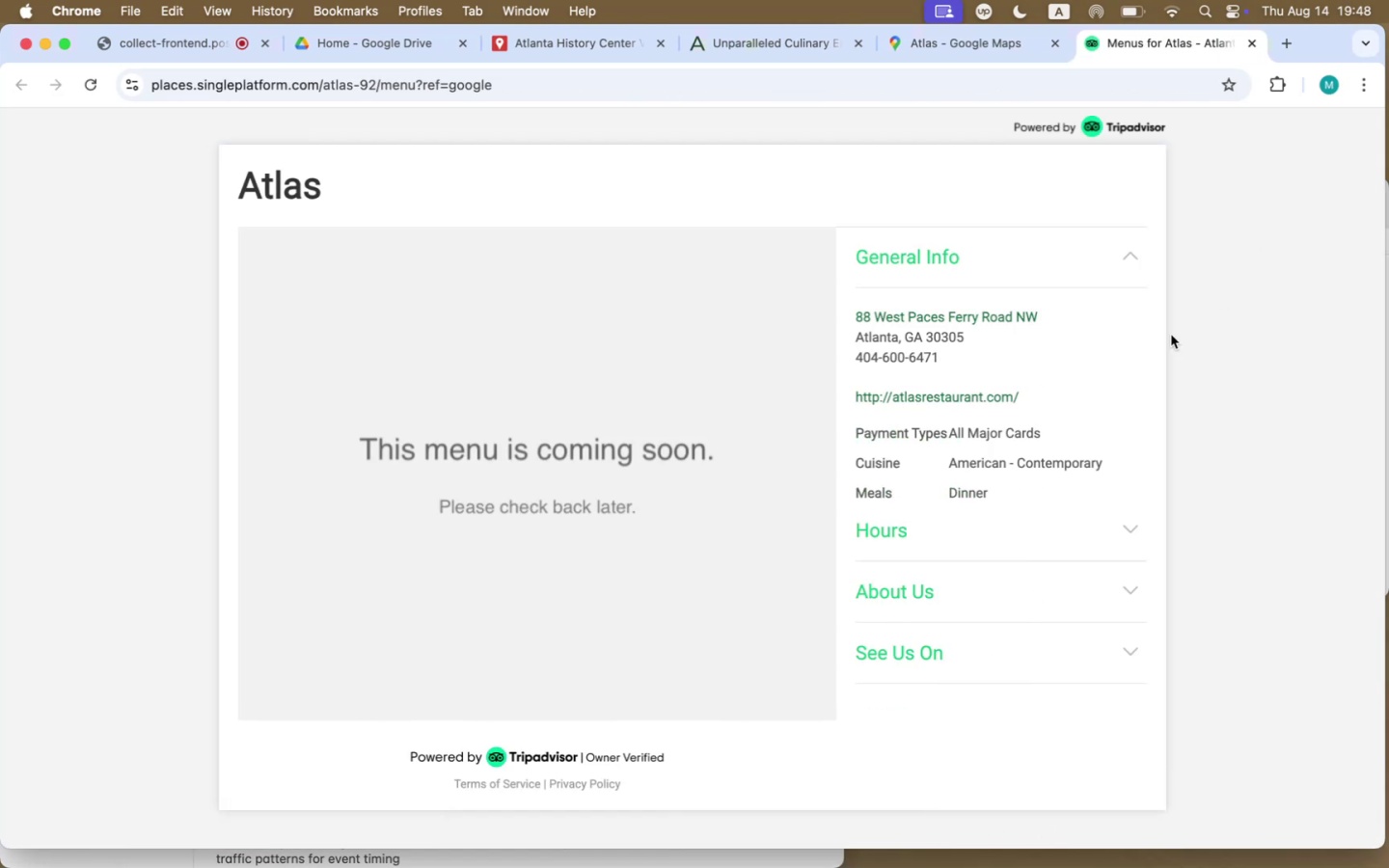 
left_click([1101, 528])
 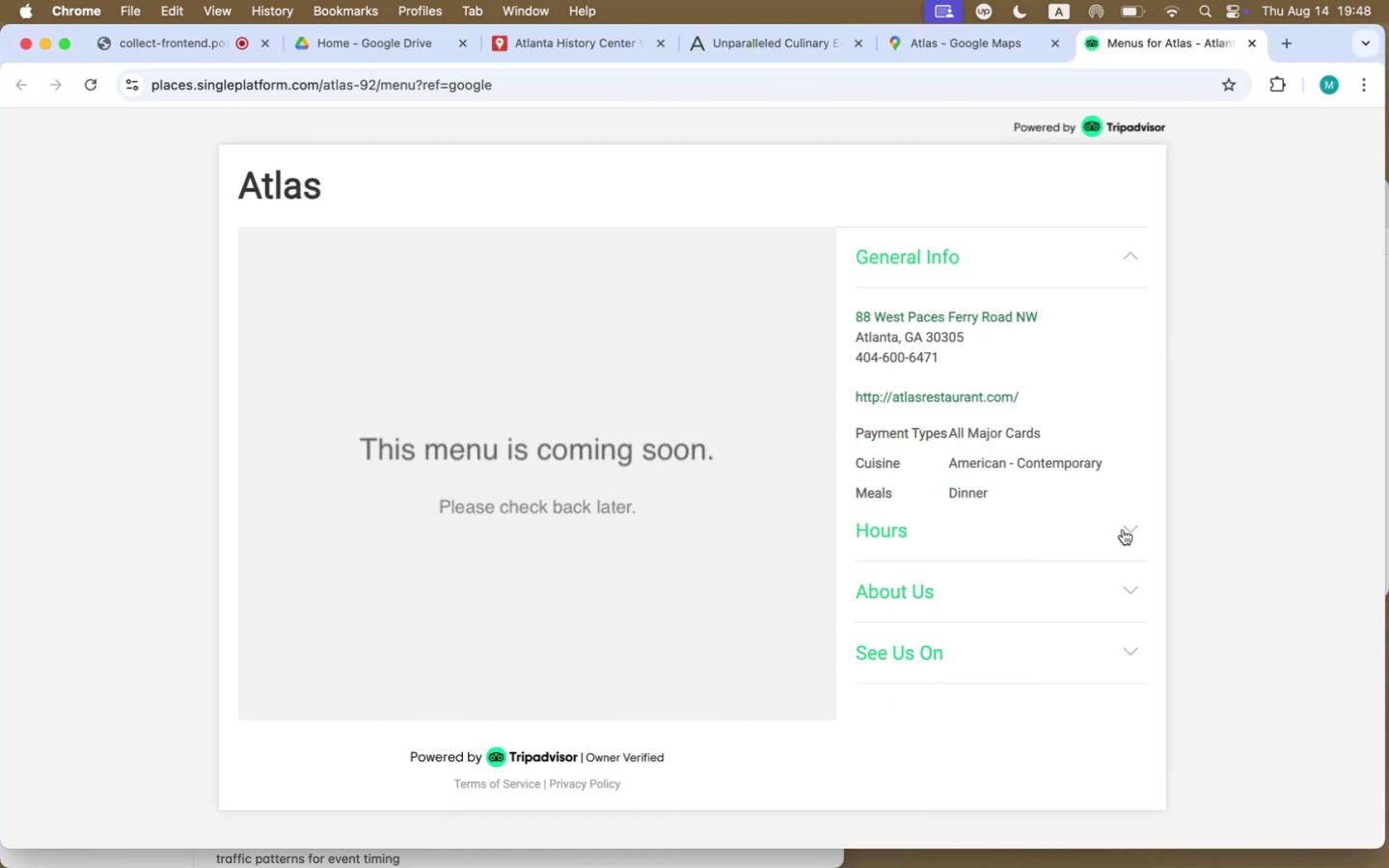 
left_click([1124, 530])
 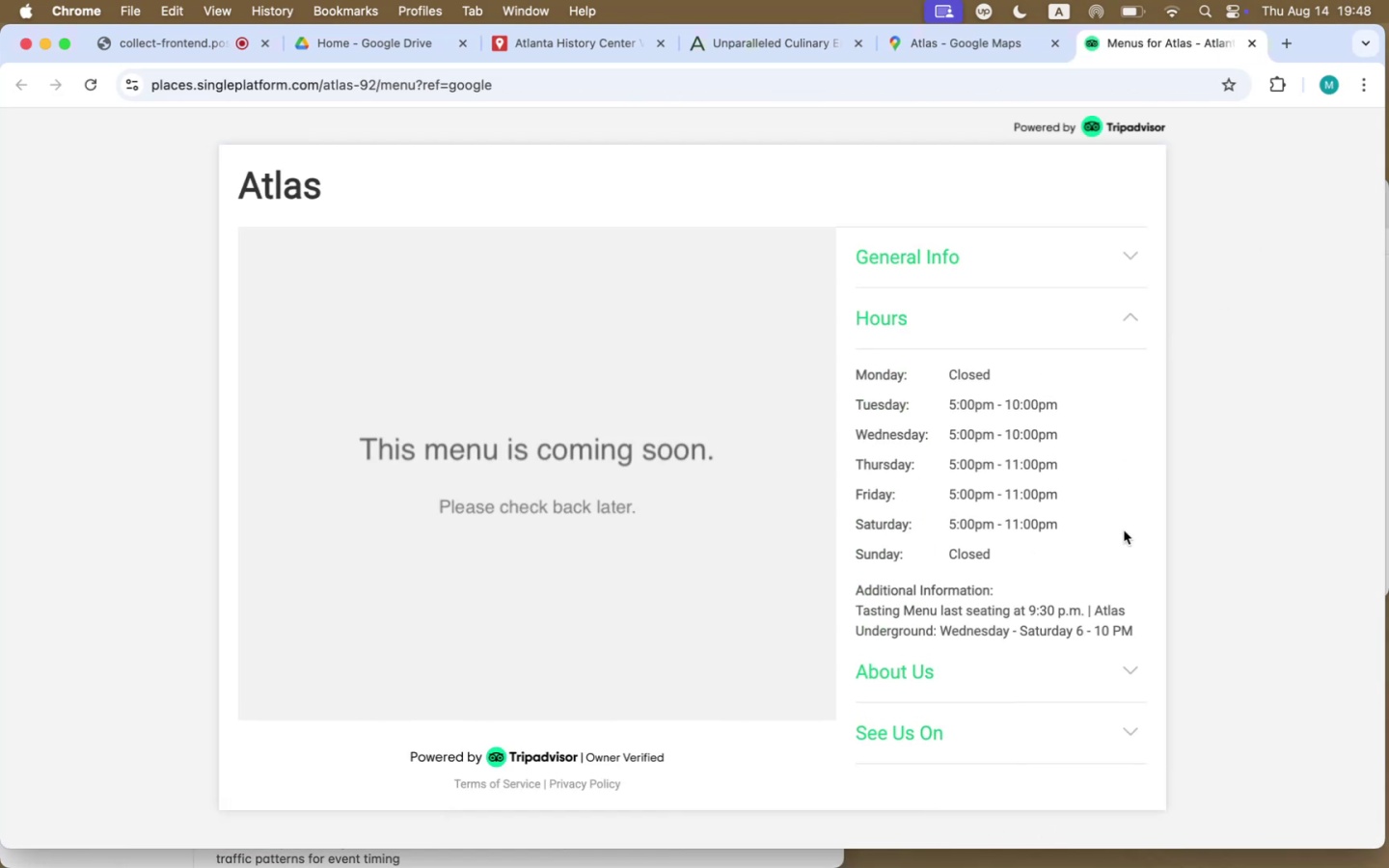 
scroll: coordinate [1120, 644], scroll_direction: down, amount: 30.0
 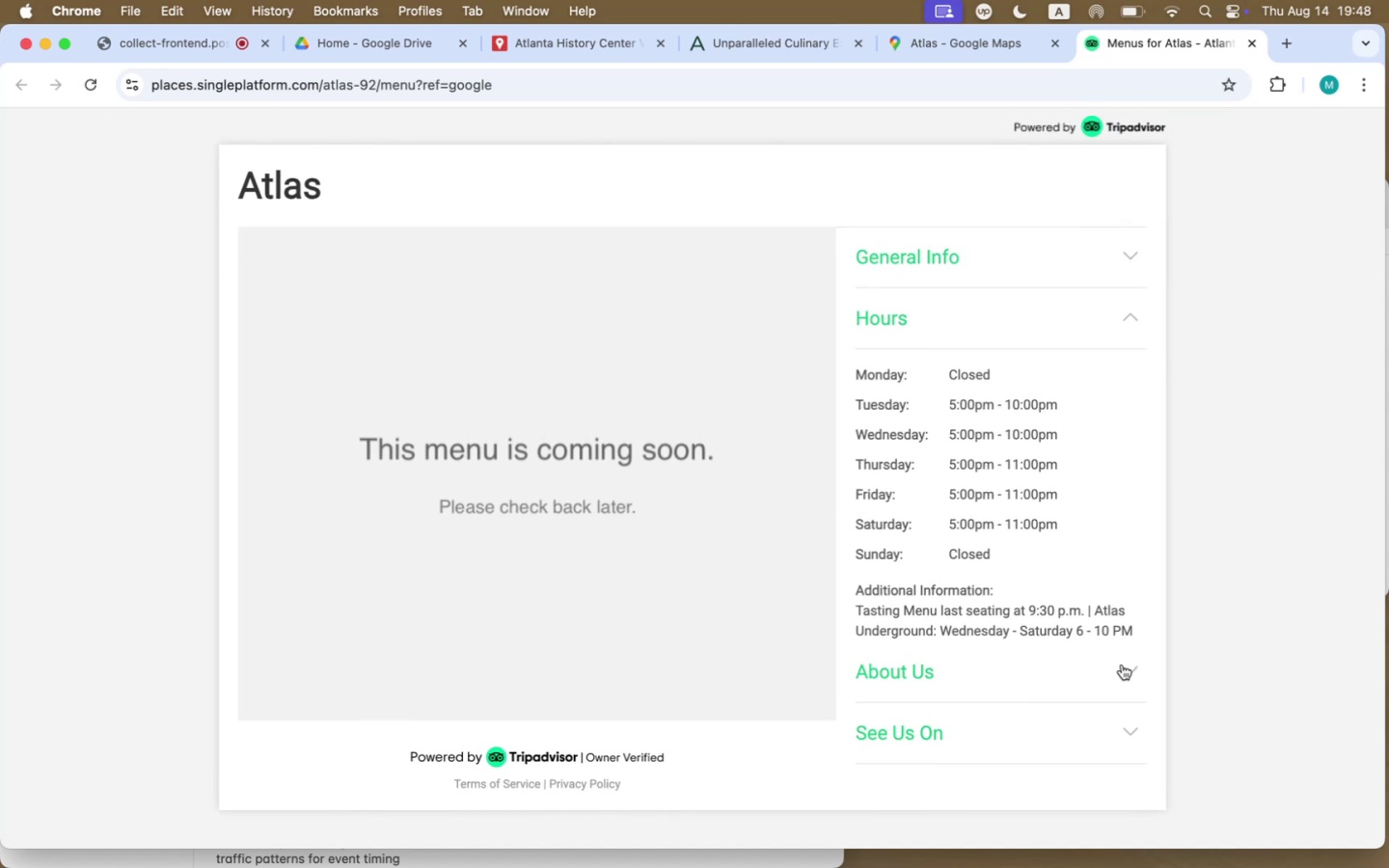 
left_click([1122, 665])
 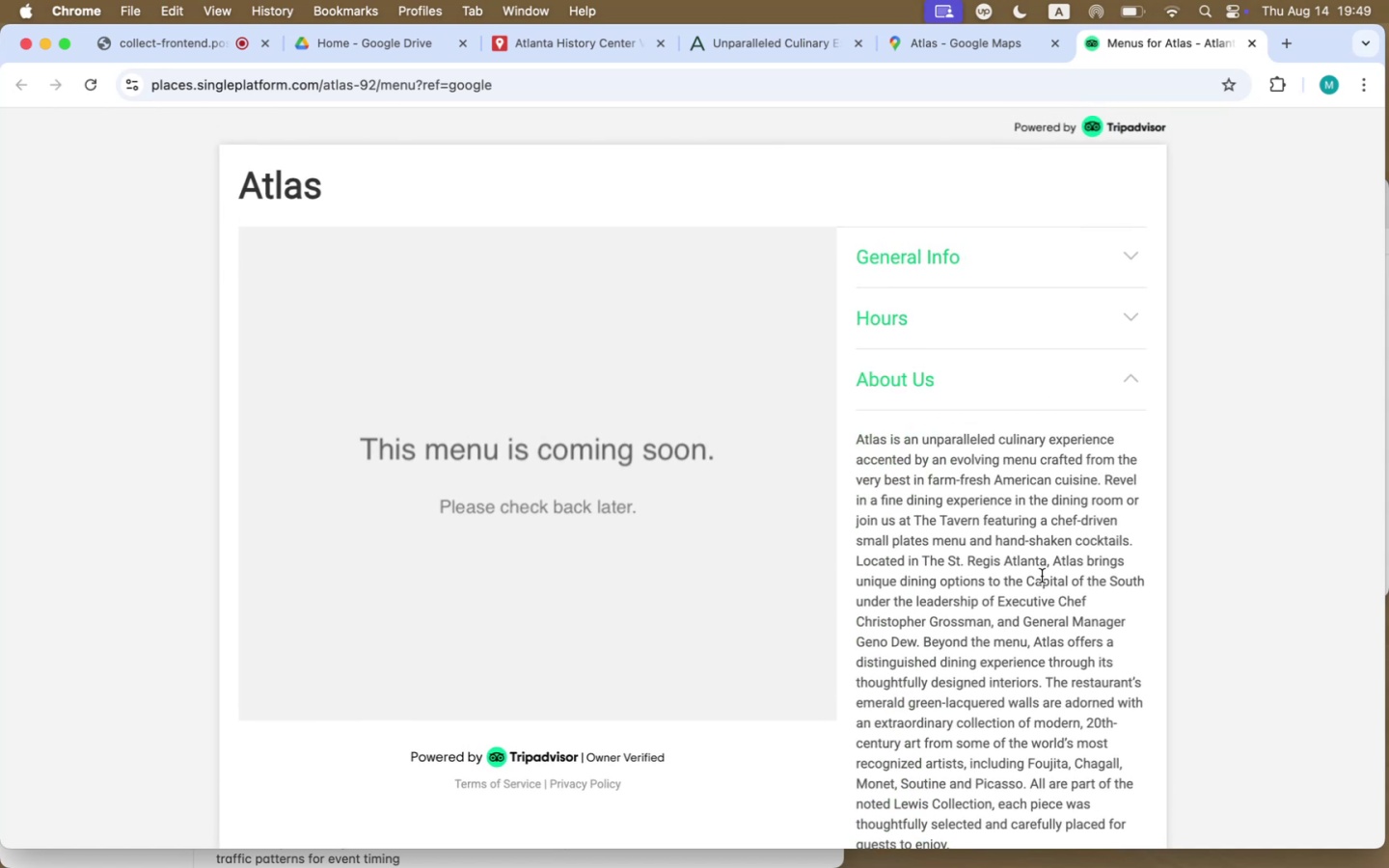 
scroll: coordinate [1044, 575], scroll_direction: down, amount: 38.0
 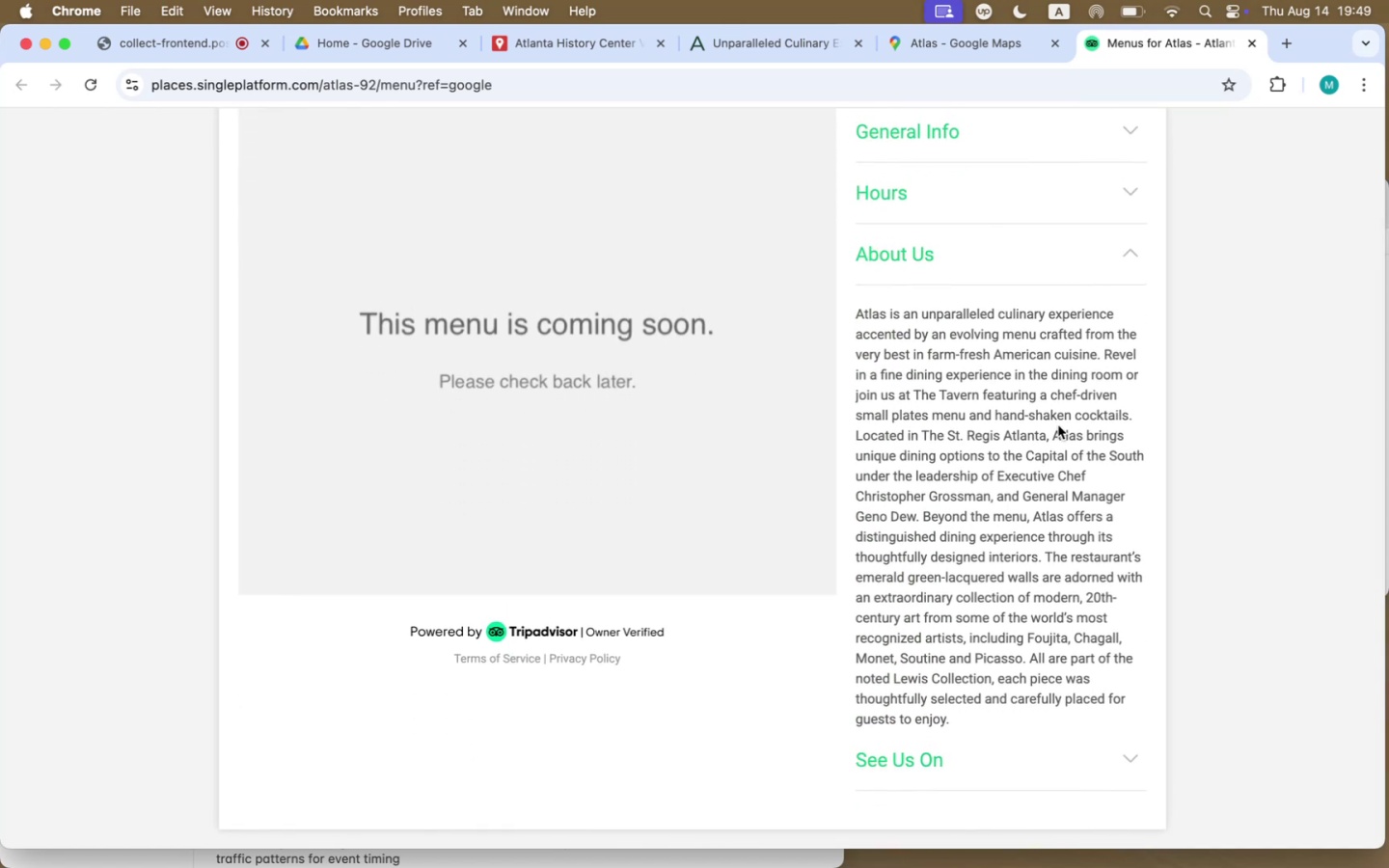 
scroll: coordinate [1086, 181], scroll_direction: up, amount: 128.0
 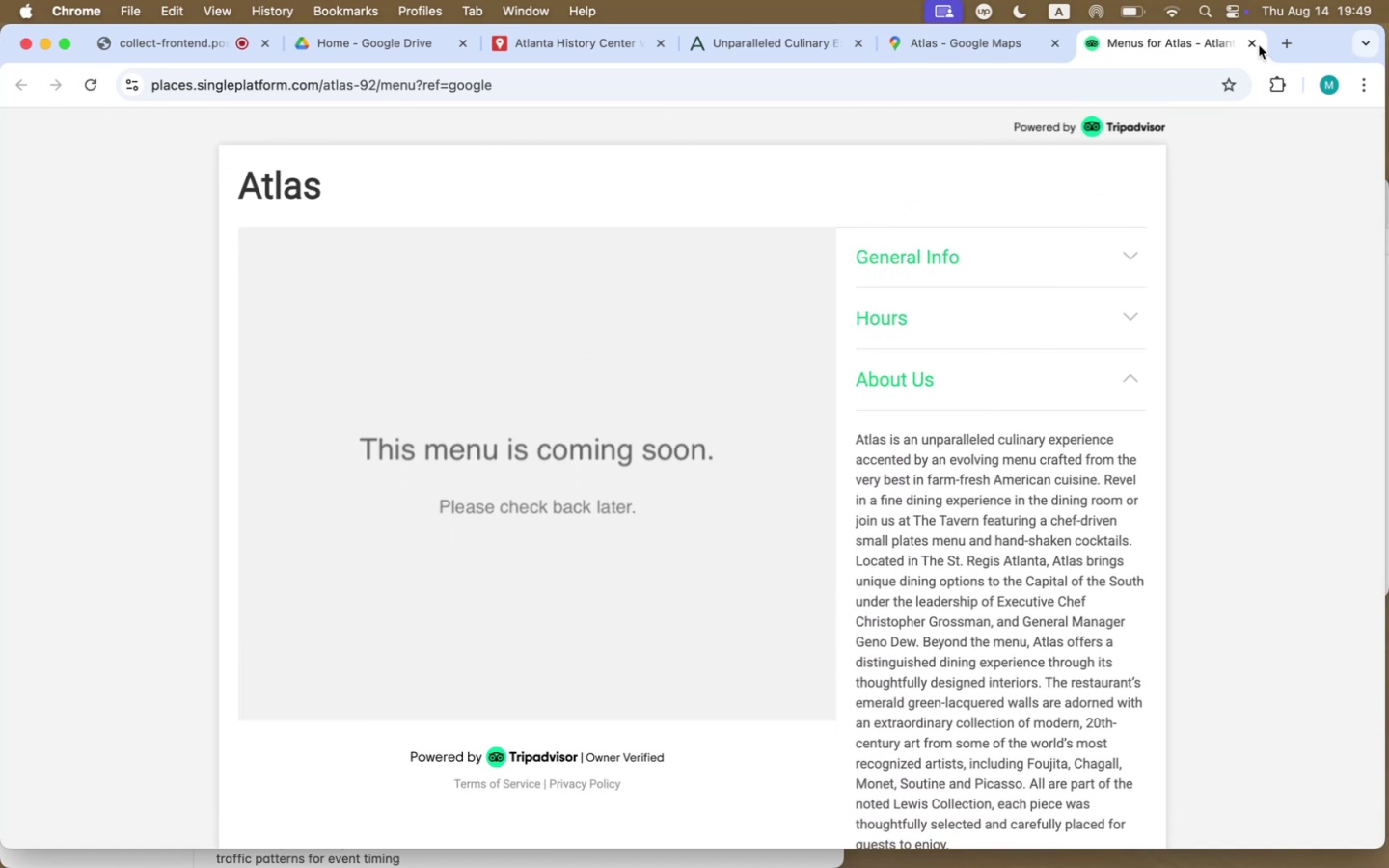 
left_click([1257, 45])
 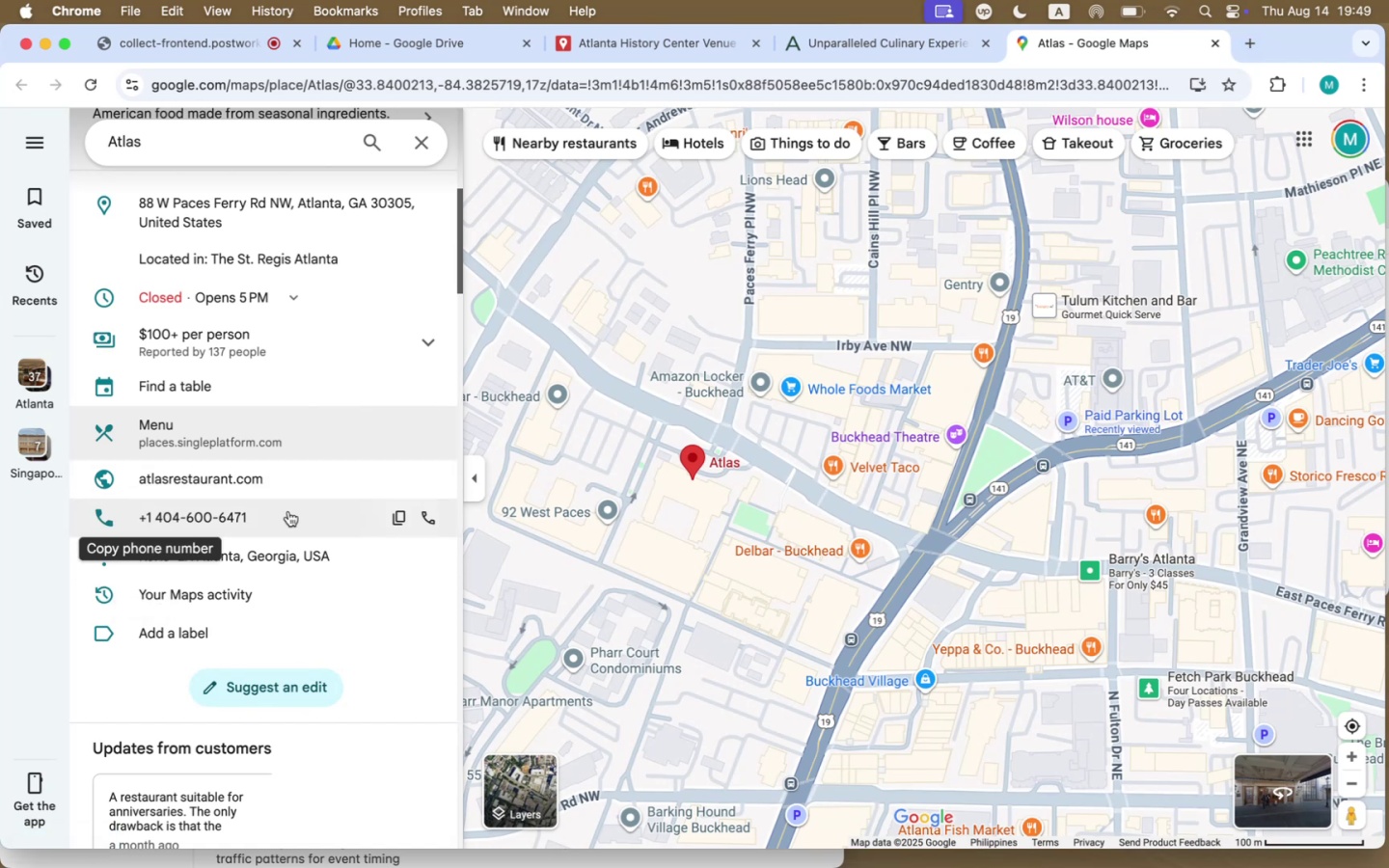 
wait(5.78)
 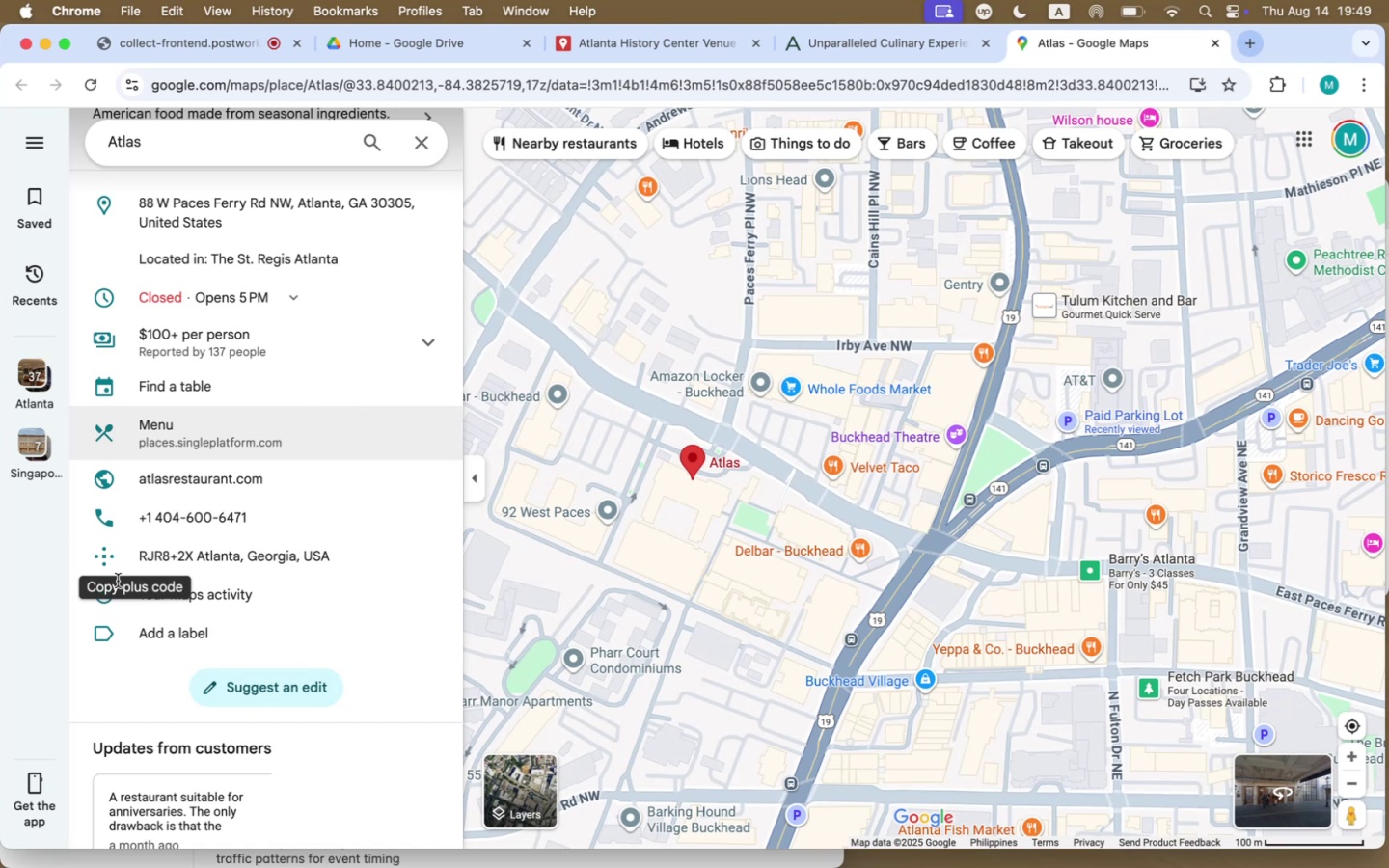 
scroll: coordinate [289, 511], scroll_direction: down, amount: 122.0
 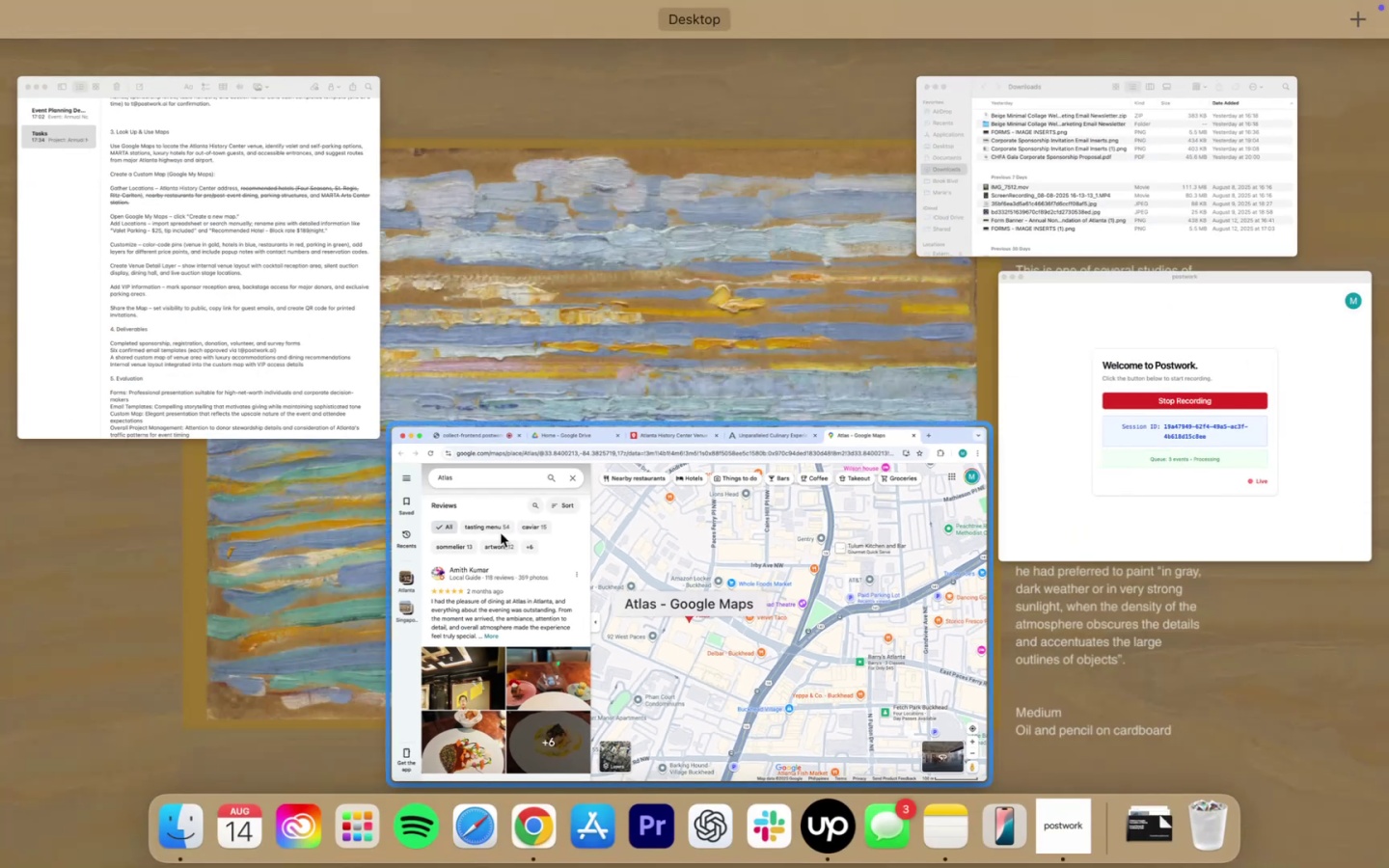 
left_click([184, 328])
 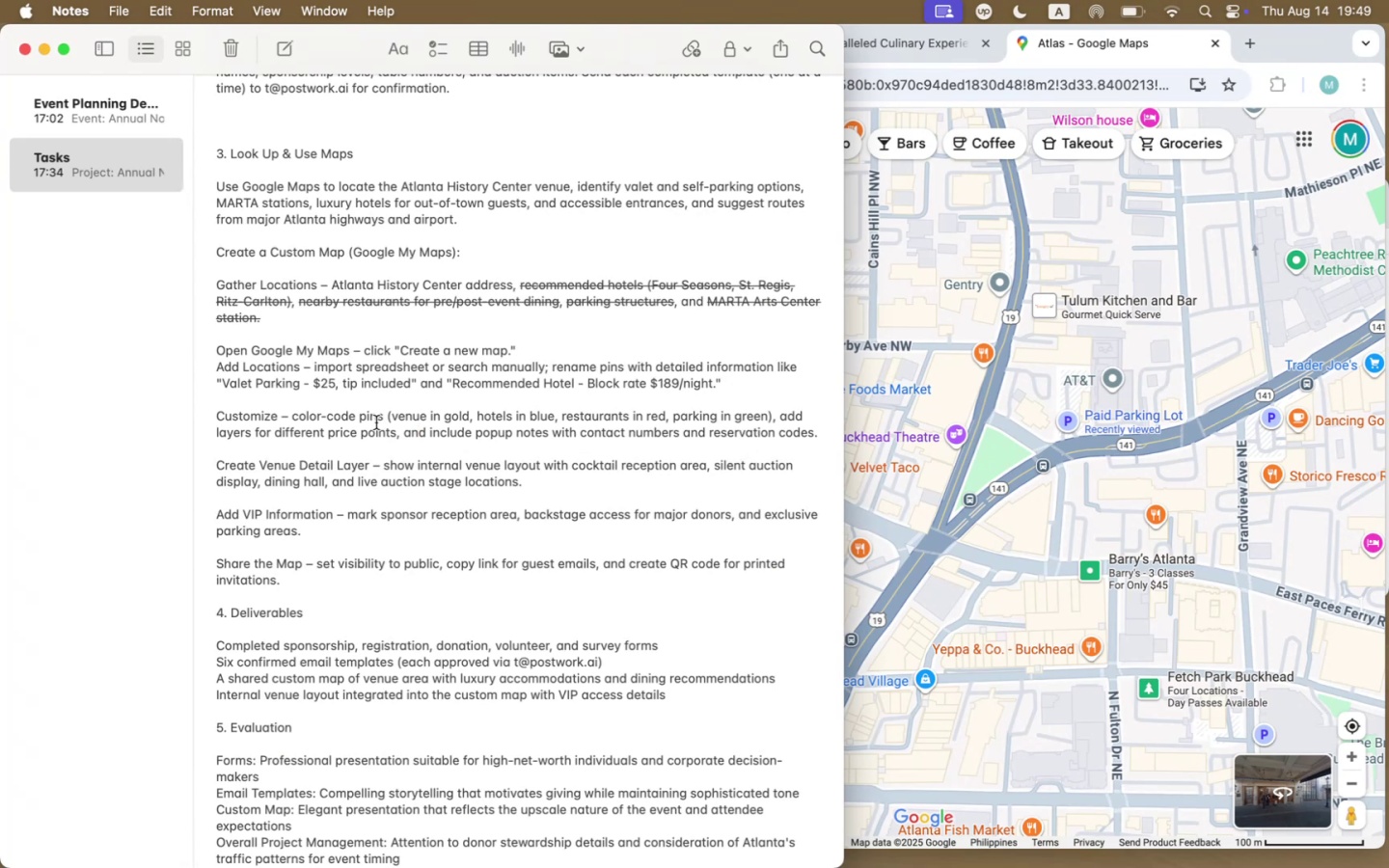 
wait(12.95)
 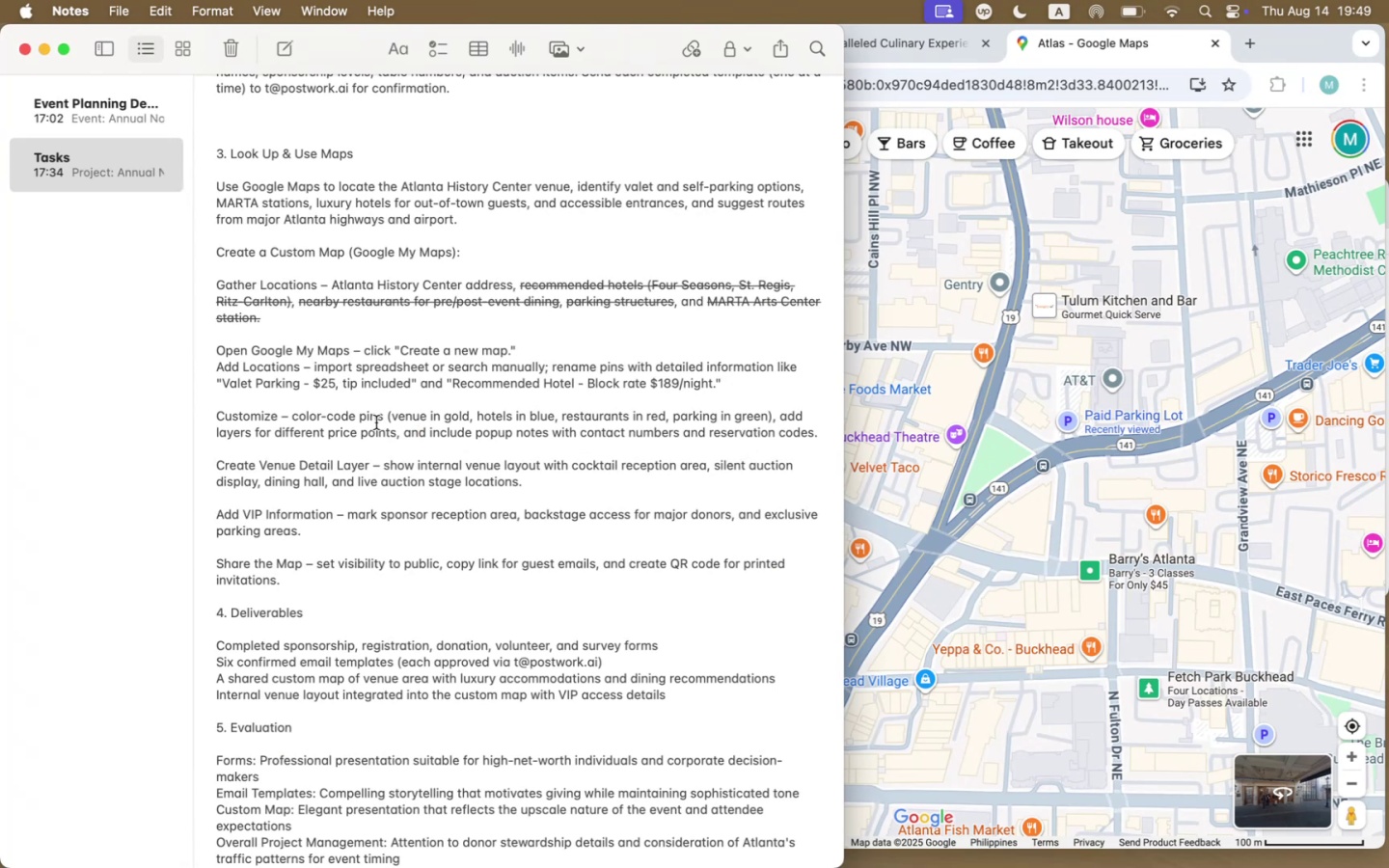 
left_click([694, 431])
 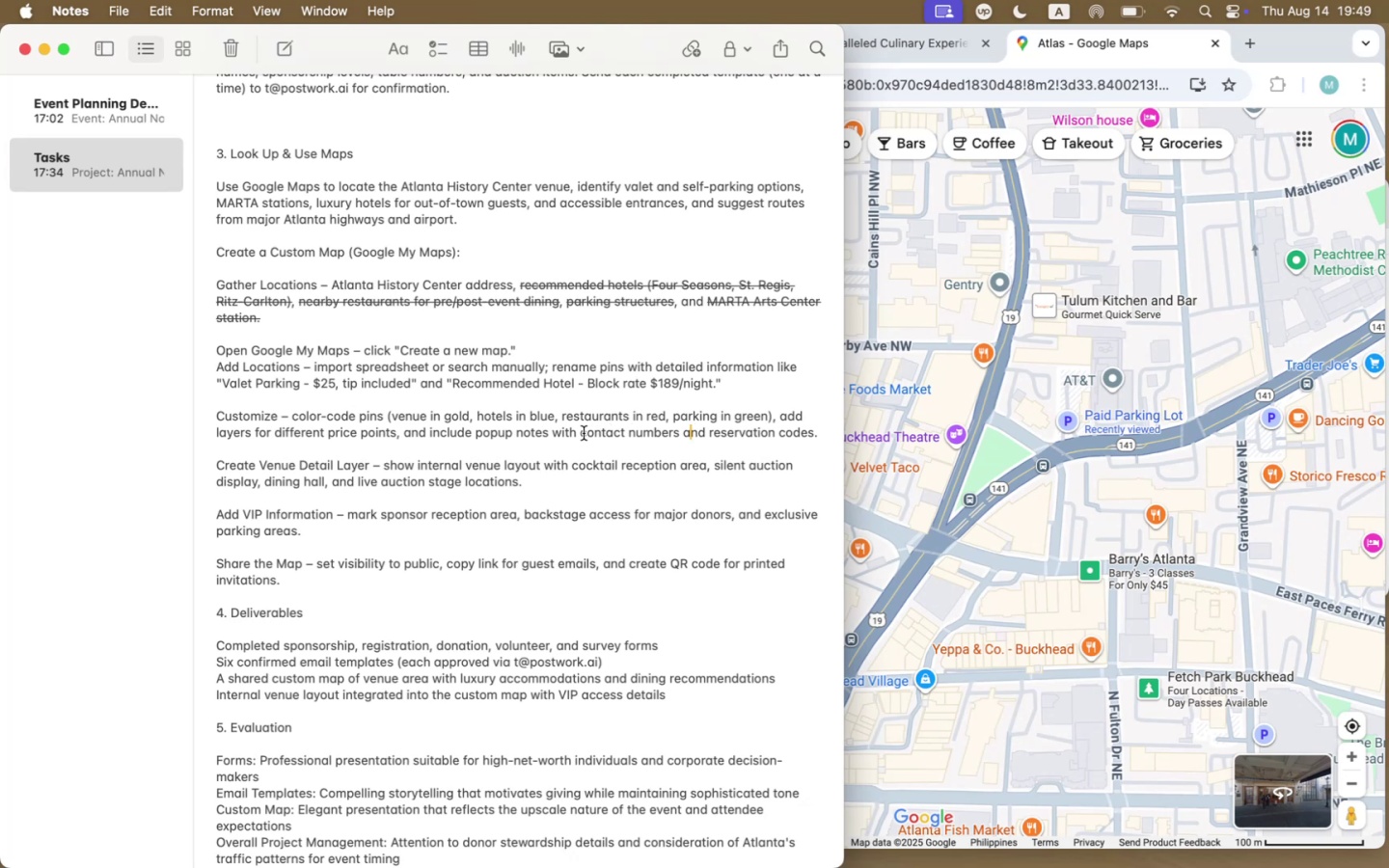 
left_click_drag(start_coordinate=[584, 433], to_coordinate=[803, 437])
 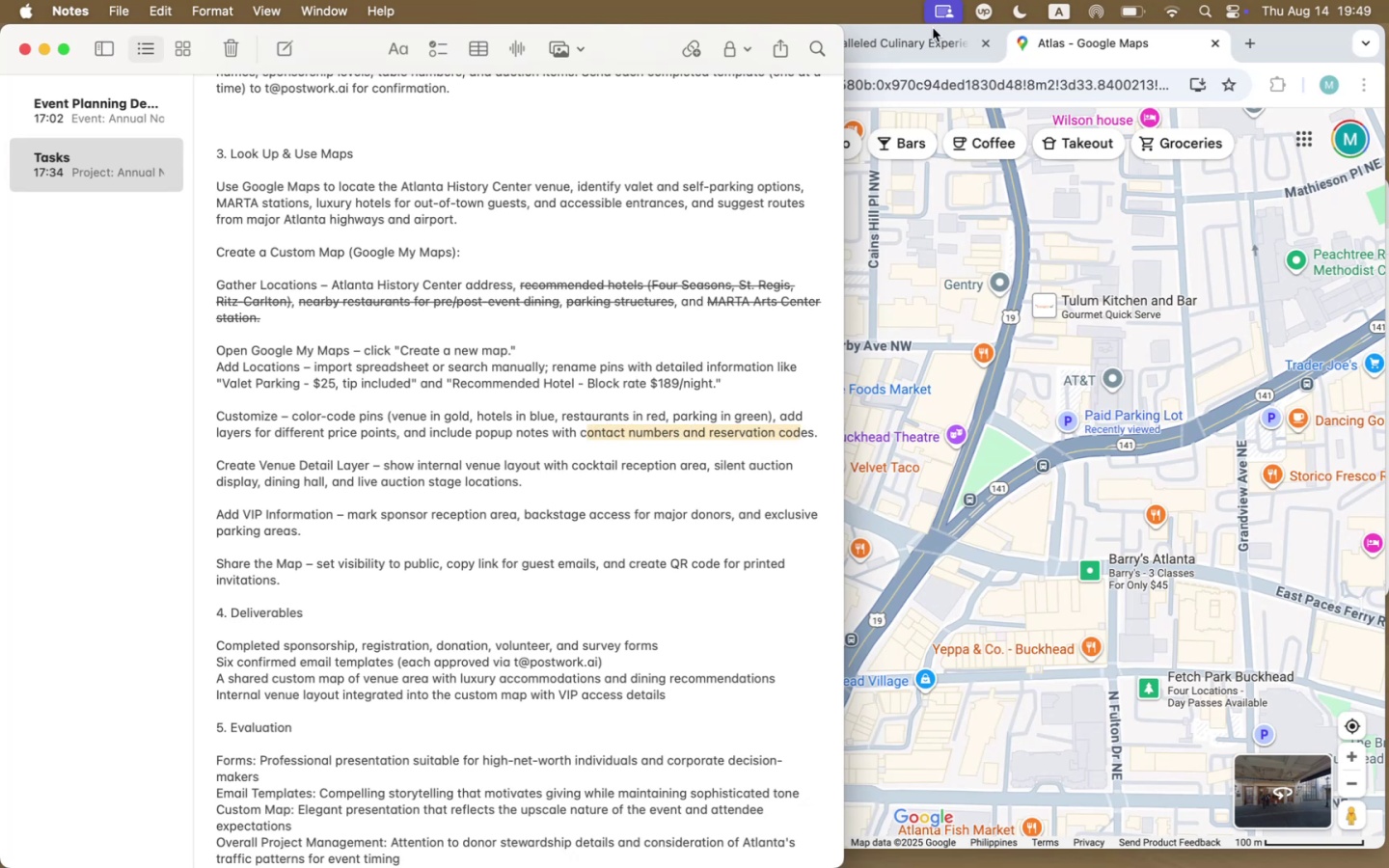 
left_click([915, 46])
 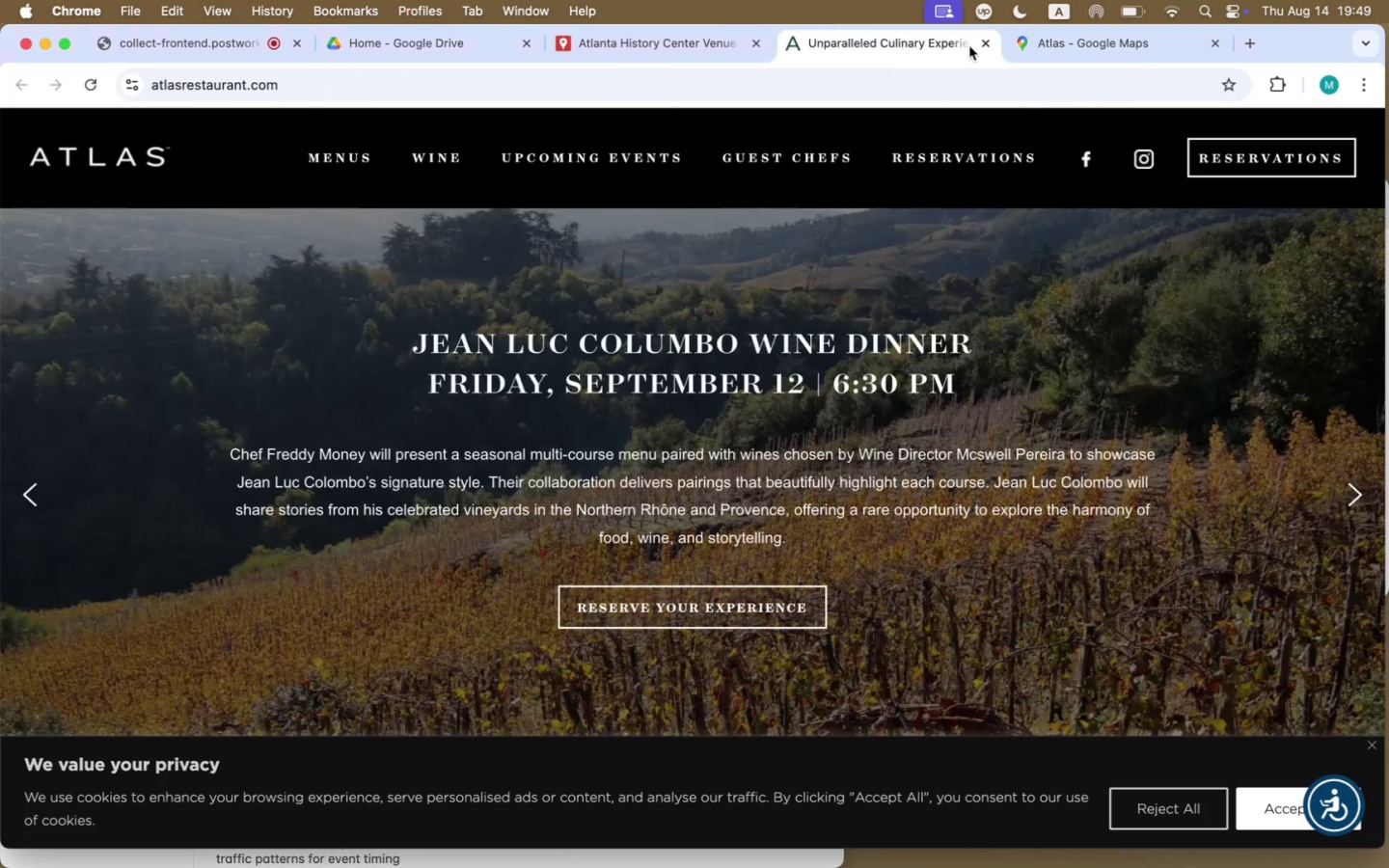 
left_click([984, 41])
 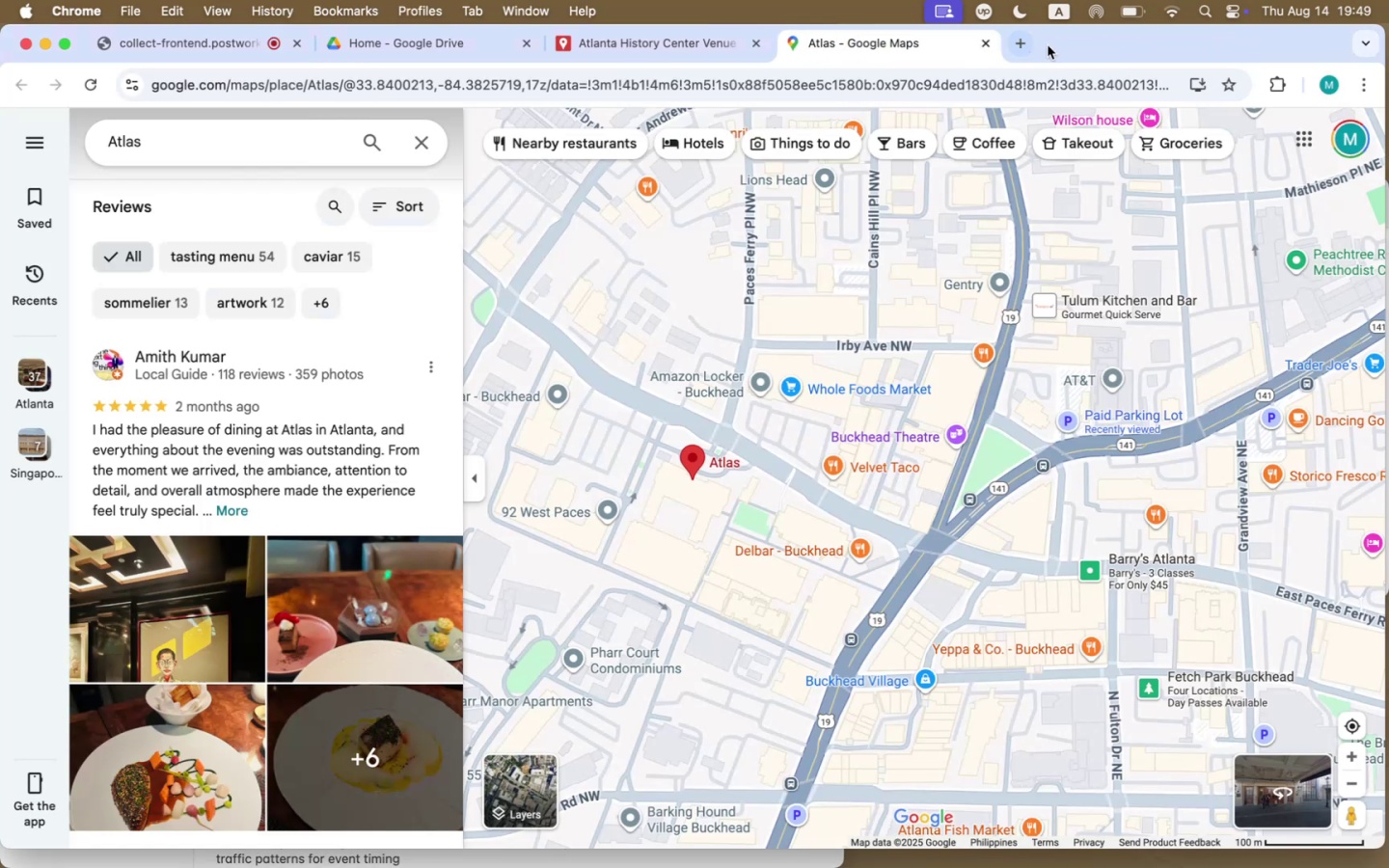 
left_click([1018, 45])
 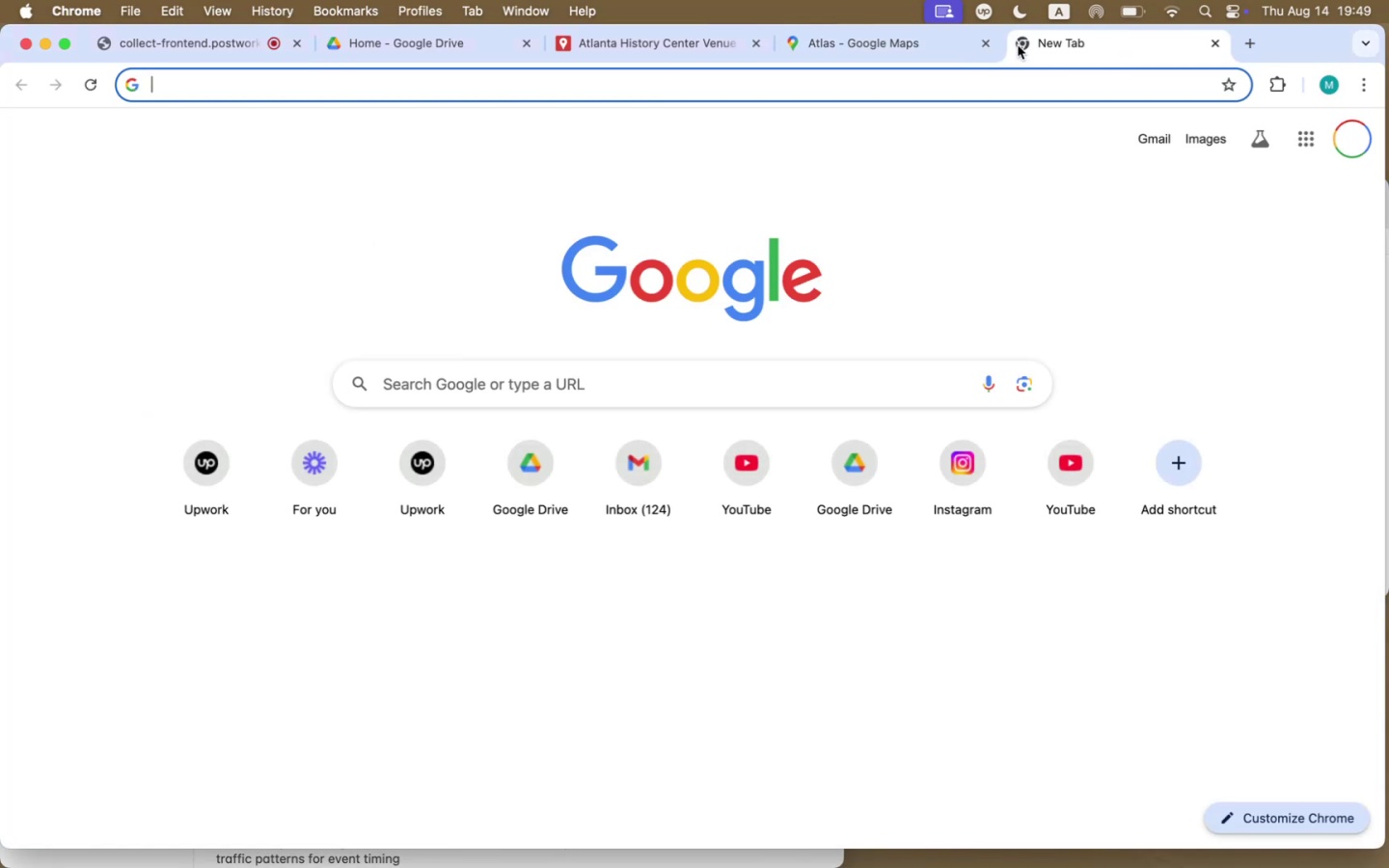 
type(atlas atlanta reservation code)
 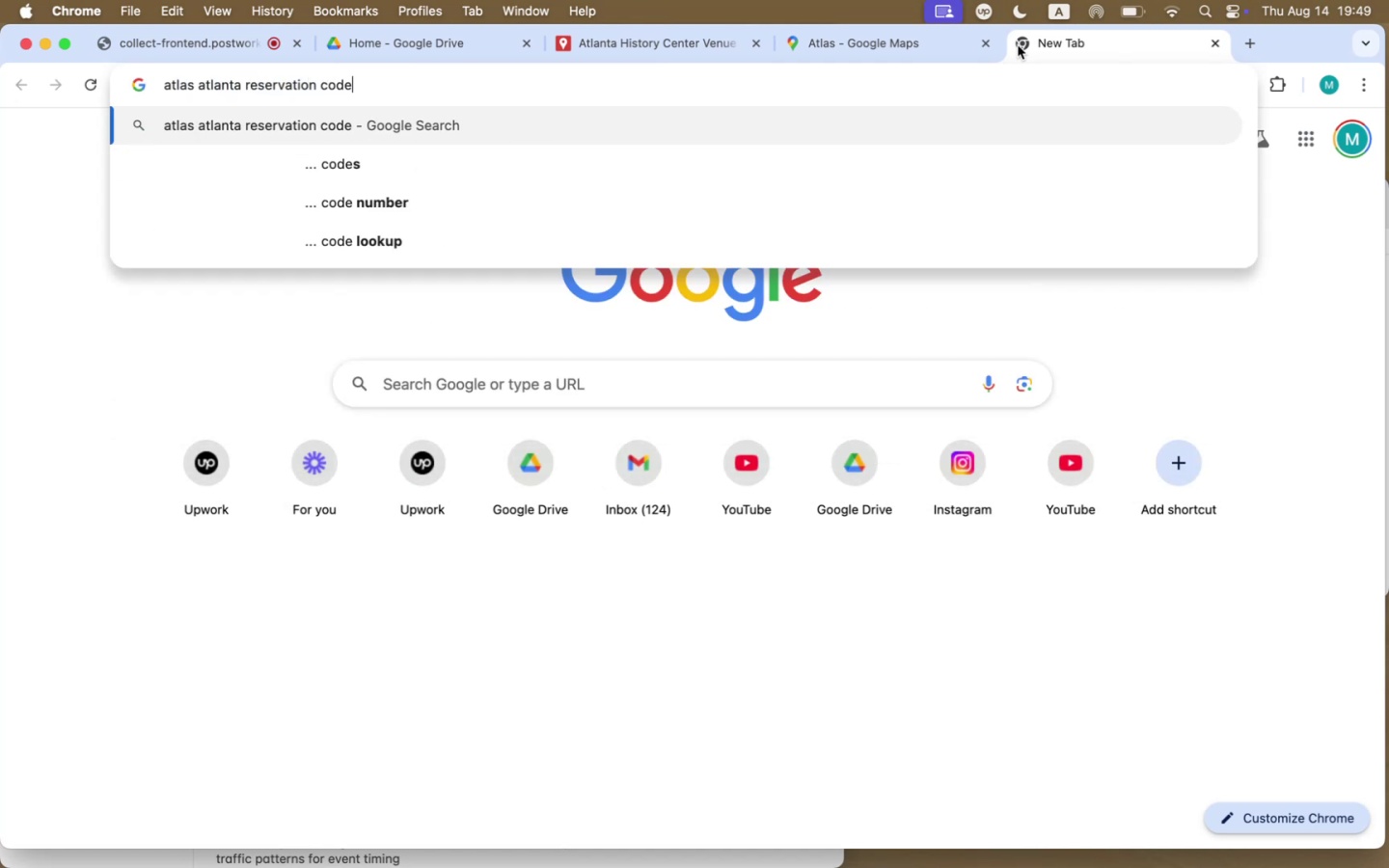 
key(Enter)
 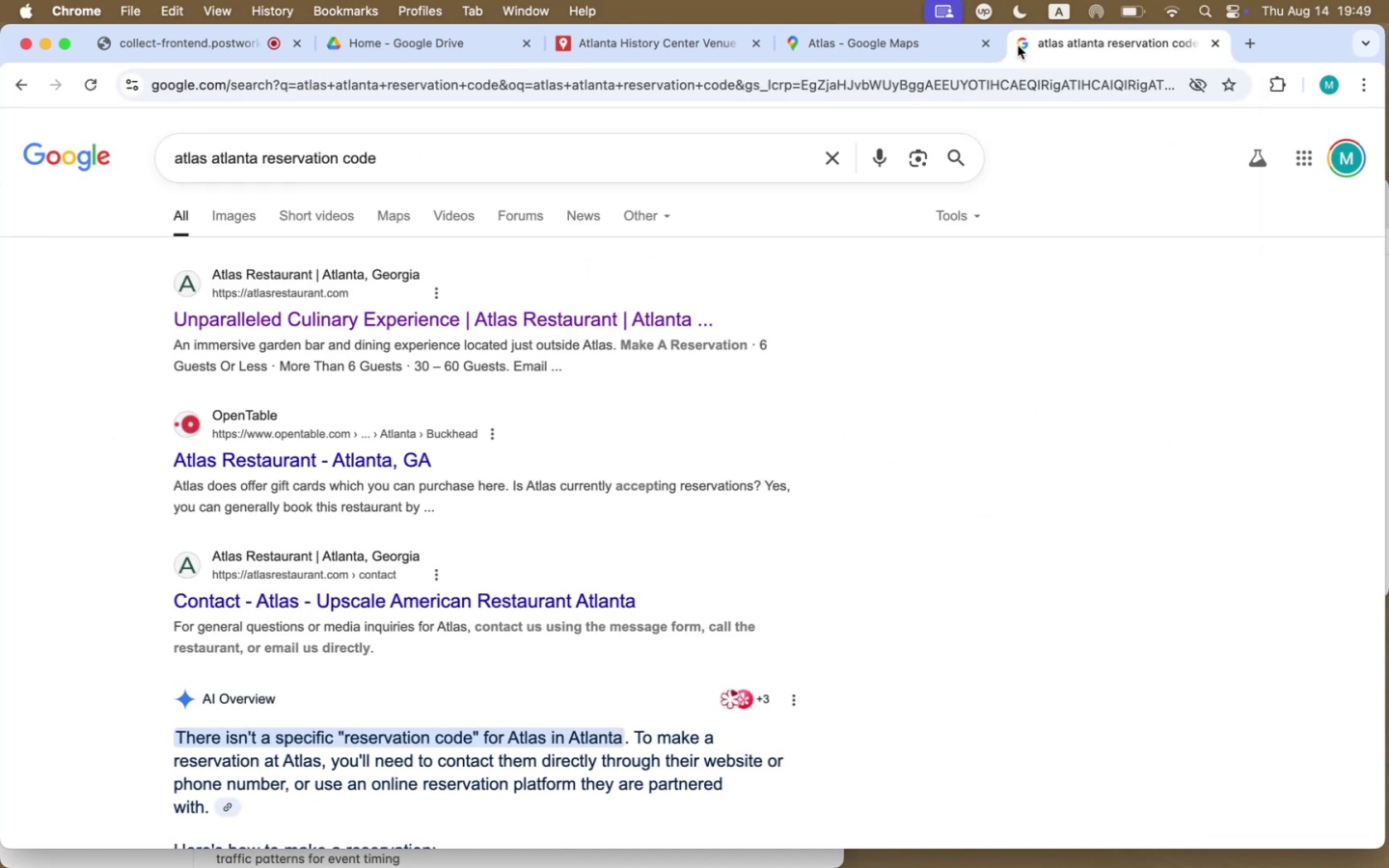 
wait(9.77)
 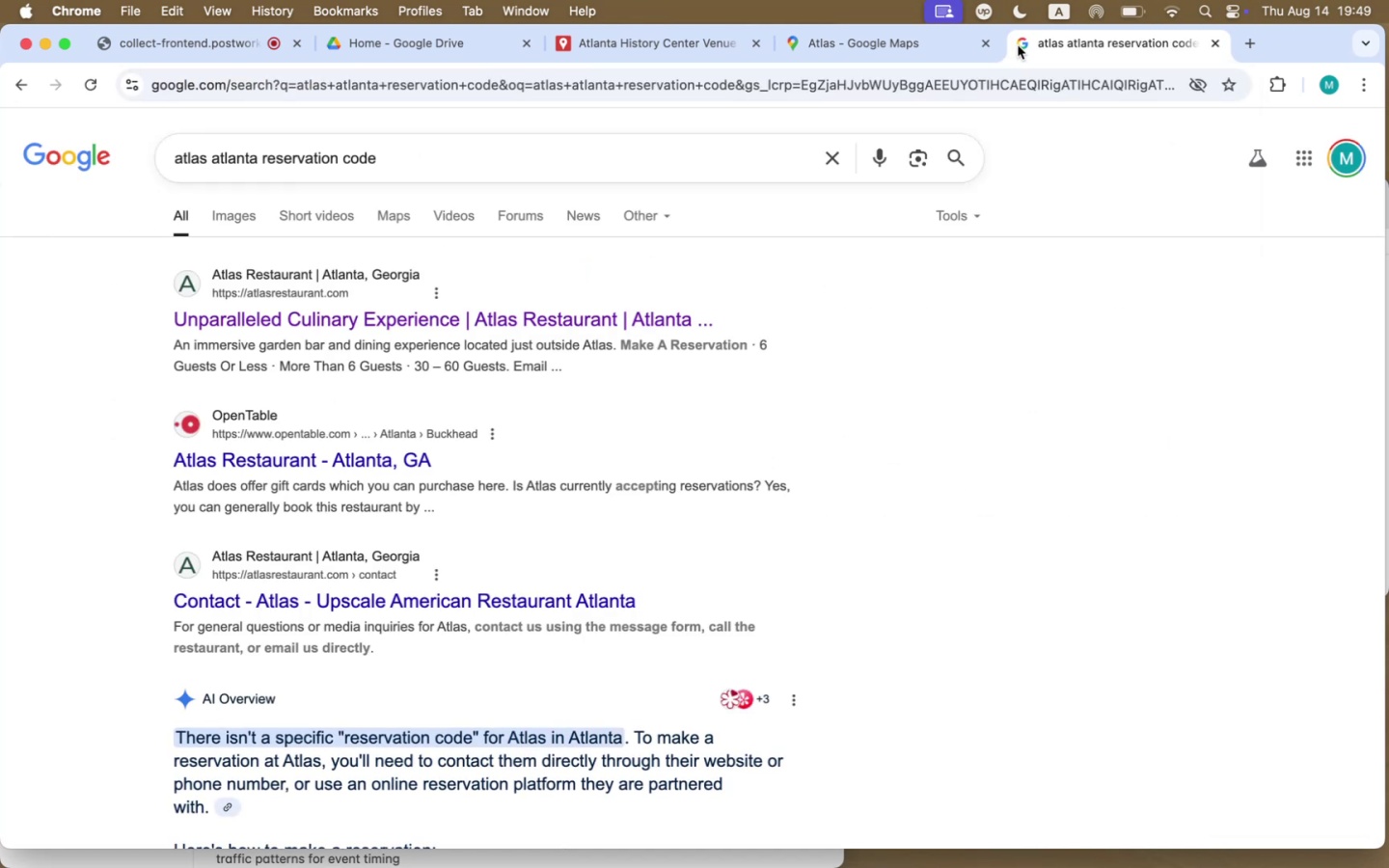 
mouse_move([944, 54])
 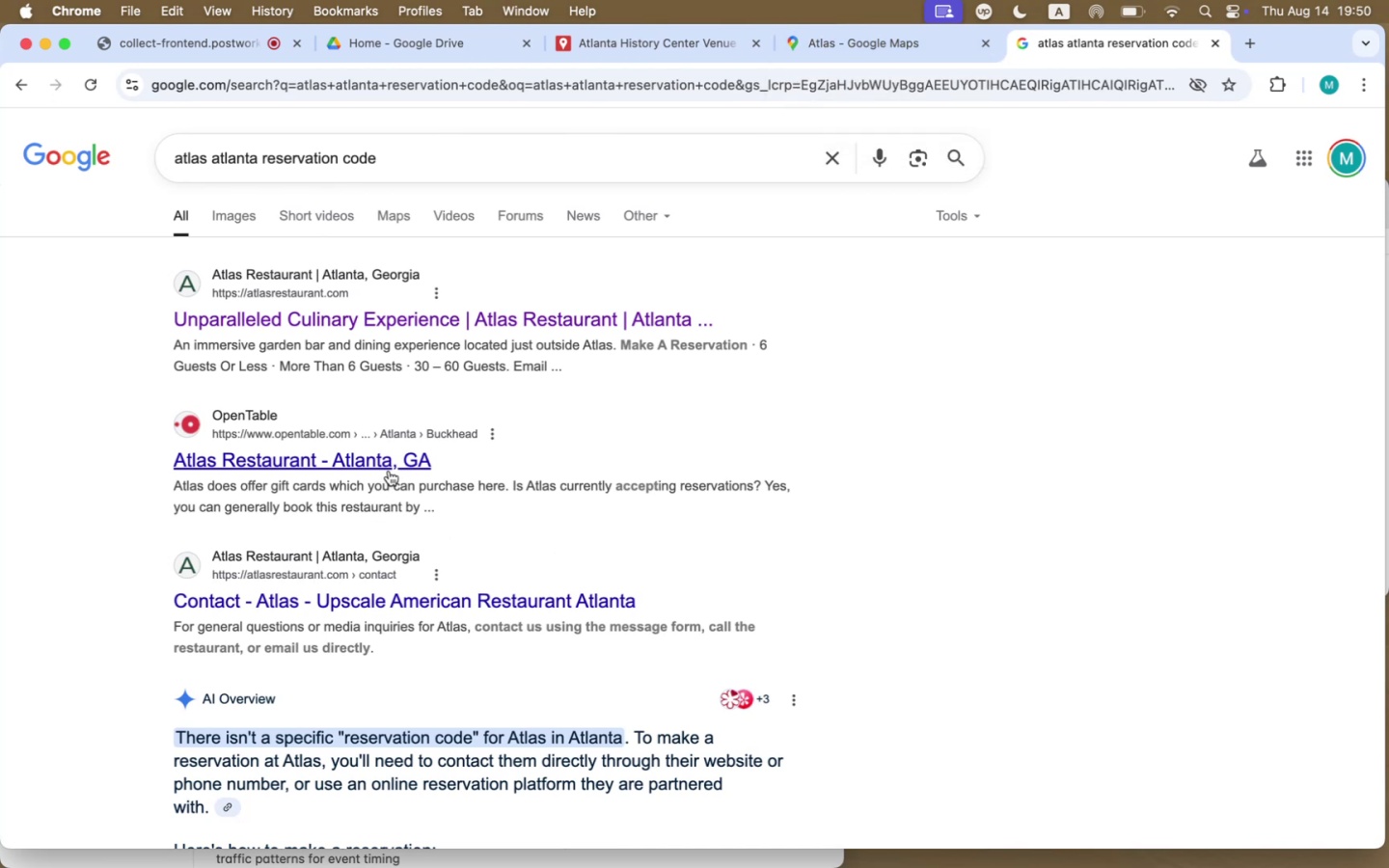 
left_click([389, 471])
 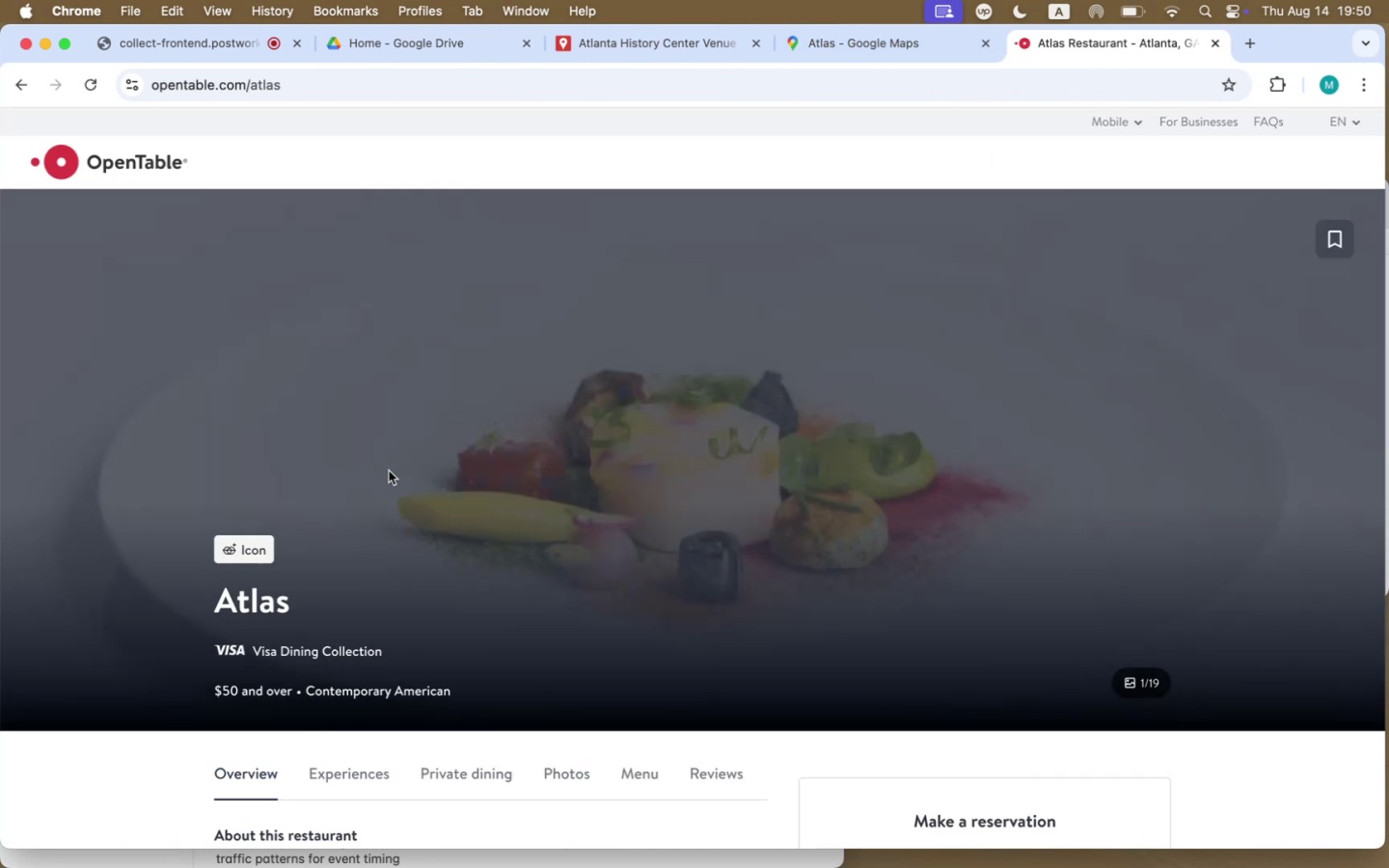 
scroll: coordinate [394, 470], scroll_direction: down, amount: 93.0
 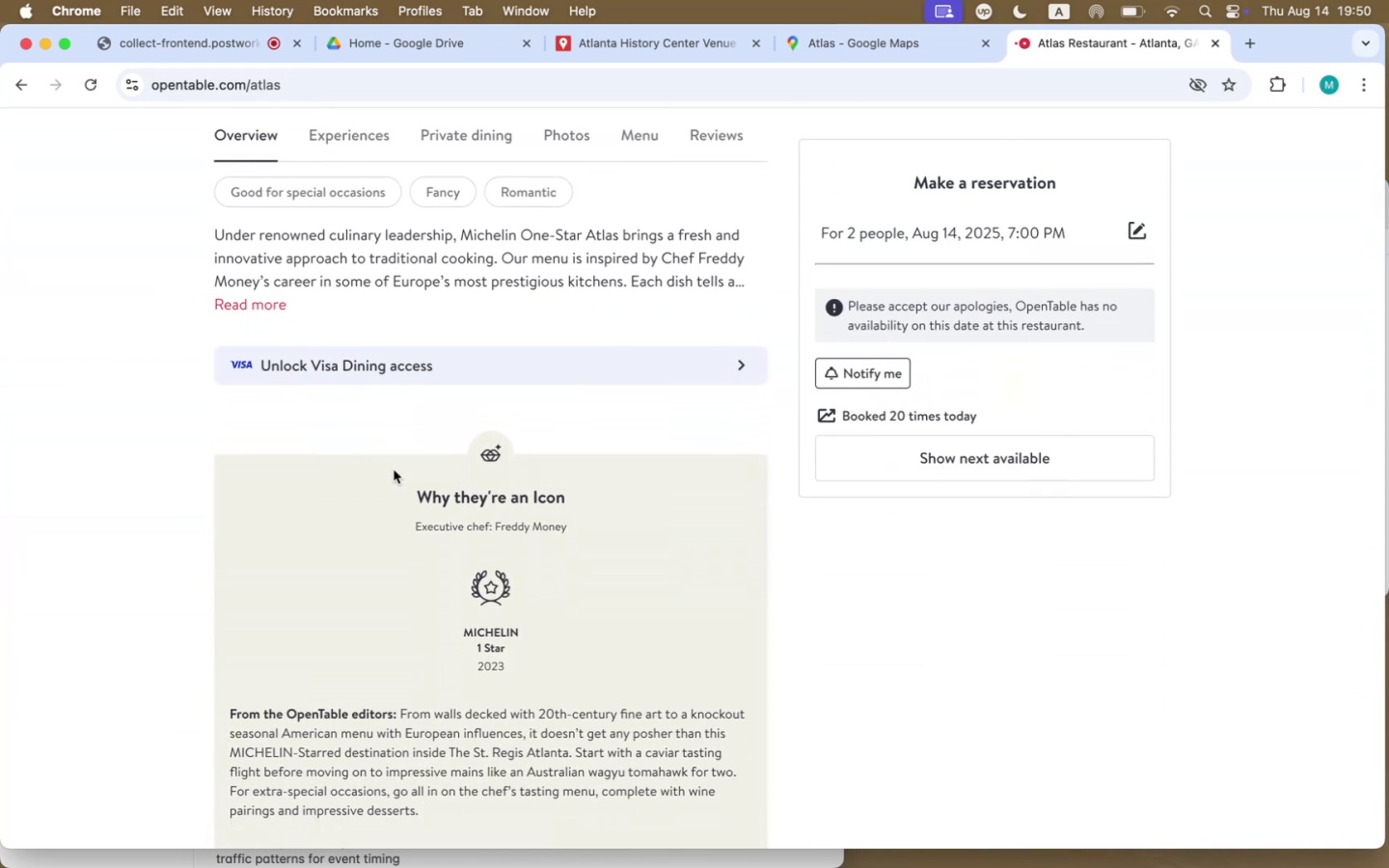 
scroll: coordinate [395, 470], scroll_direction: up, amount: 61.0
 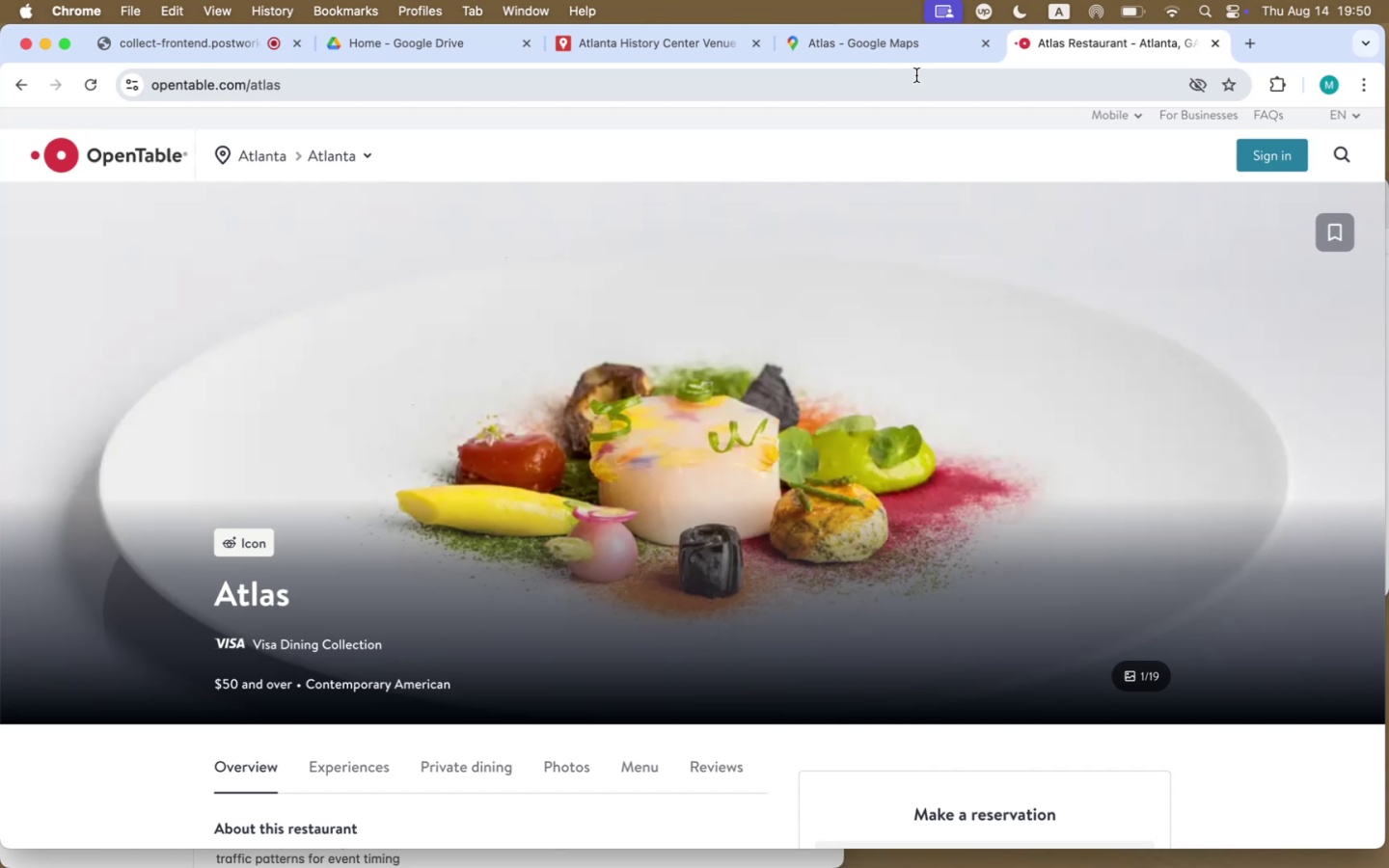 
wait(23.28)
 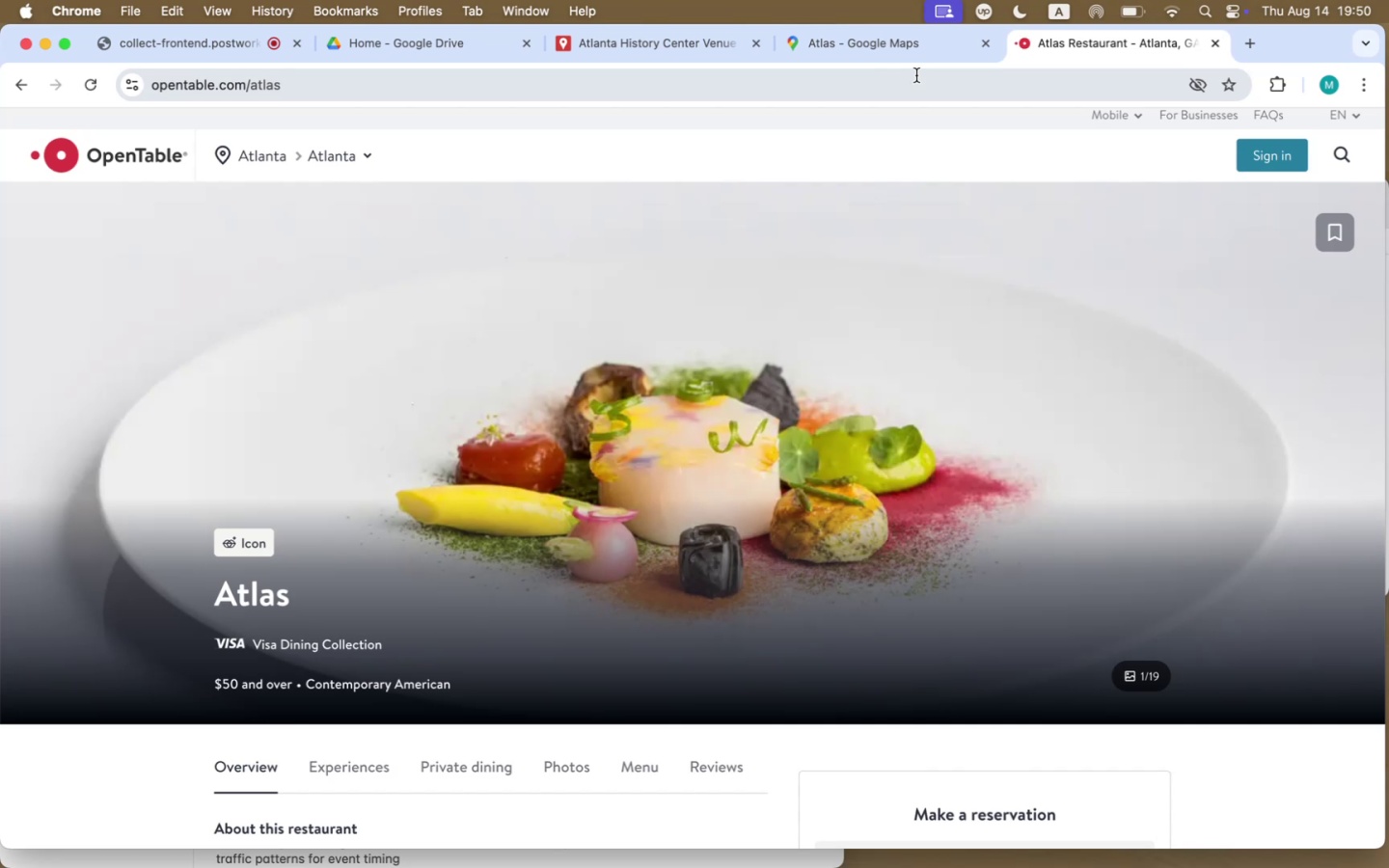 
scroll: coordinate [669, 509], scroll_direction: down, amount: 55.0
 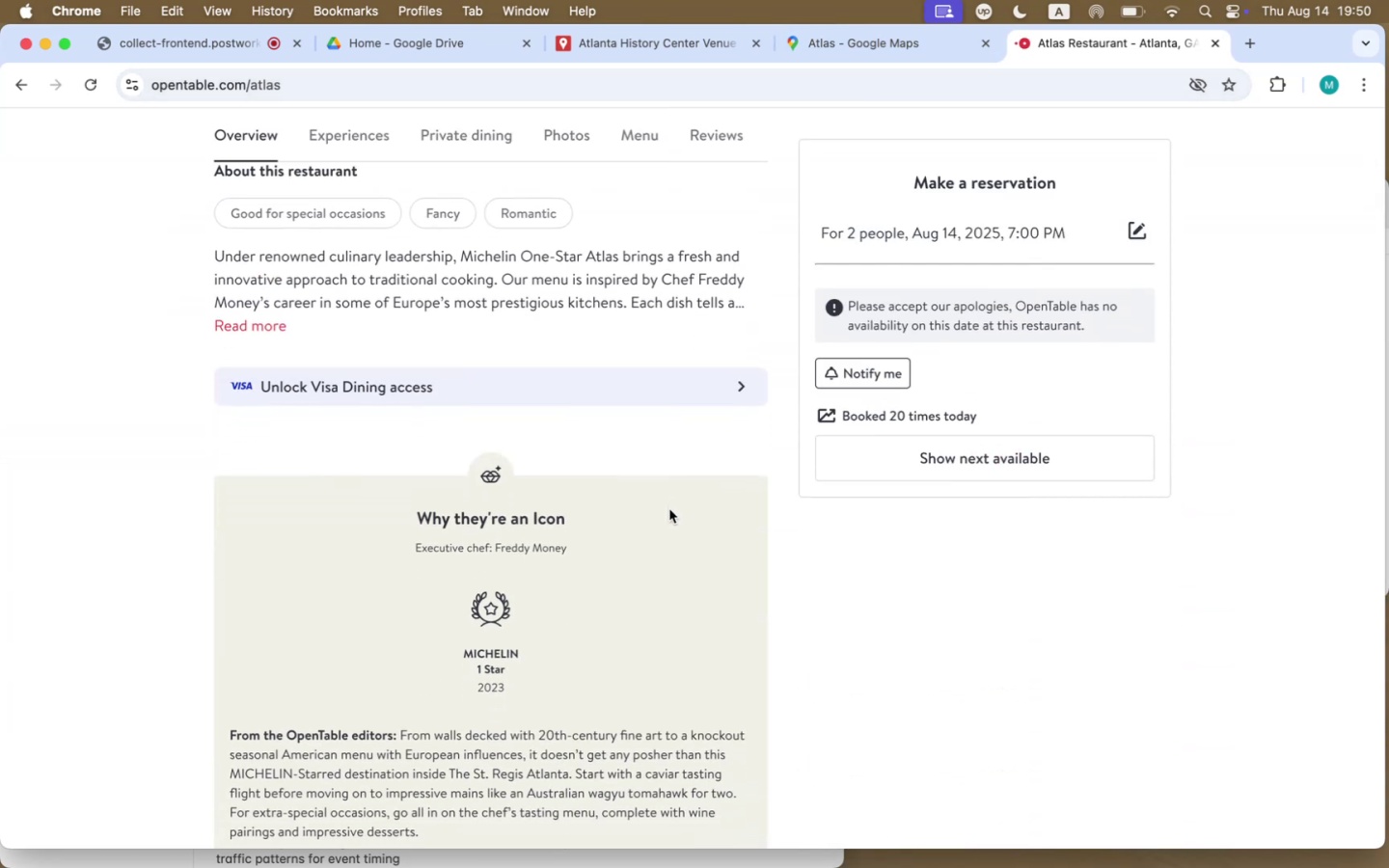 
scroll: coordinate [669, 509], scroll_direction: up, amount: 39.0
 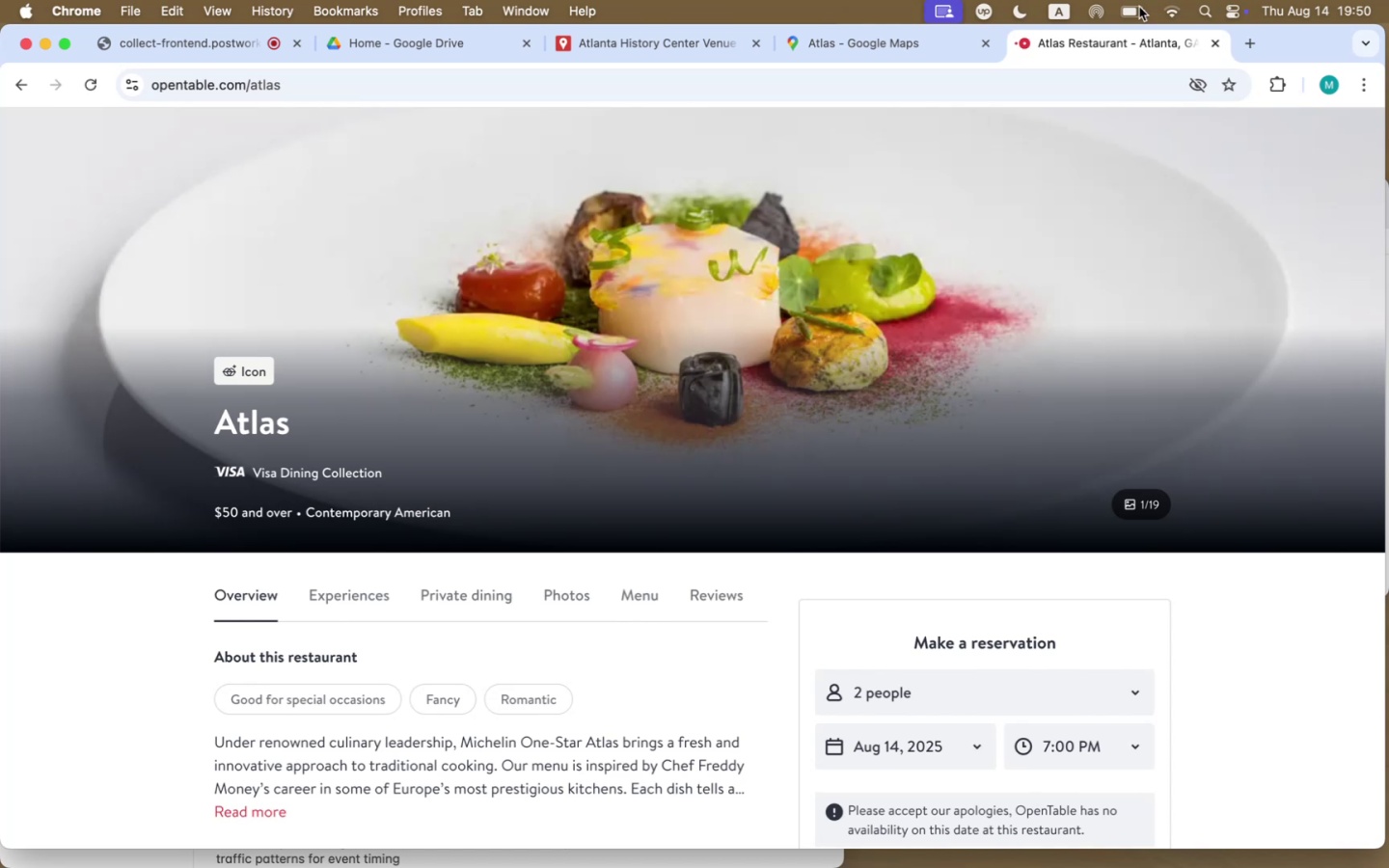 
left_click([1218, 44])
 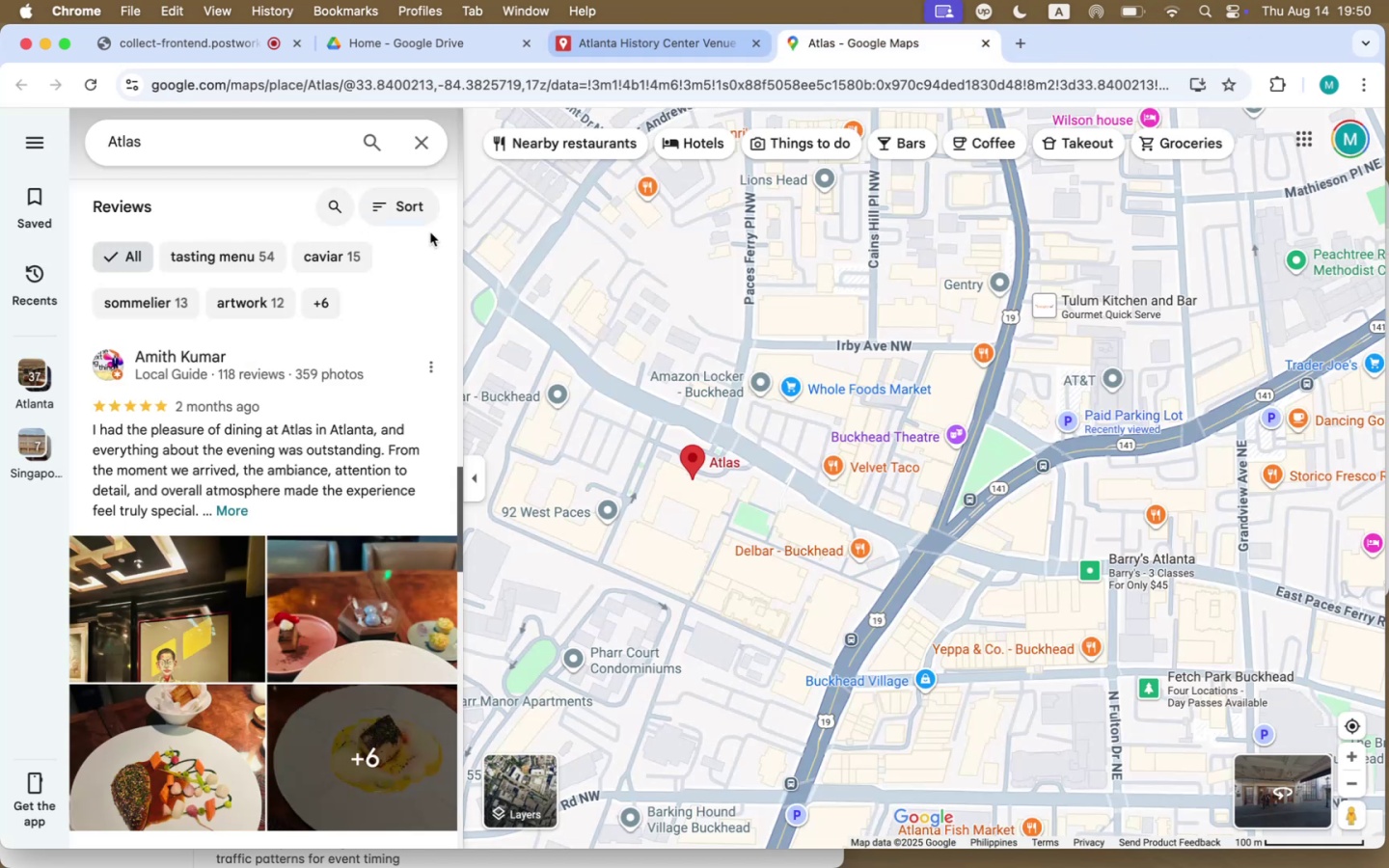 
scroll: coordinate [349, 352], scroll_direction: up, amount: 249.0
 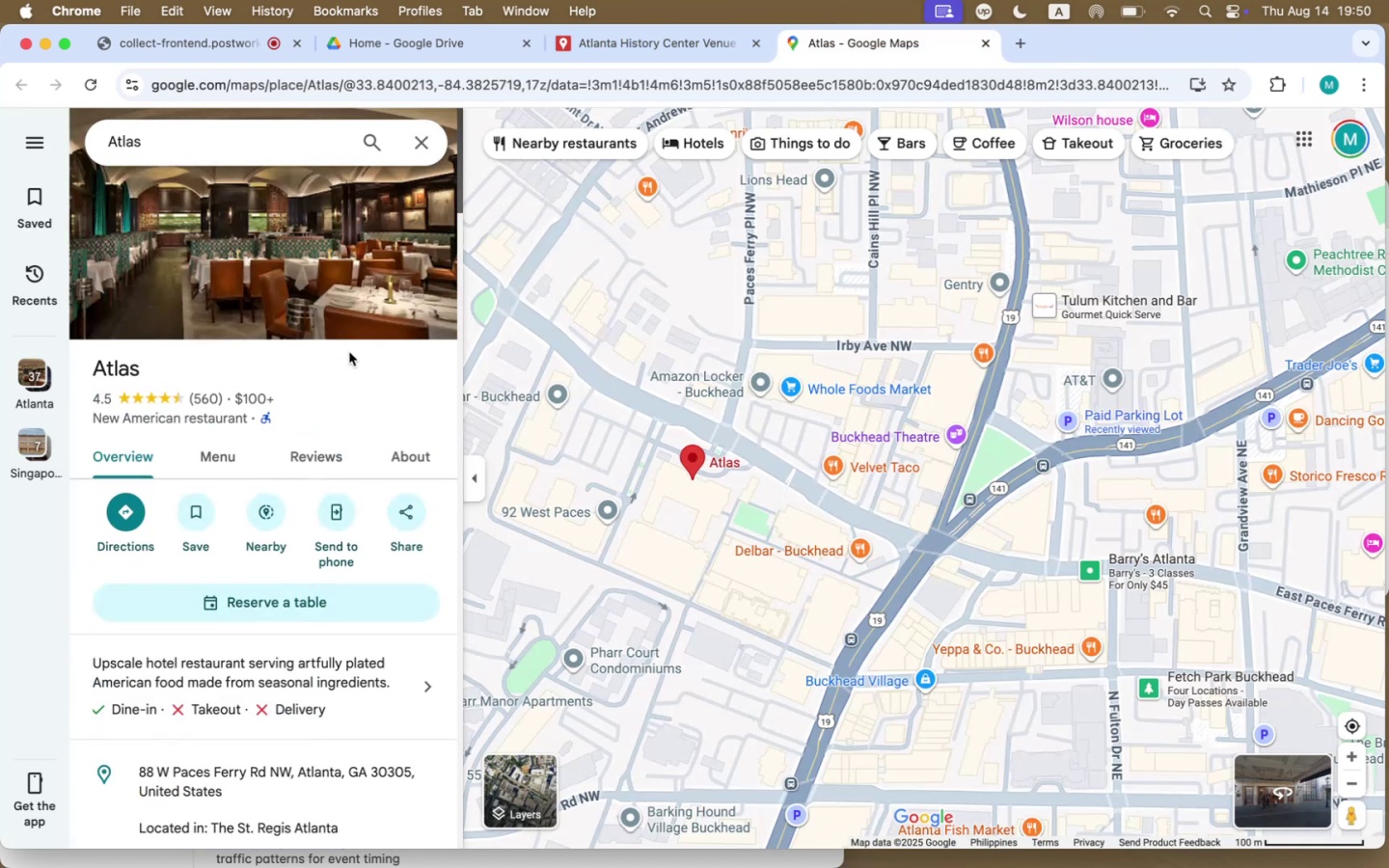 
scroll: coordinate [350, 351], scroll_direction: down, amount: 24.0
 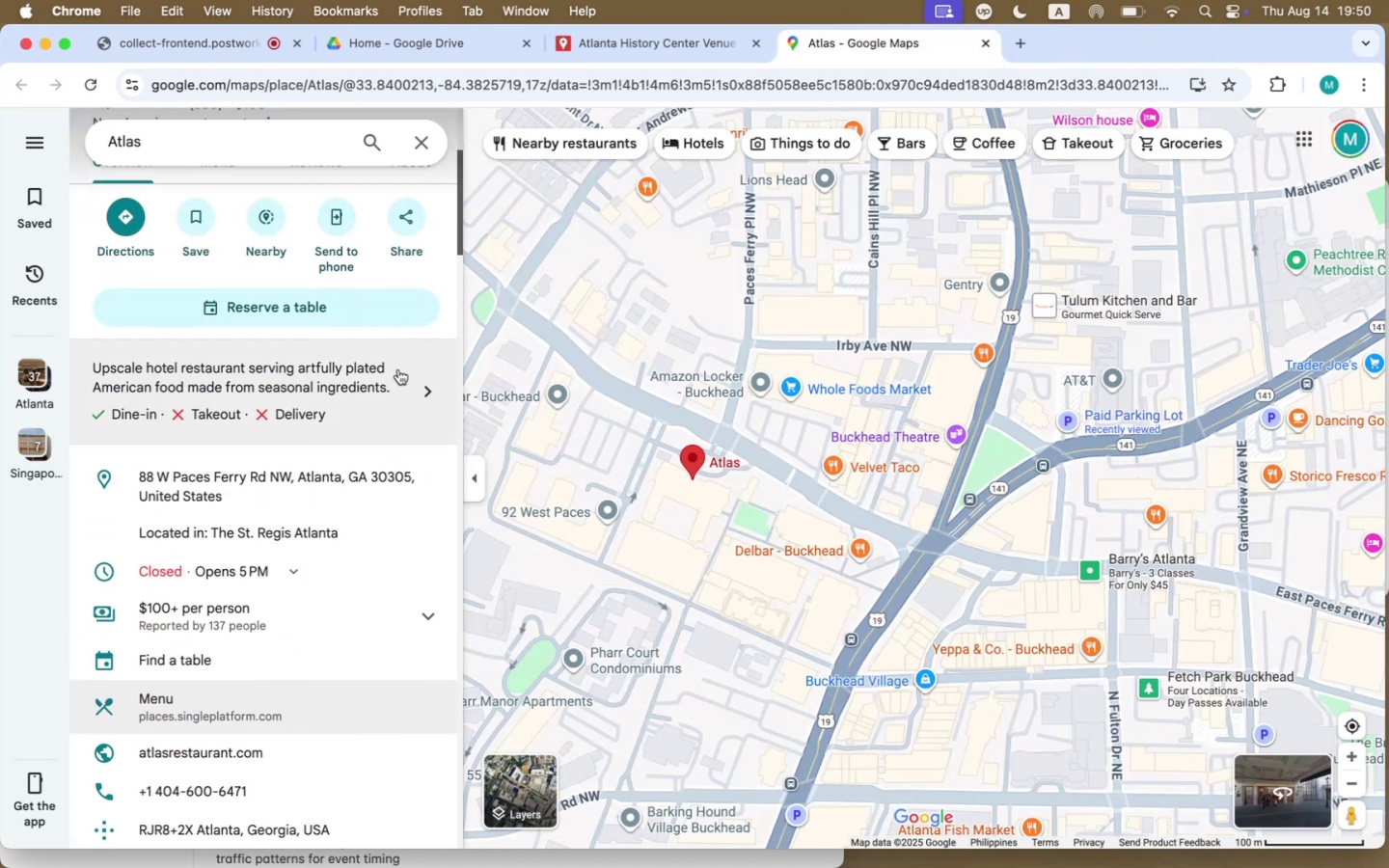 
left_click([430, 392])
 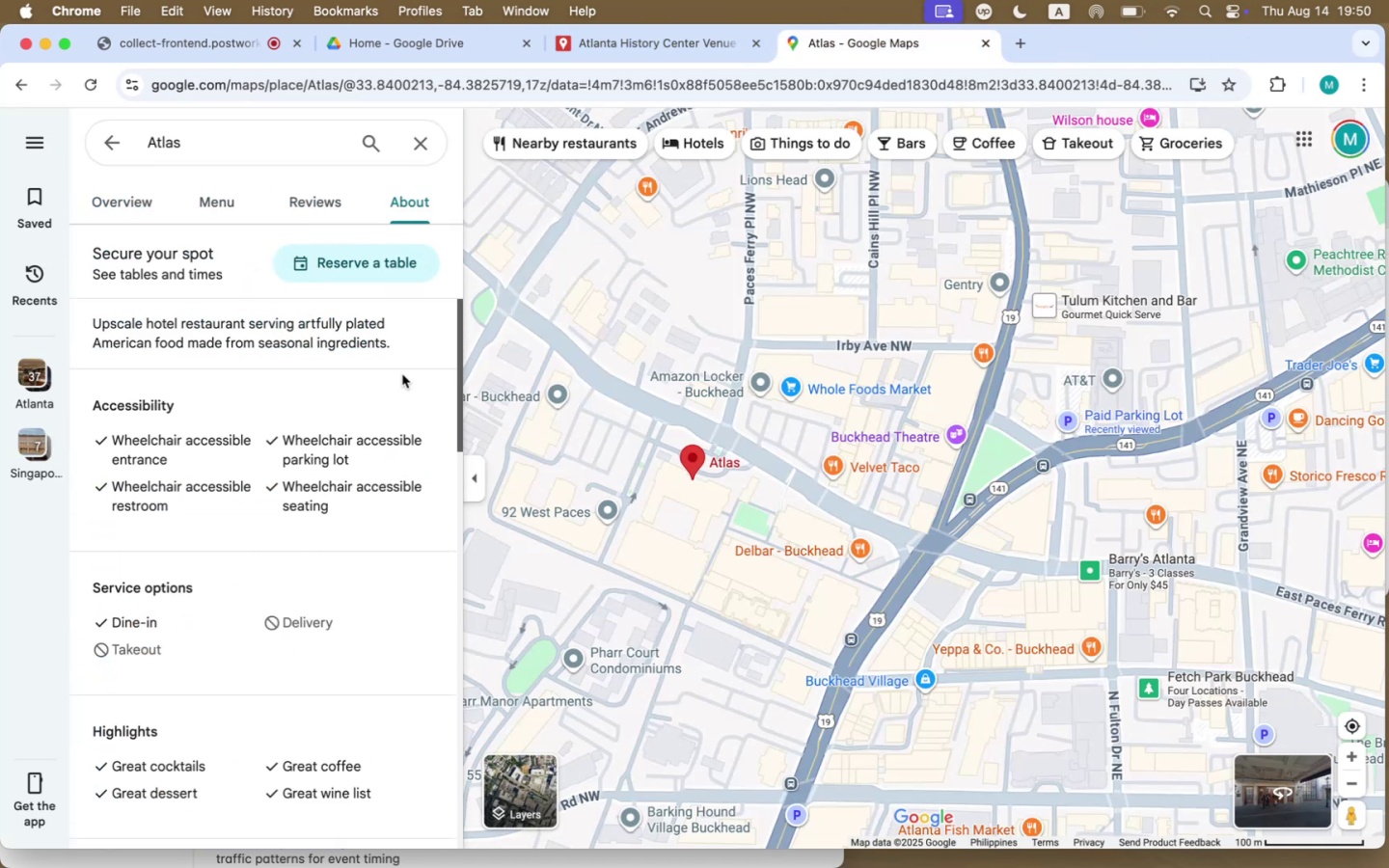 
scroll: coordinate [368, 542], scroll_direction: down, amount: 19.0
 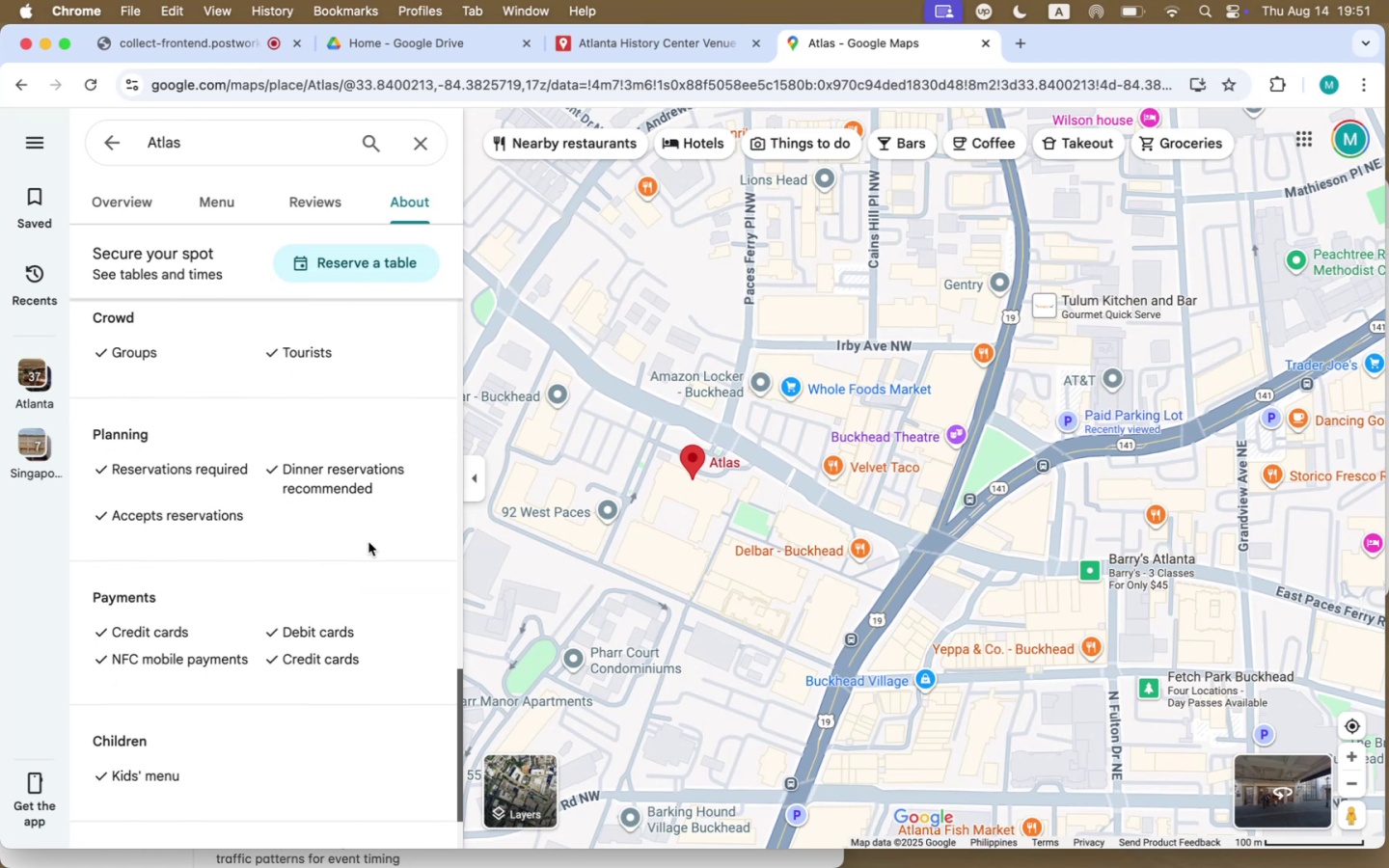 
wait(6.31)
 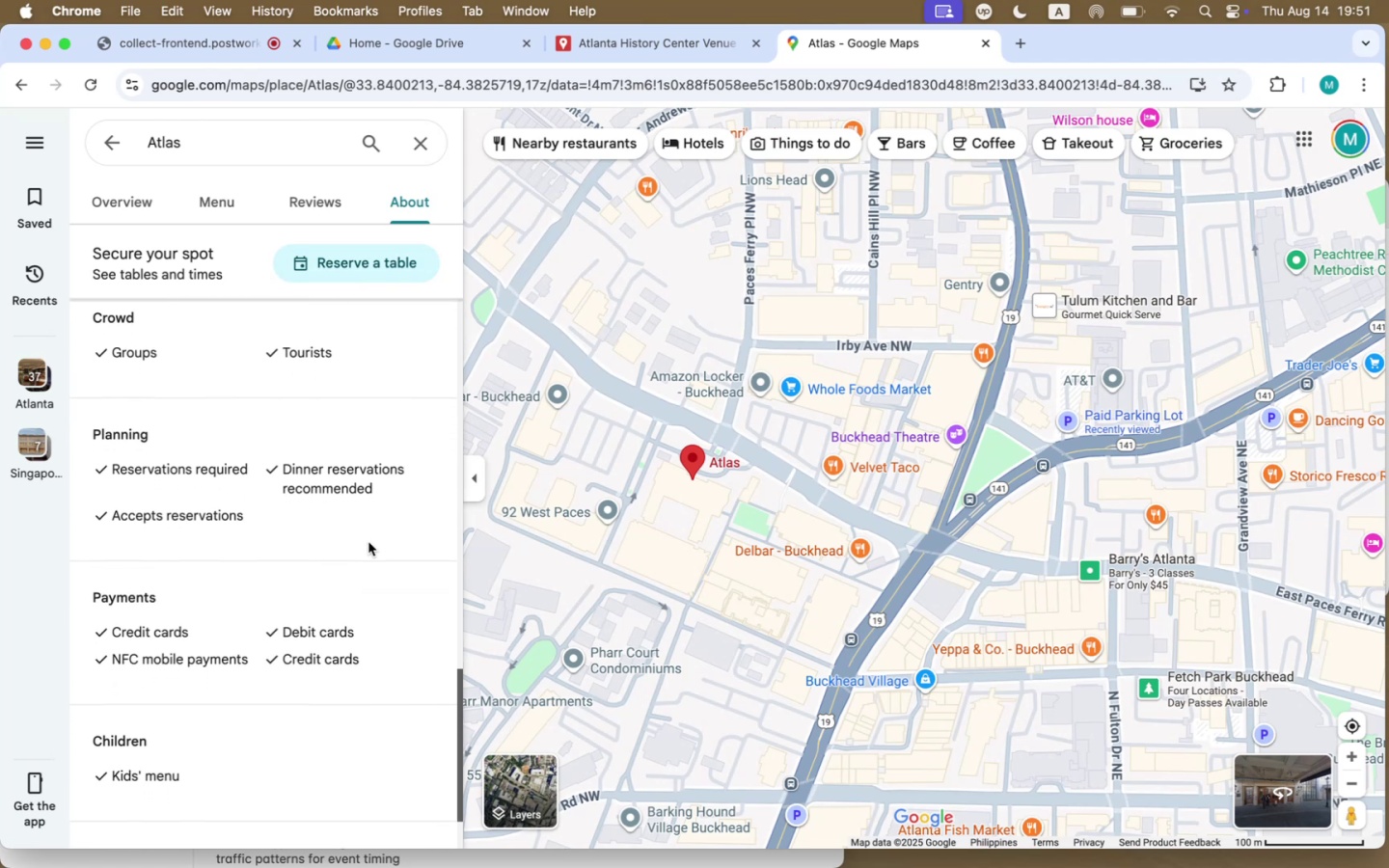 
scroll: coordinate [369, 542], scroll_direction: down, amount: 27.0
 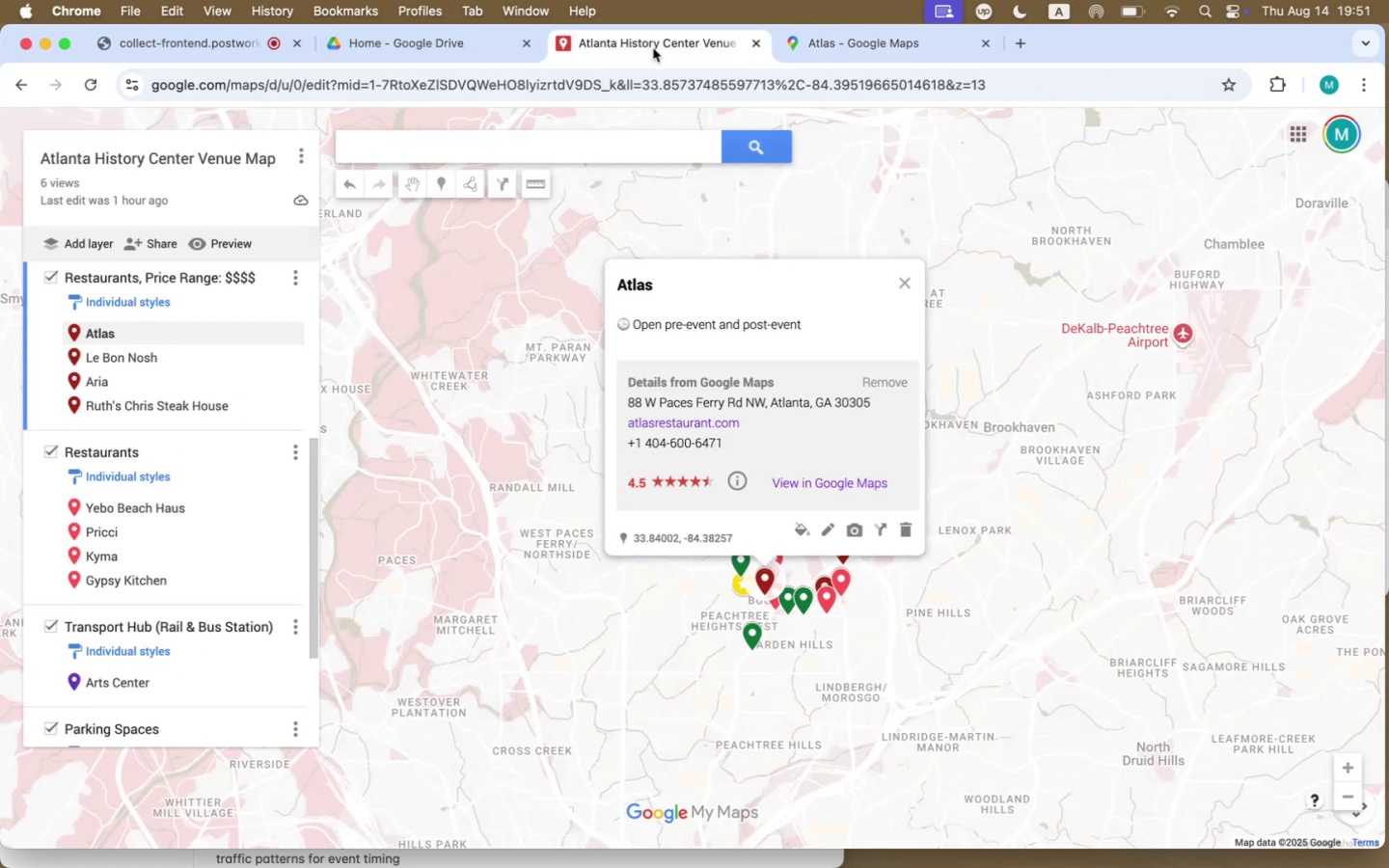 
wait(9.98)
 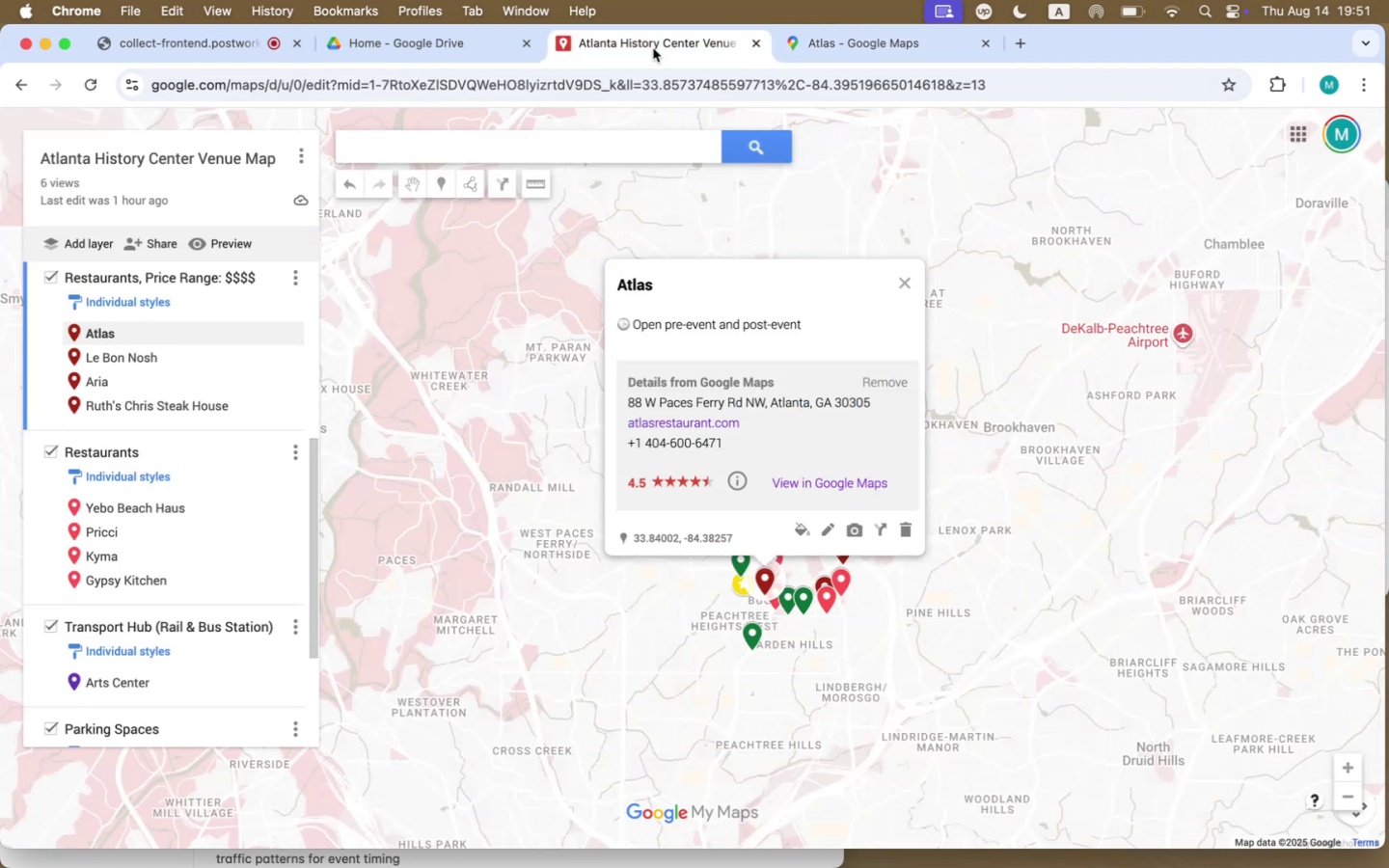 
left_click([831, 527])
 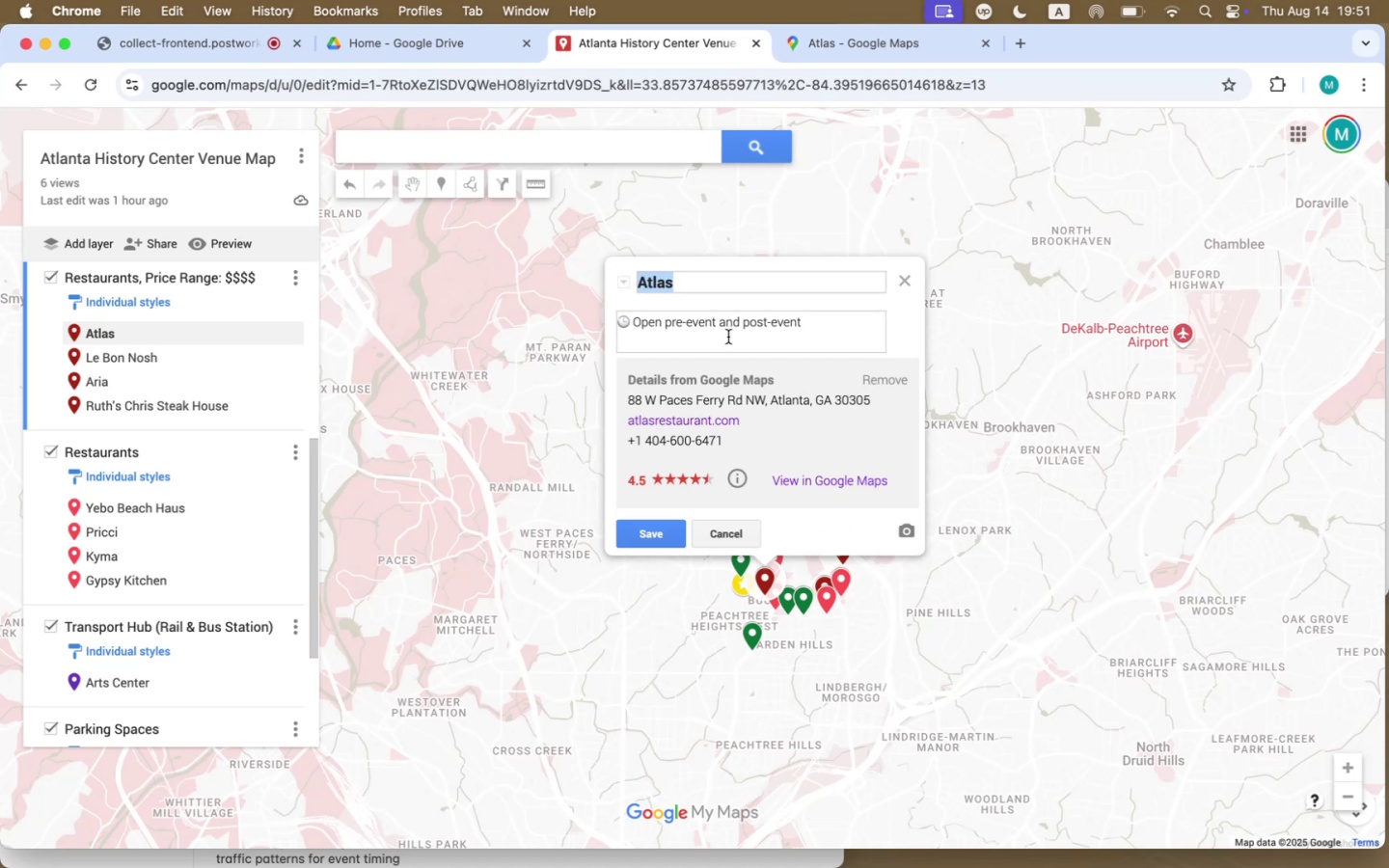 
left_click([699, 344])
 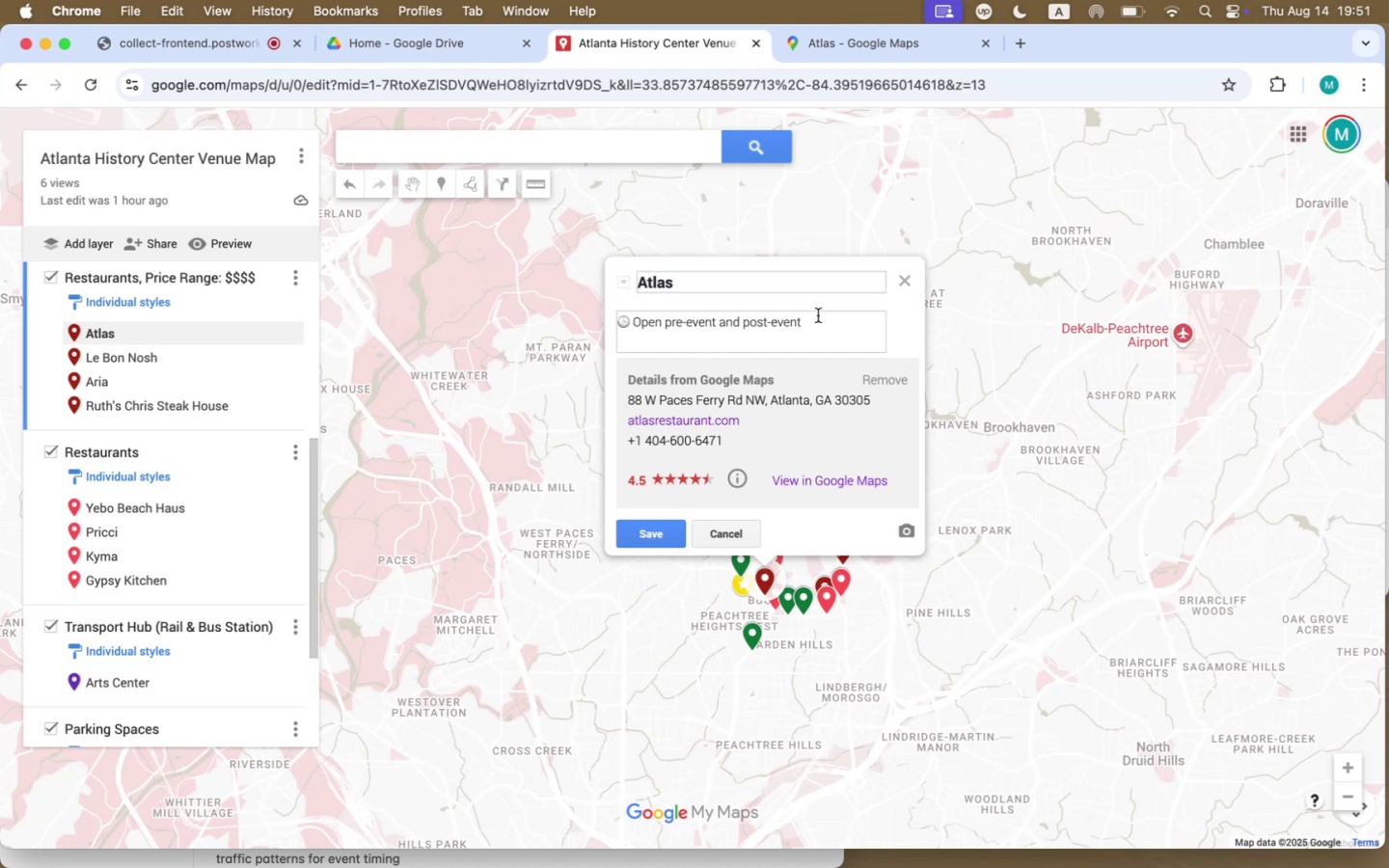 
key(Shift+Enter)
 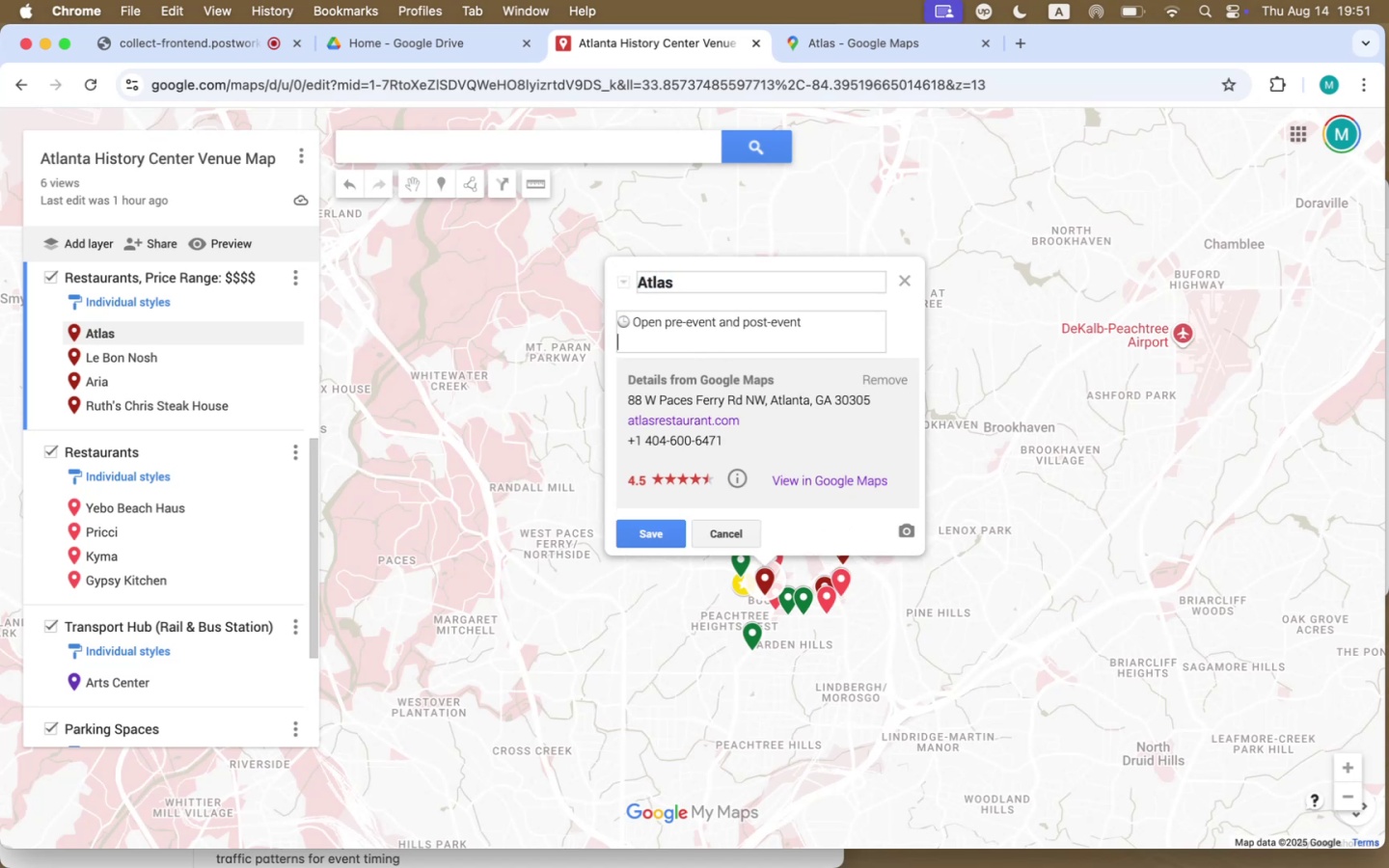 
key(Alt+OptionLeft)
 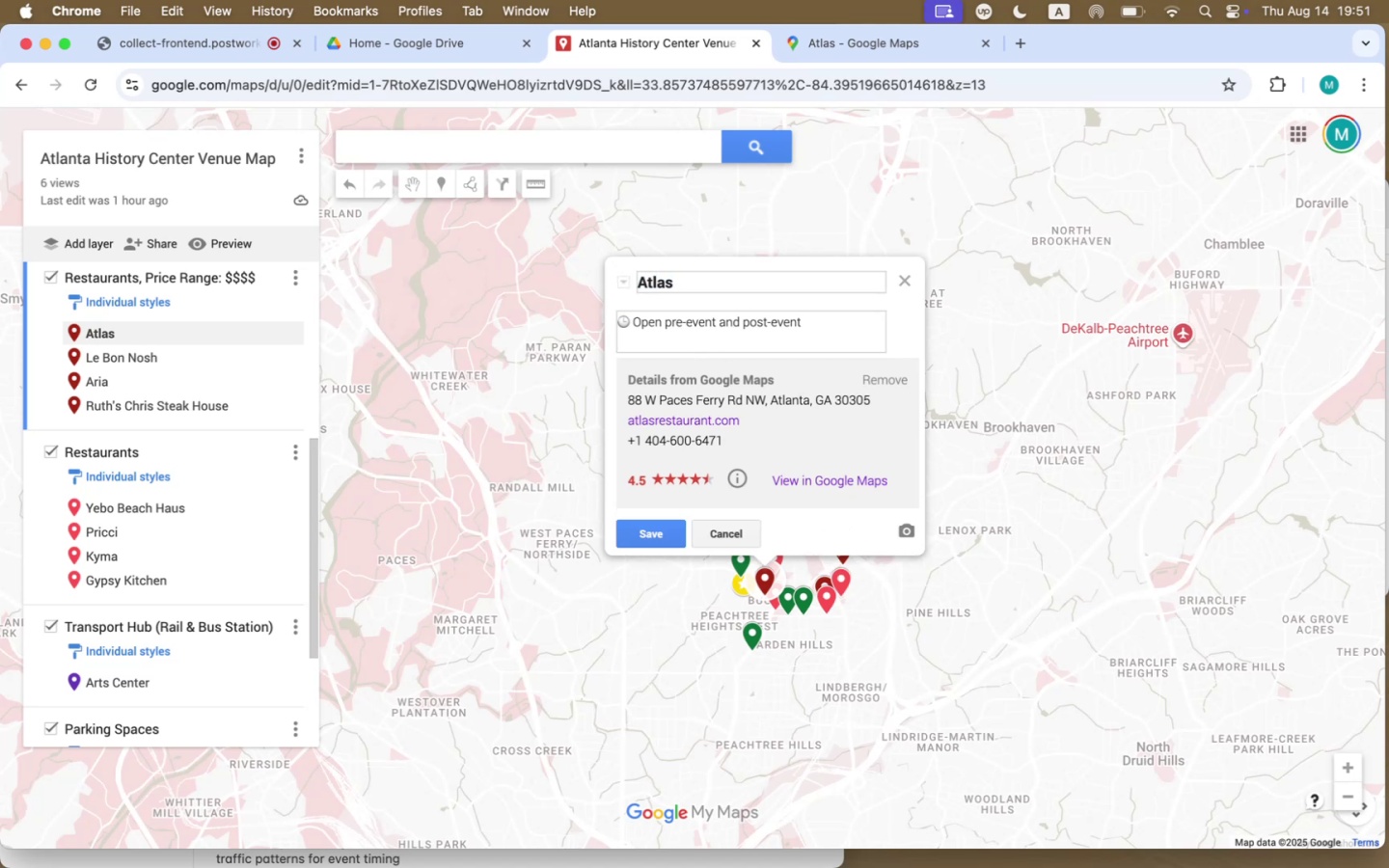 
key(Alt+OptionLeft)
 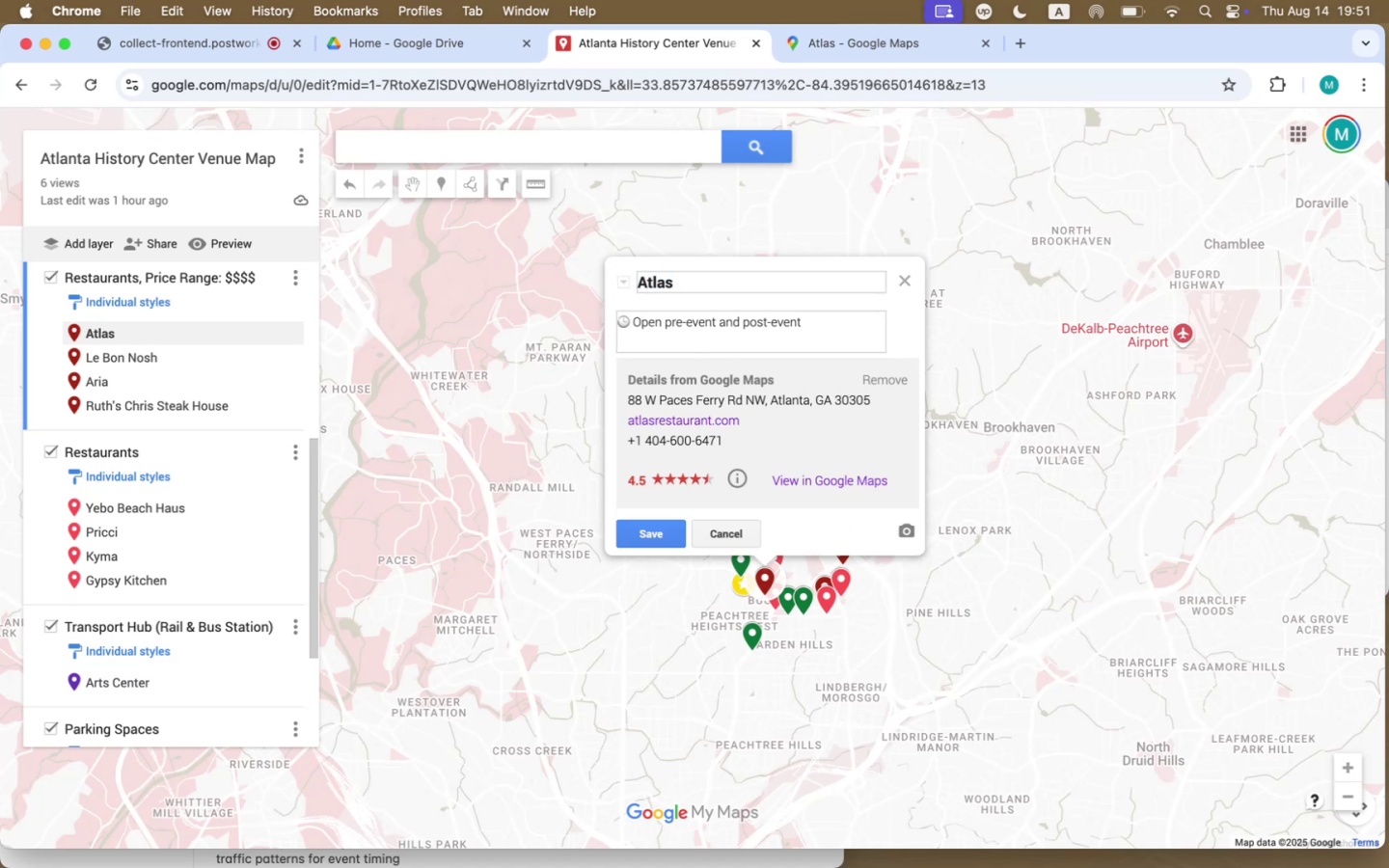 
key(Fn)
 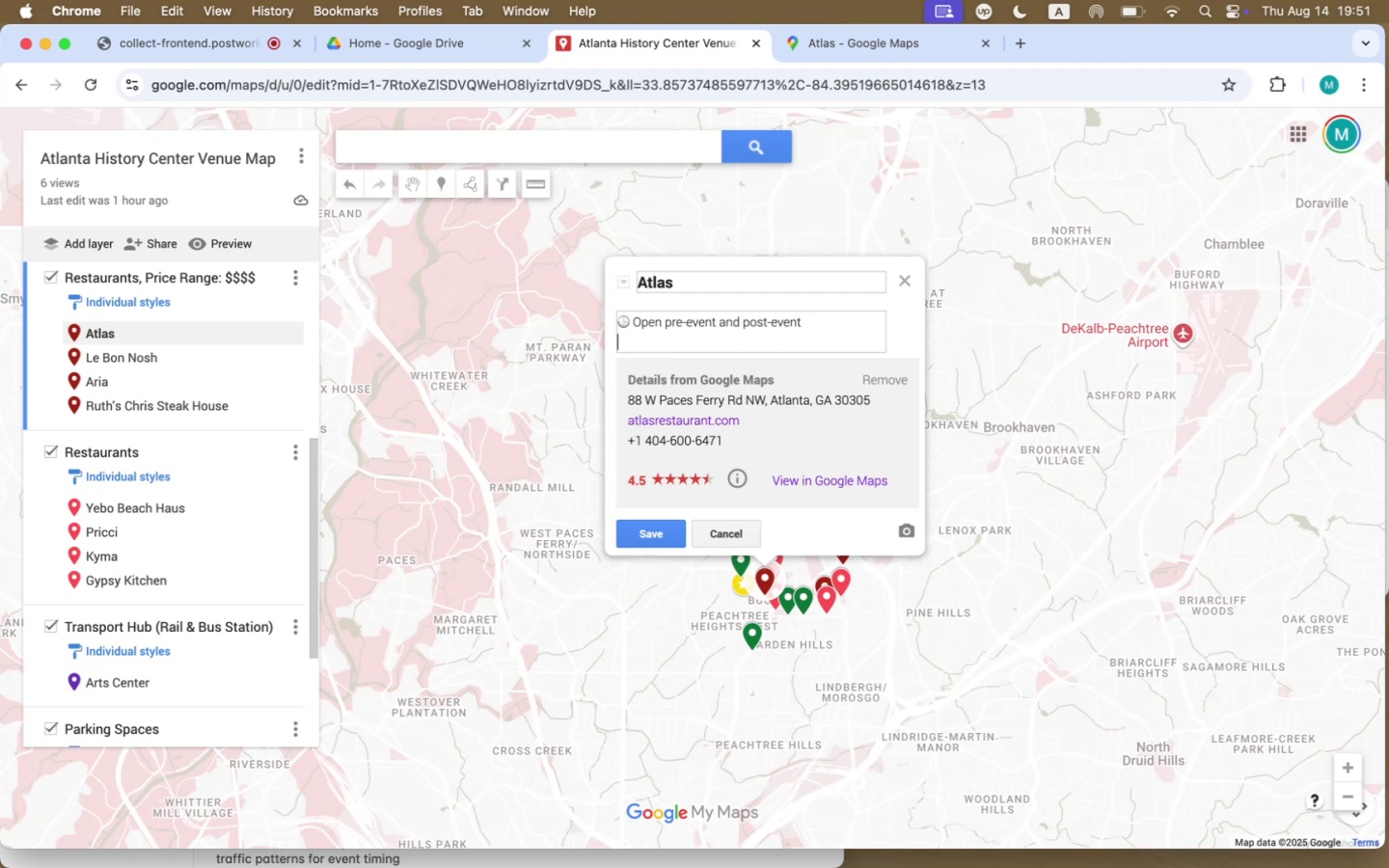 
key(Fn)
 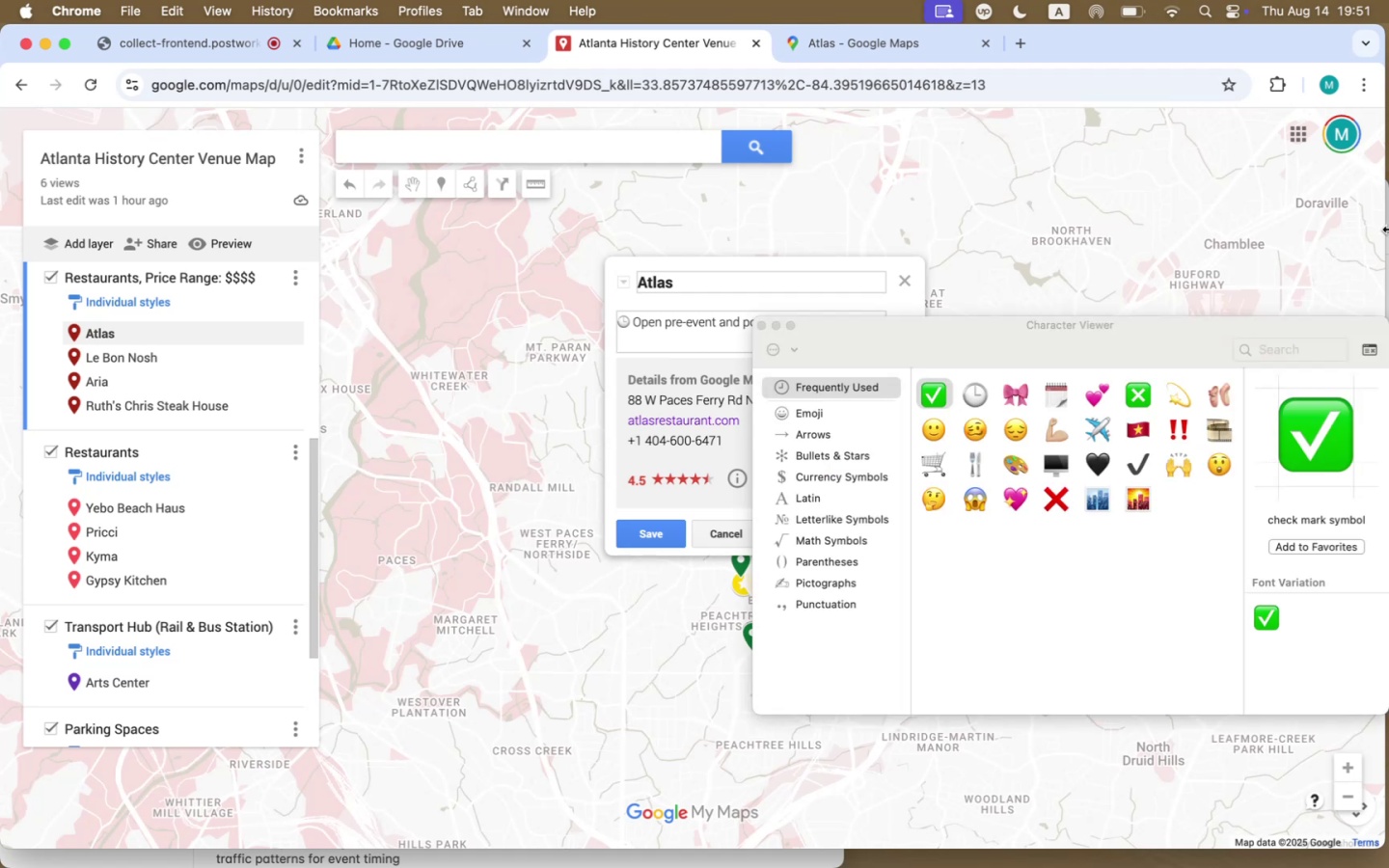 
left_click_drag(start_coordinate=[1133, 339], to_coordinate=[952, 433])
 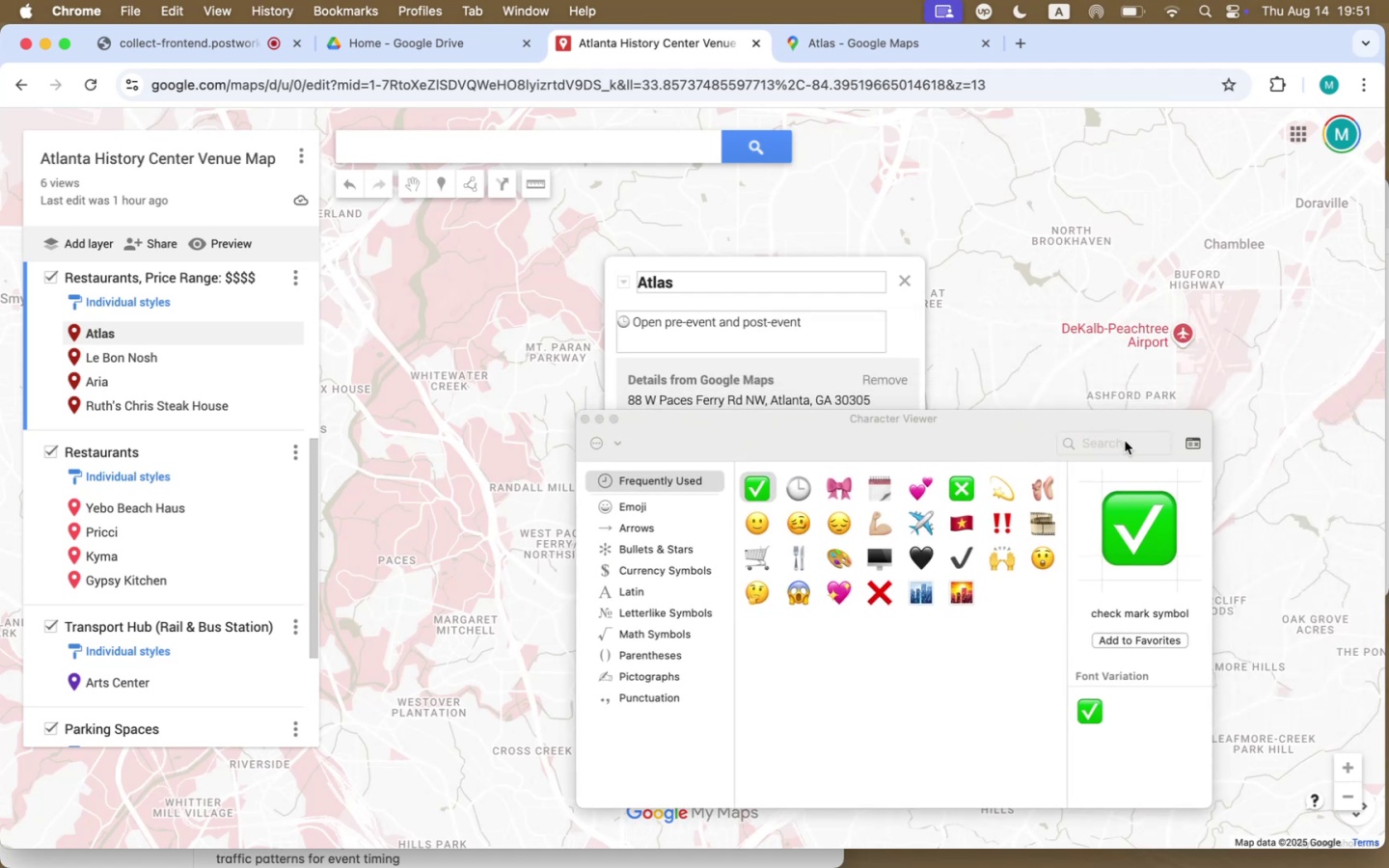 
left_click([1126, 440])
 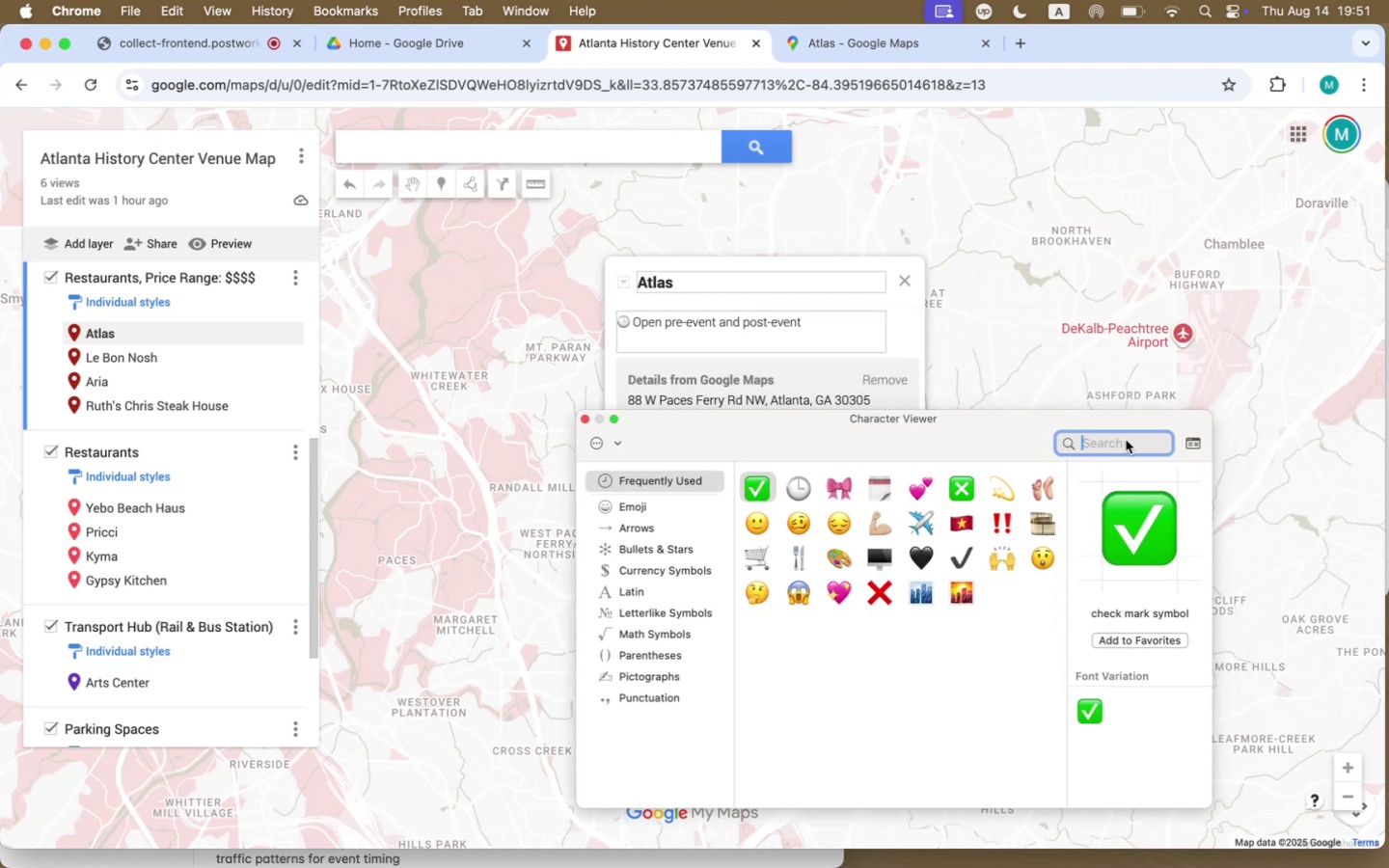 
type(calendar)
 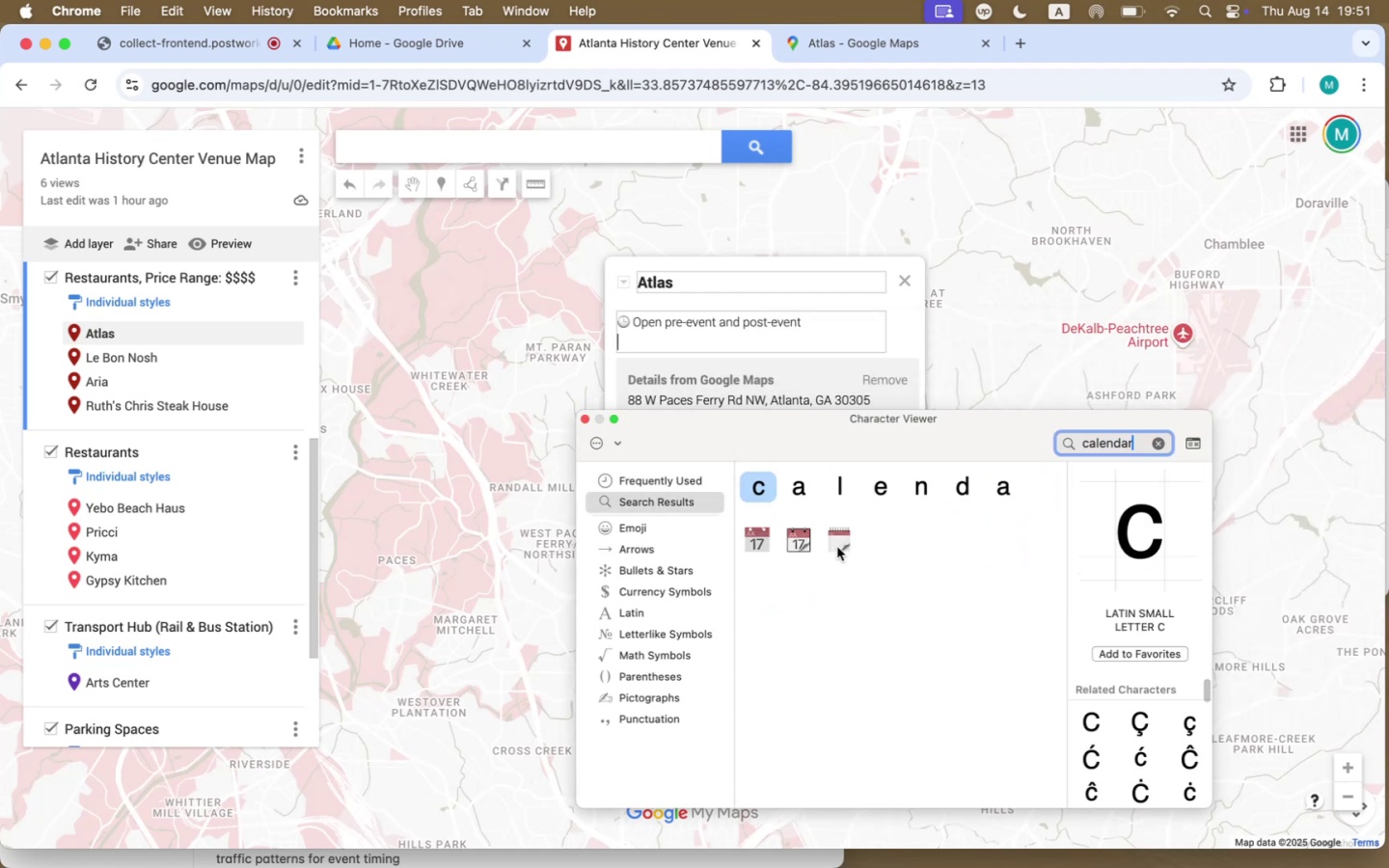 
double_click([837, 547])
 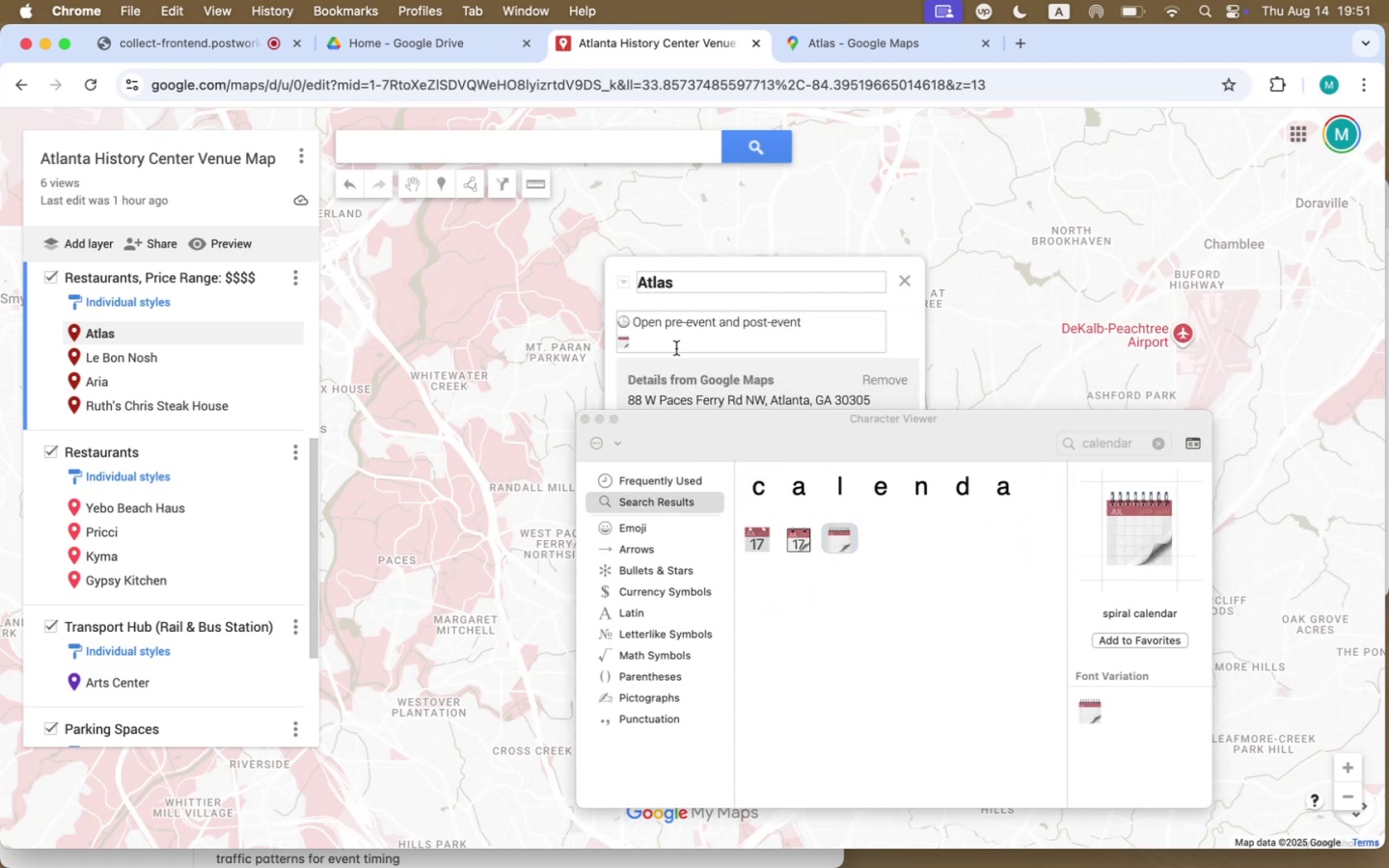 
left_click([676, 341])
 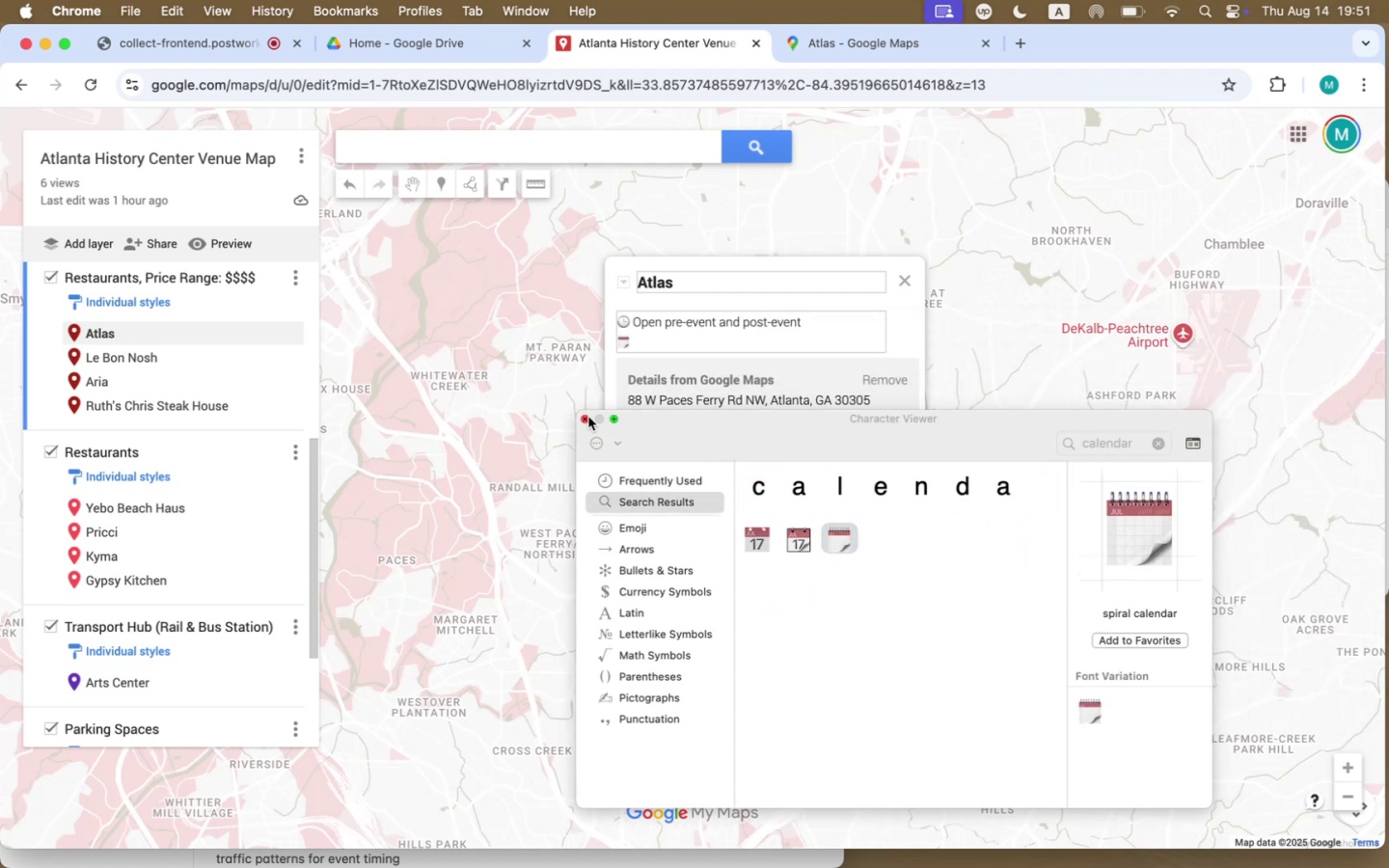 
left_click([588, 417])
 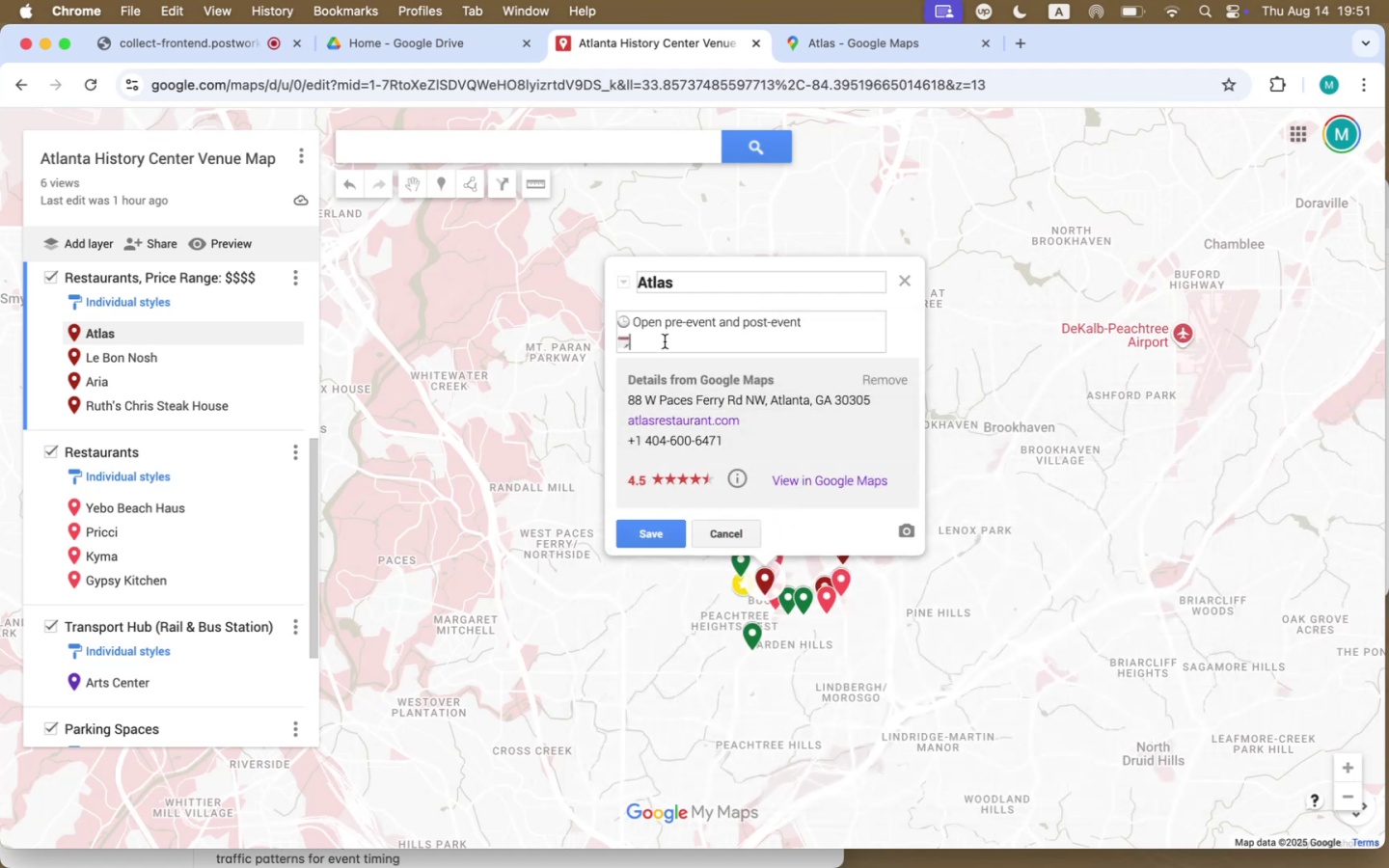 
left_click([666, 339])
 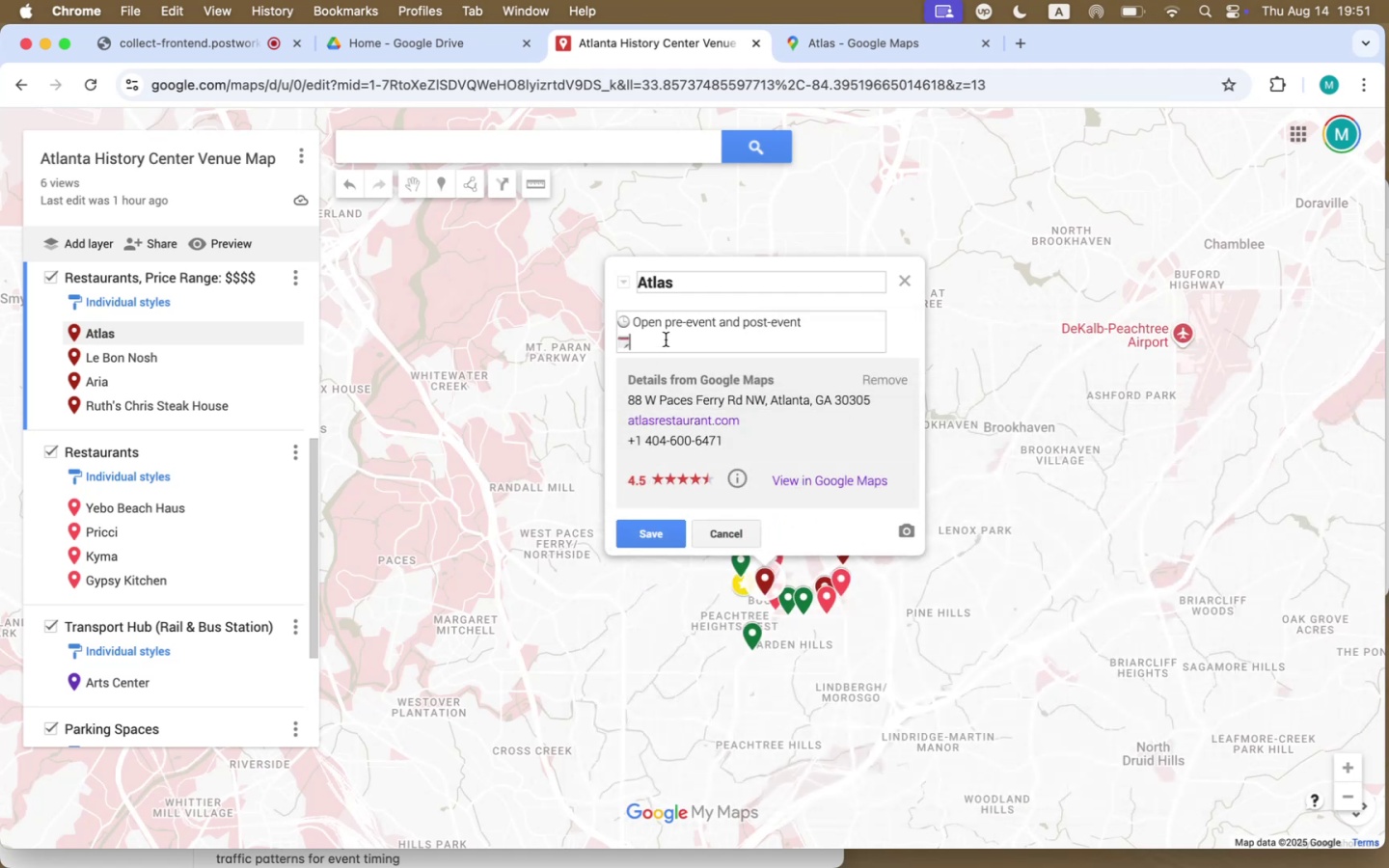 
type( Reservations requie)
key(Backspace)
type(red: )
 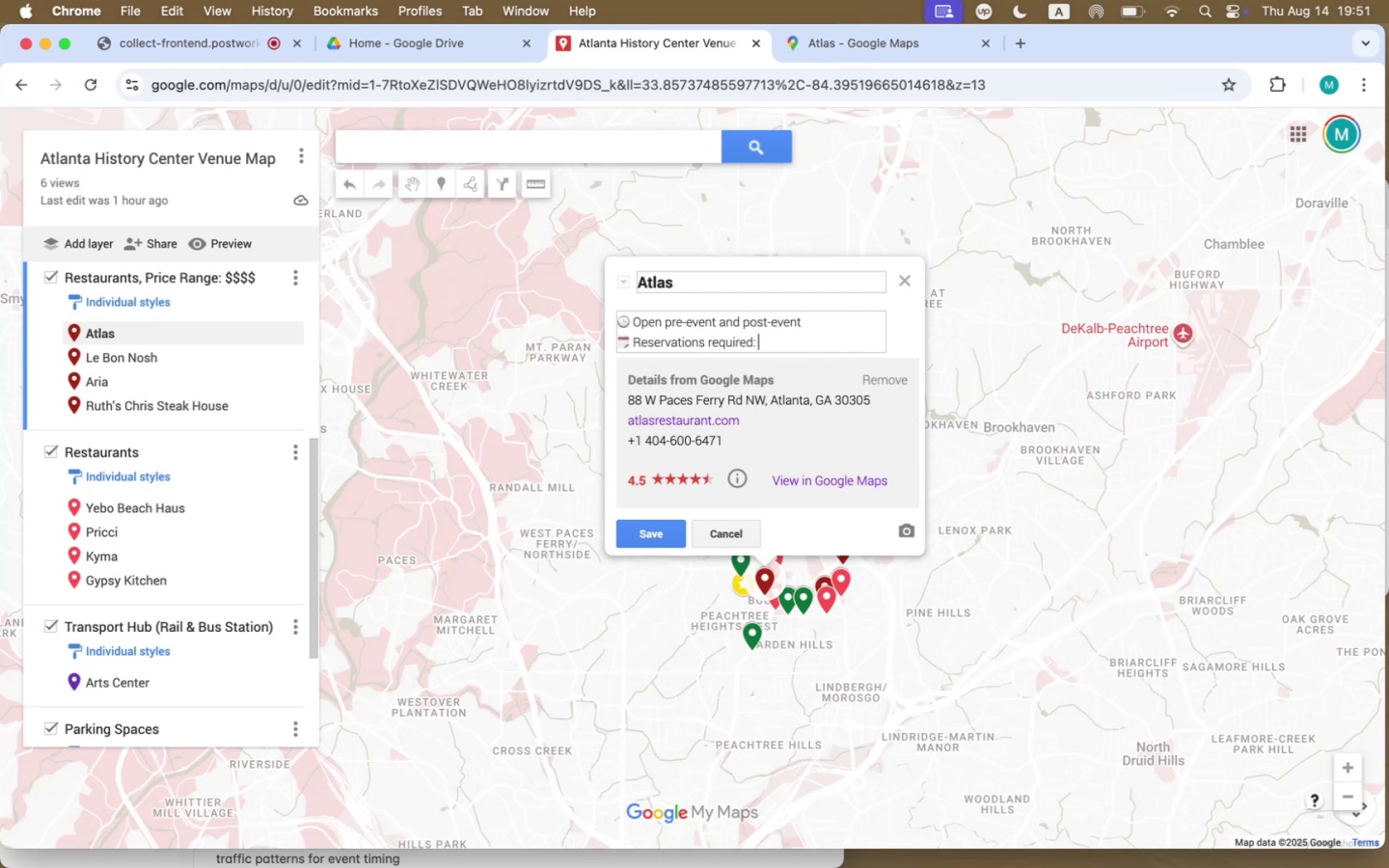 
left_click([873, 40])
 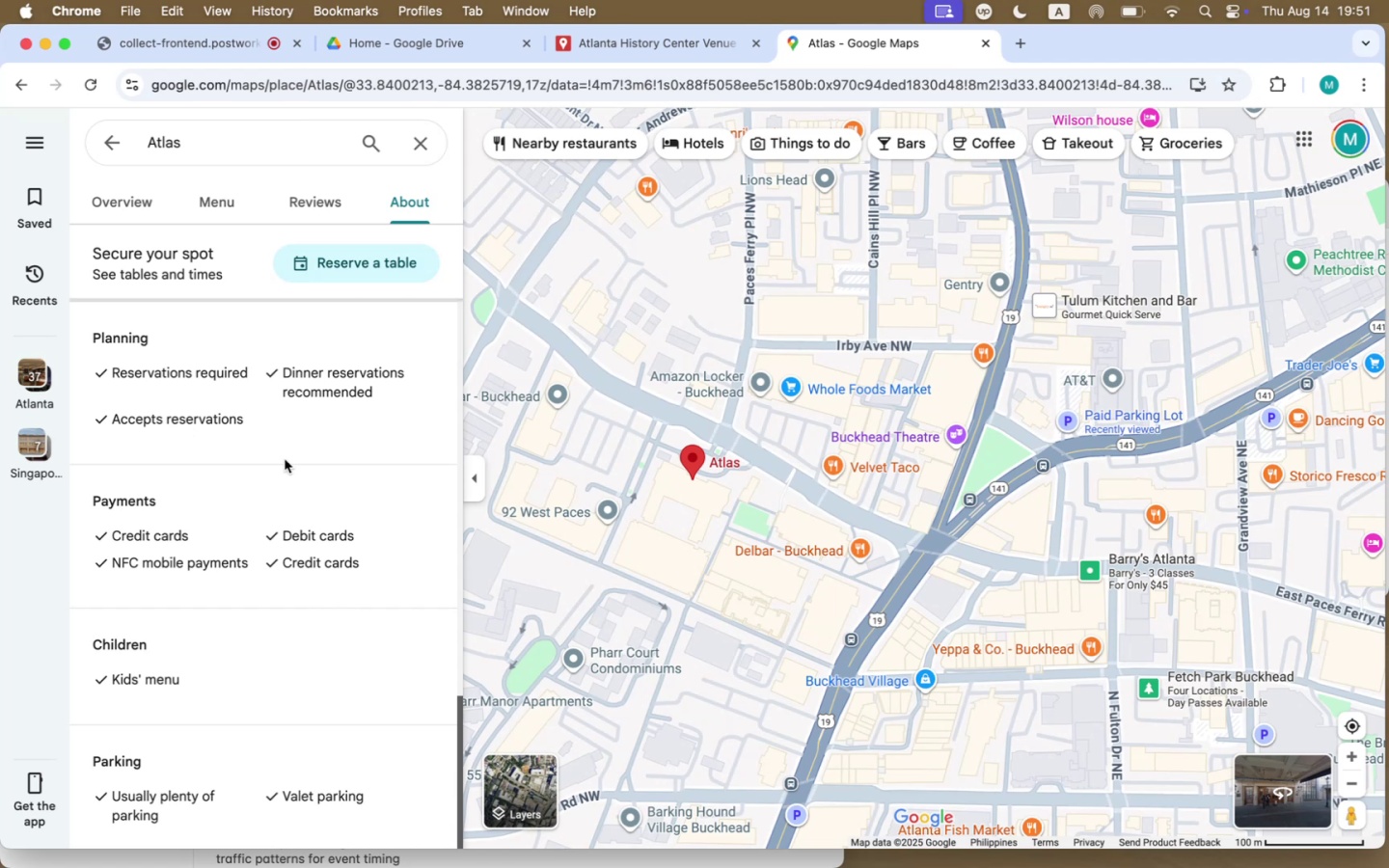 
scroll: coordinate [340, 303], scroll_direction: up, amount: 333.0
 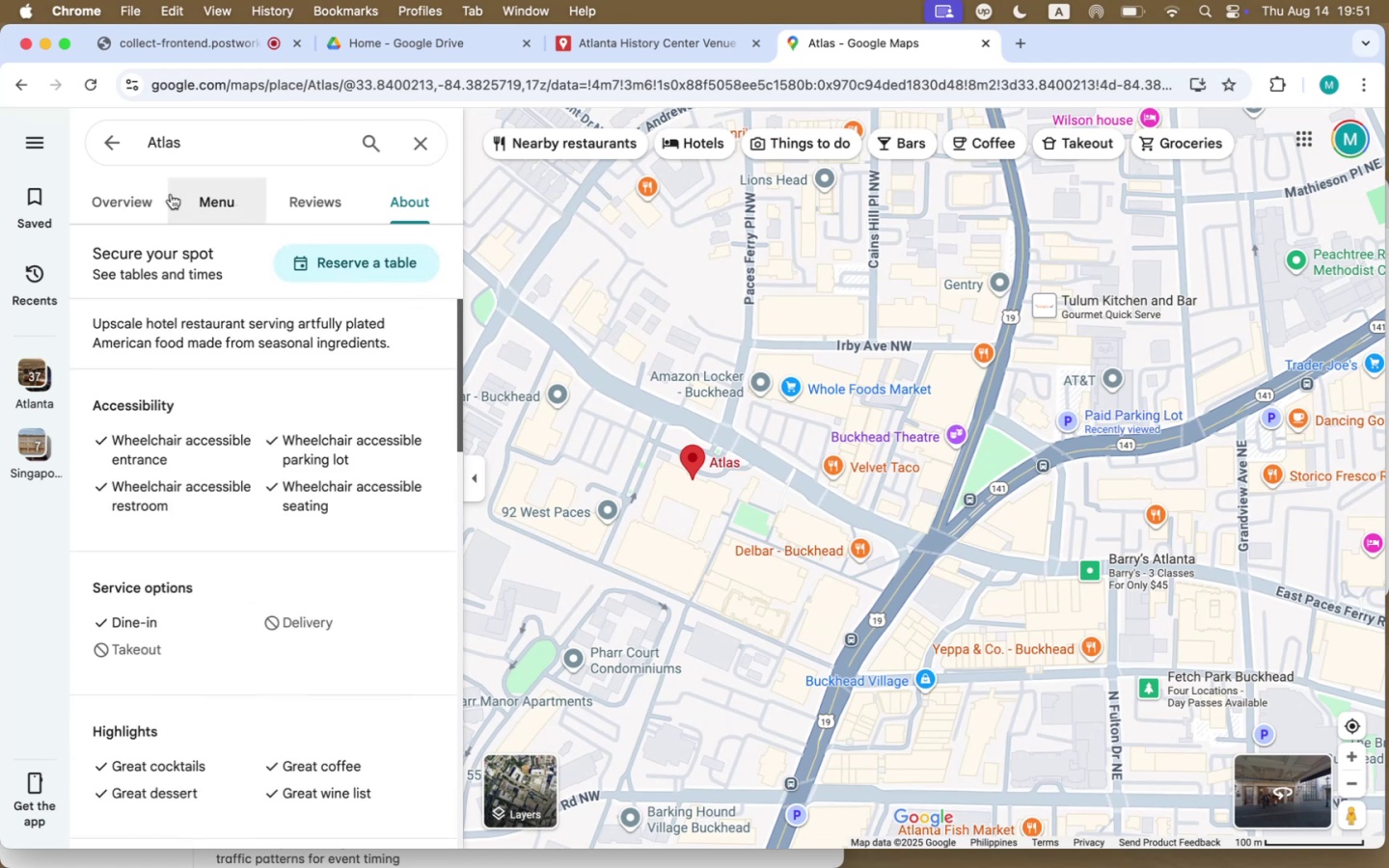 
left_click([150, 199])
 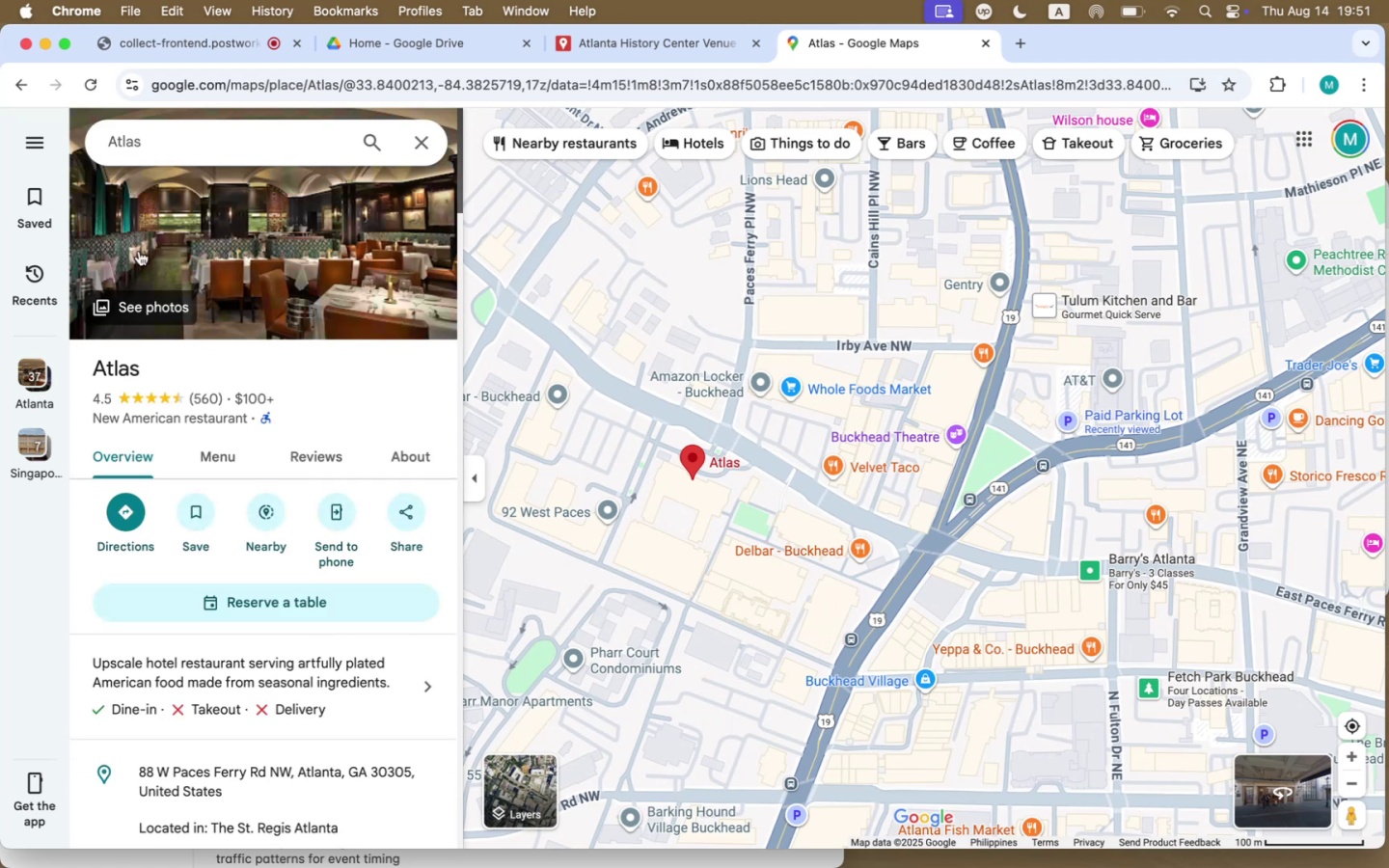 
scroll: coordinate [368, 727], scroll_direction: down, amount: 30.0
 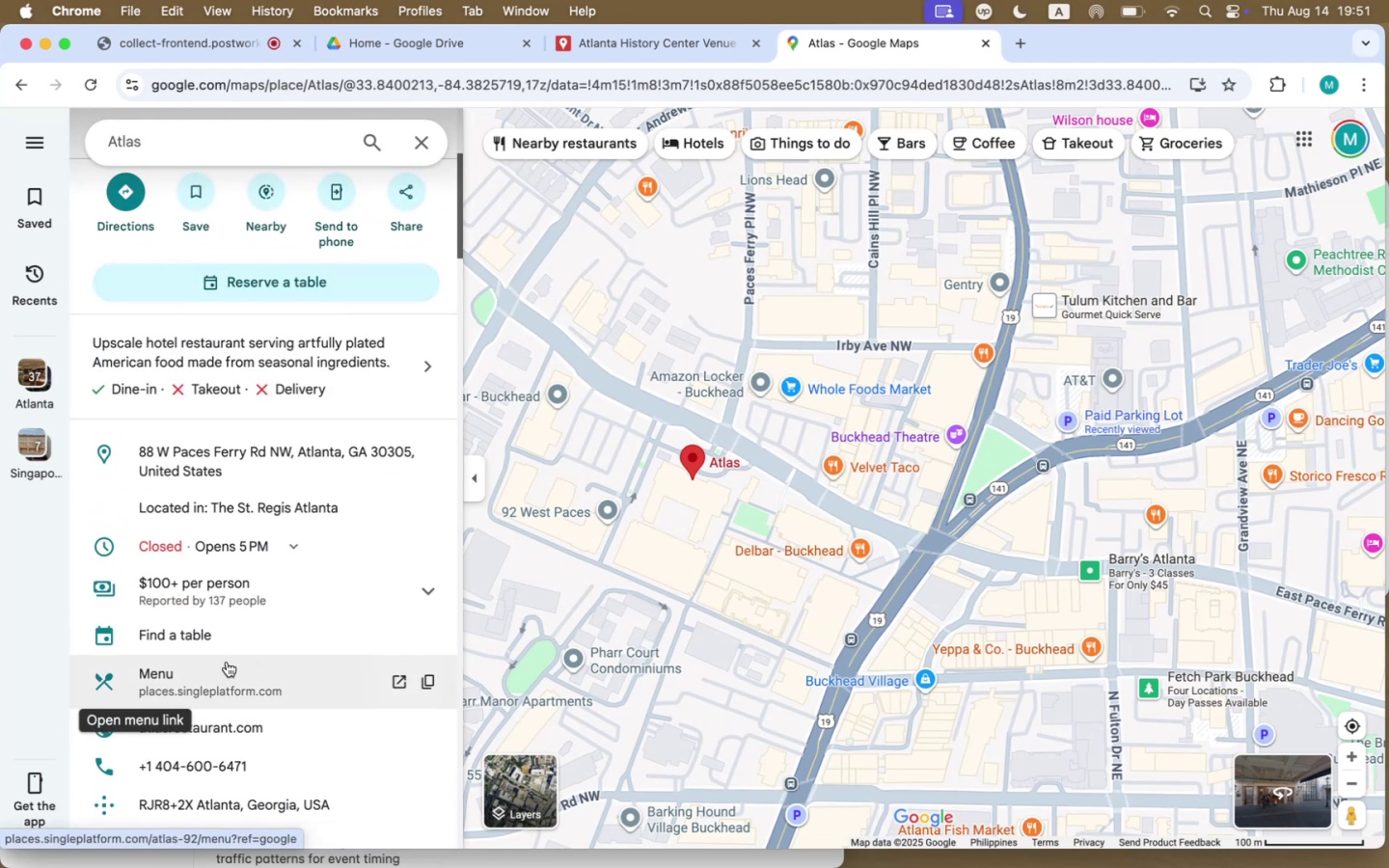 
left_click([222, 640])
 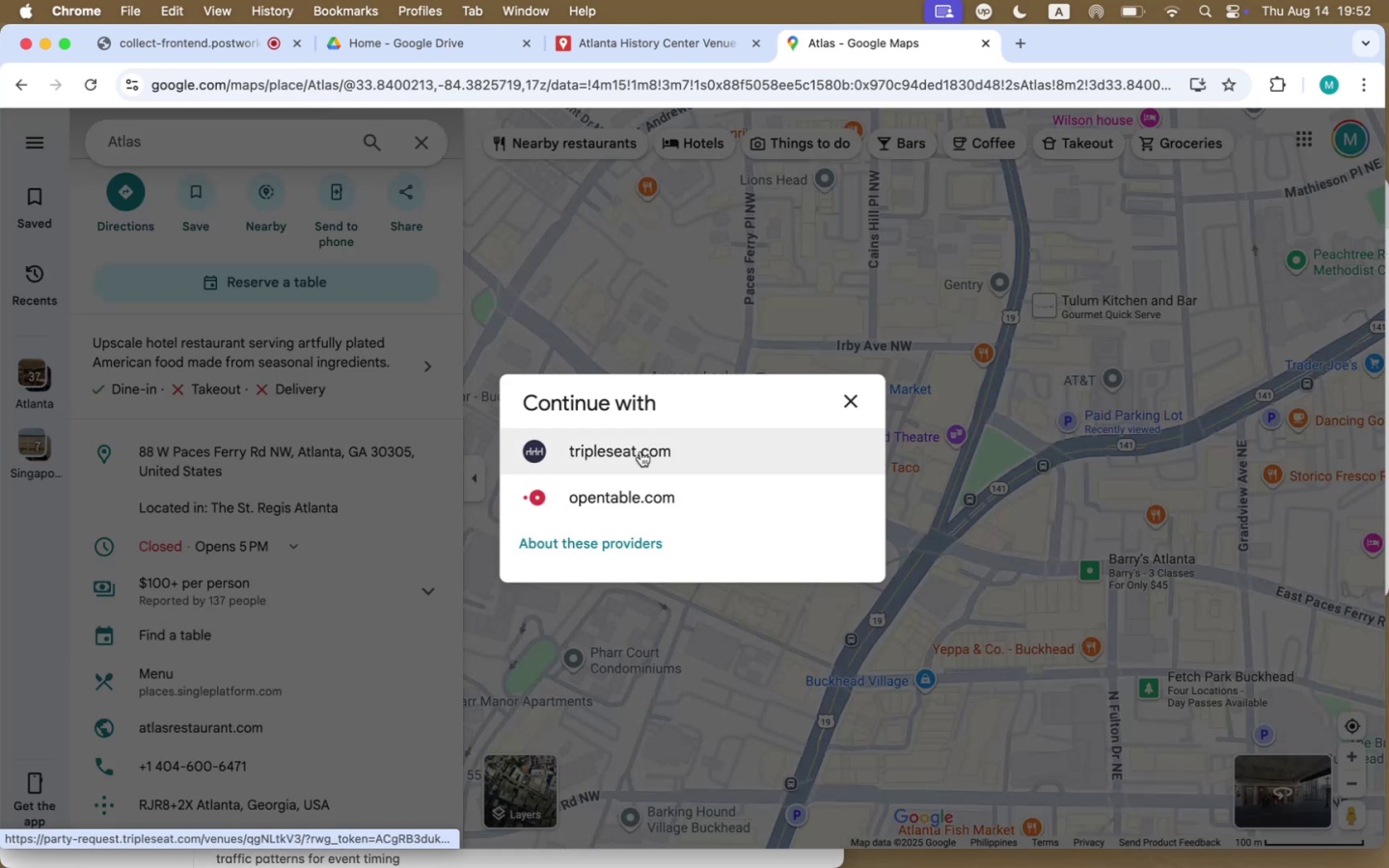 
right_click([640, 451])
 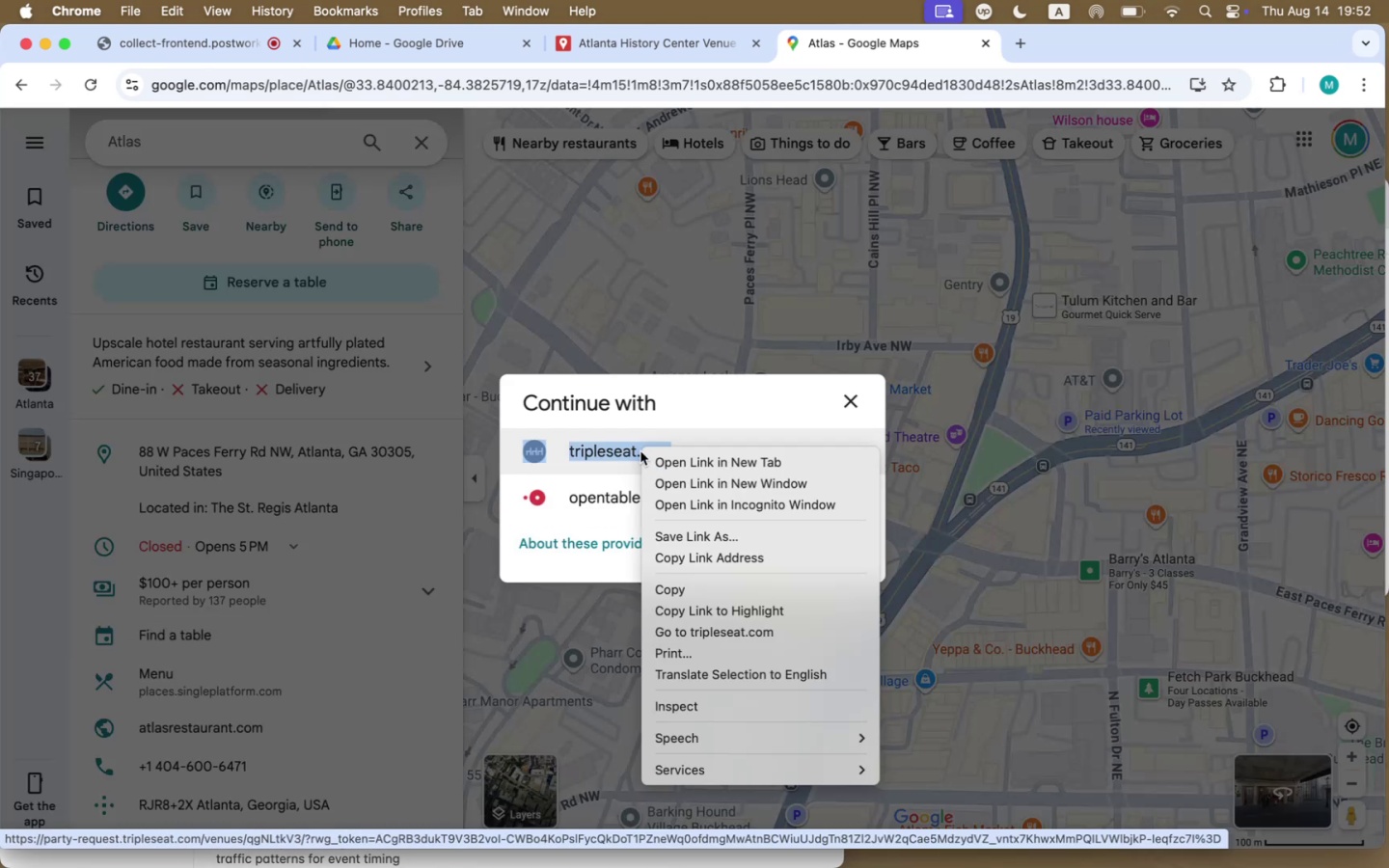 
left_click([616, 452])
 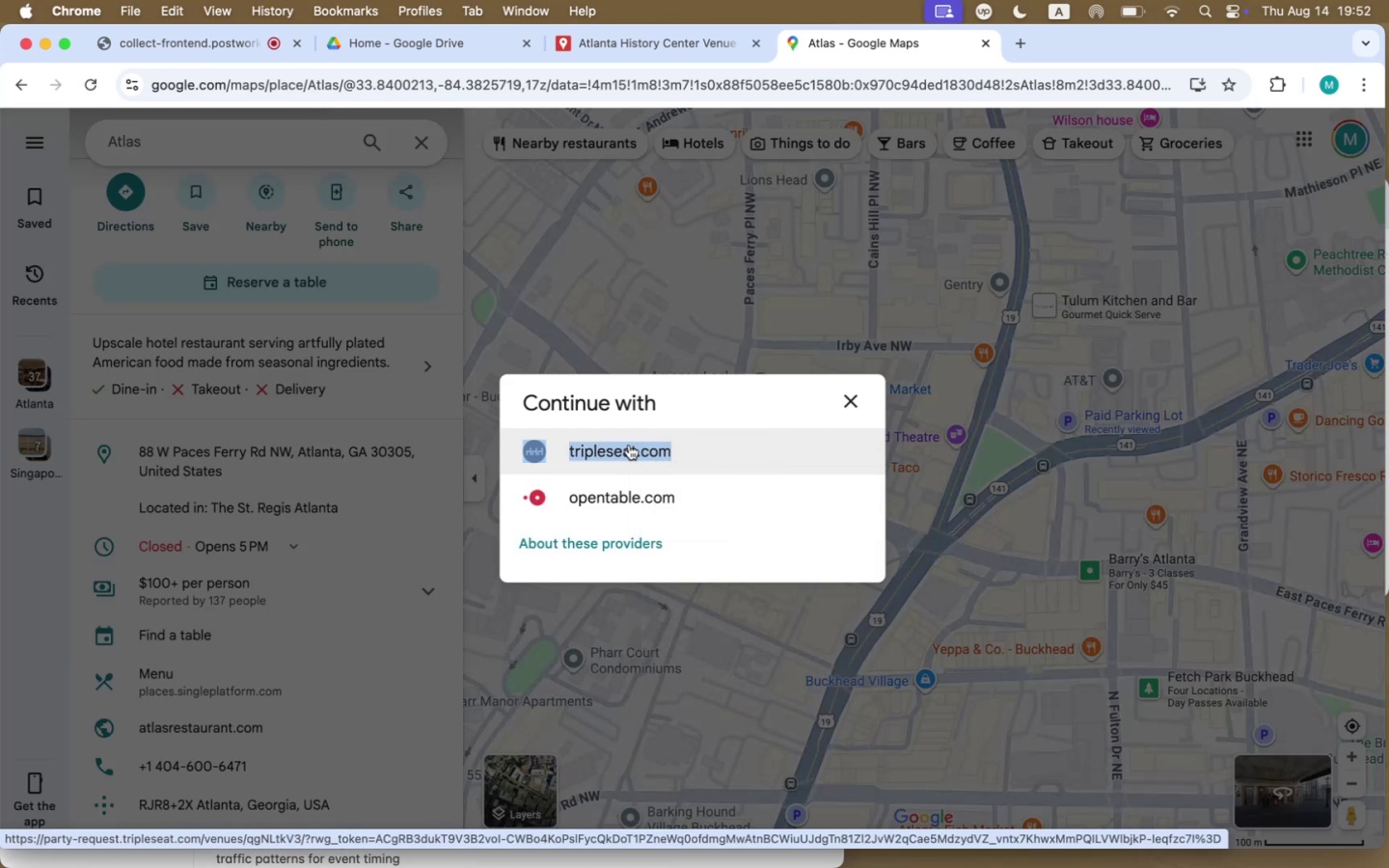 
left_click([629, 445])
 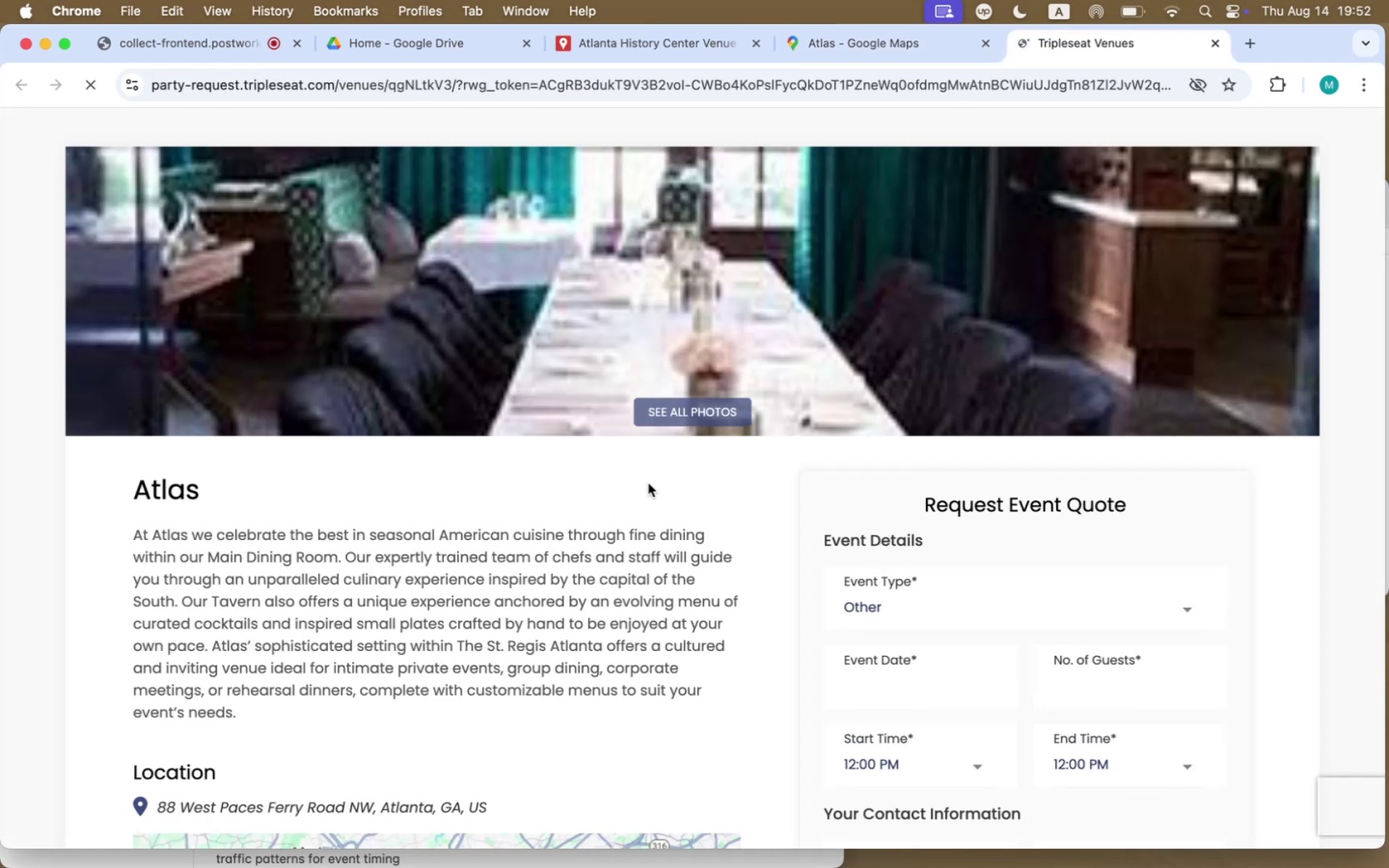 
scroll: coordinate [605, 688], scroll_direction: down, amount: 119.0
 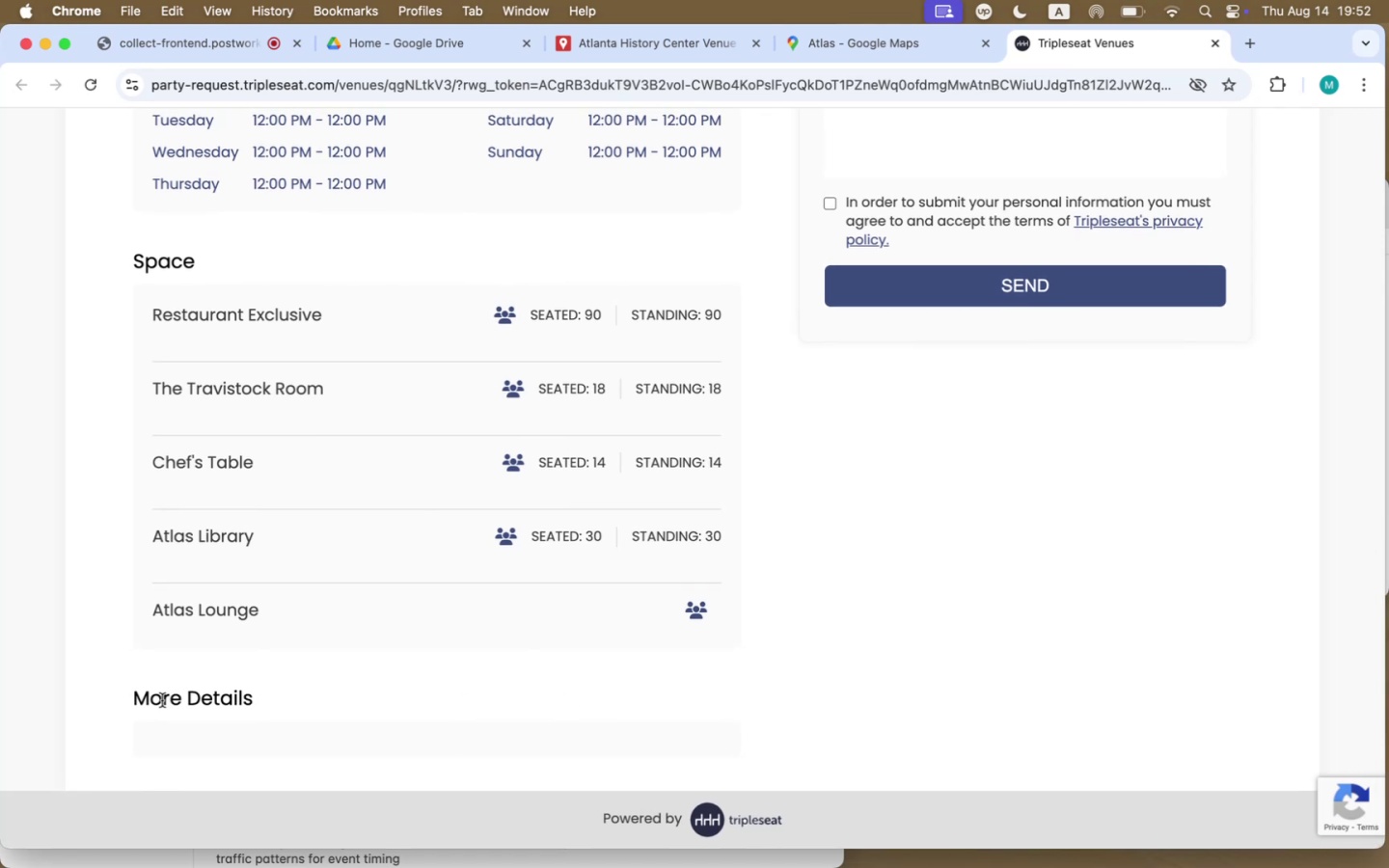 
scroll: coordinate [602, 664], scroll_direction: up, amount: 127.0
 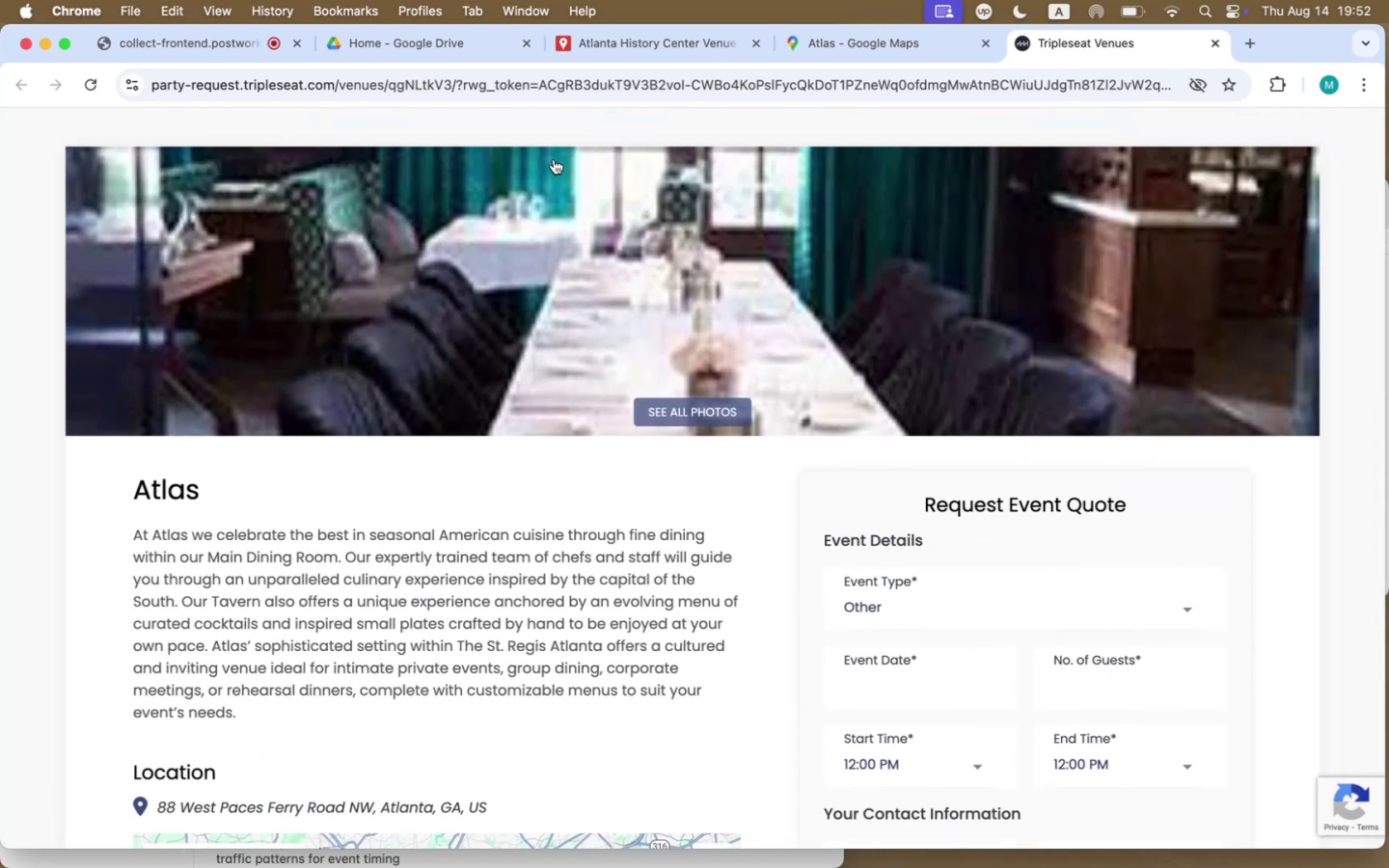 
left_click([646, 97])
 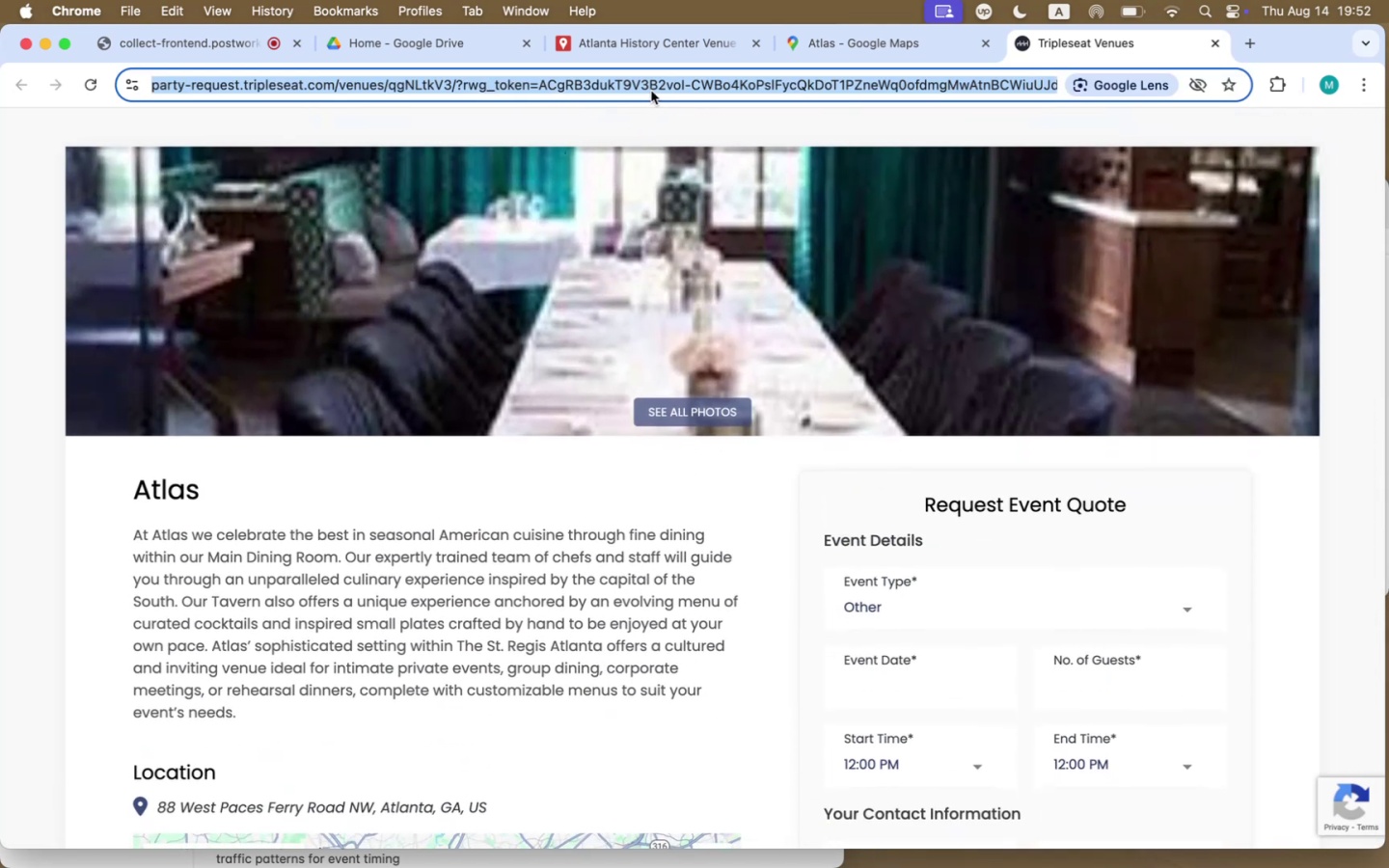 
key(Meta+CommandLeft)
 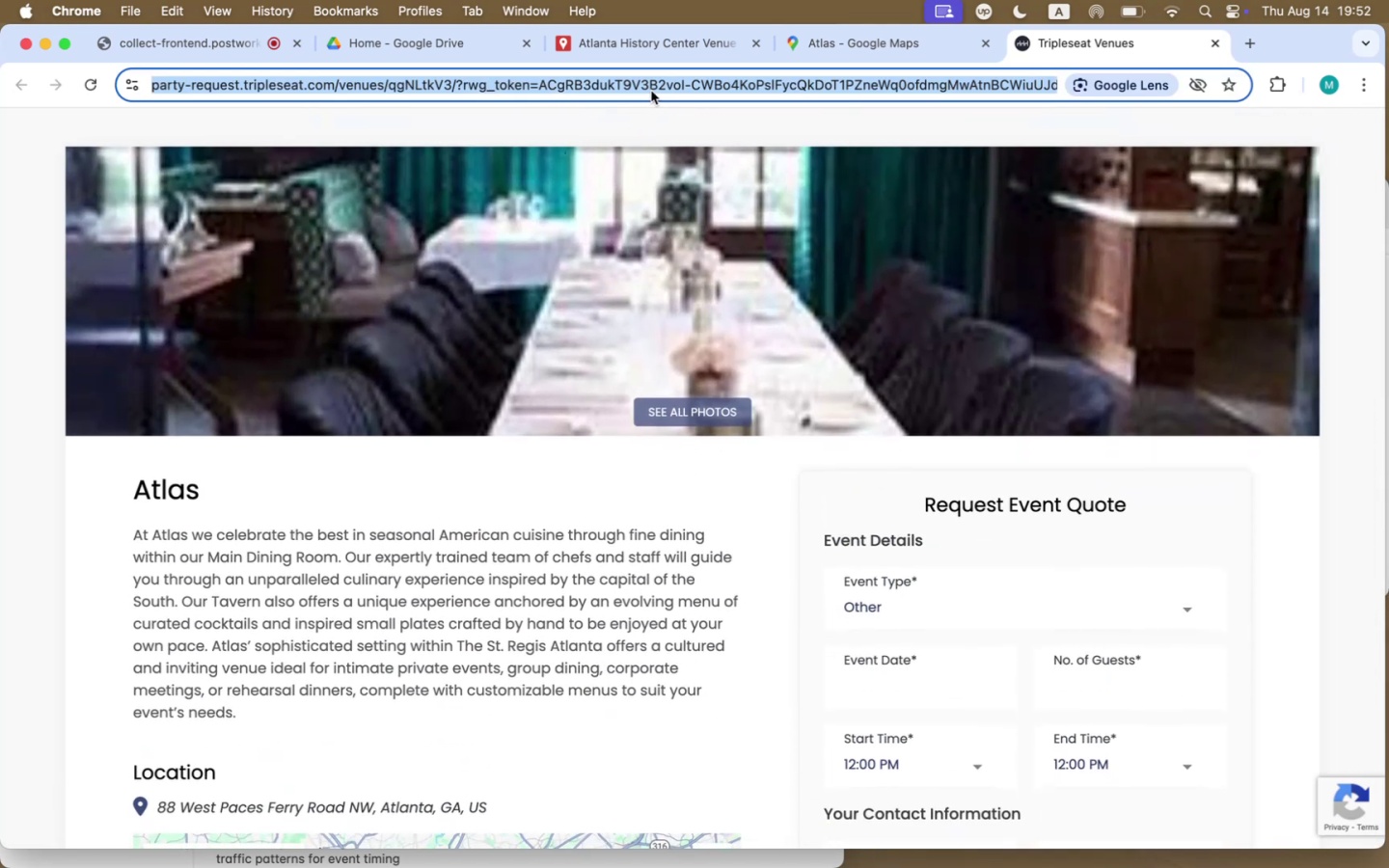 
key(Meta+C)
 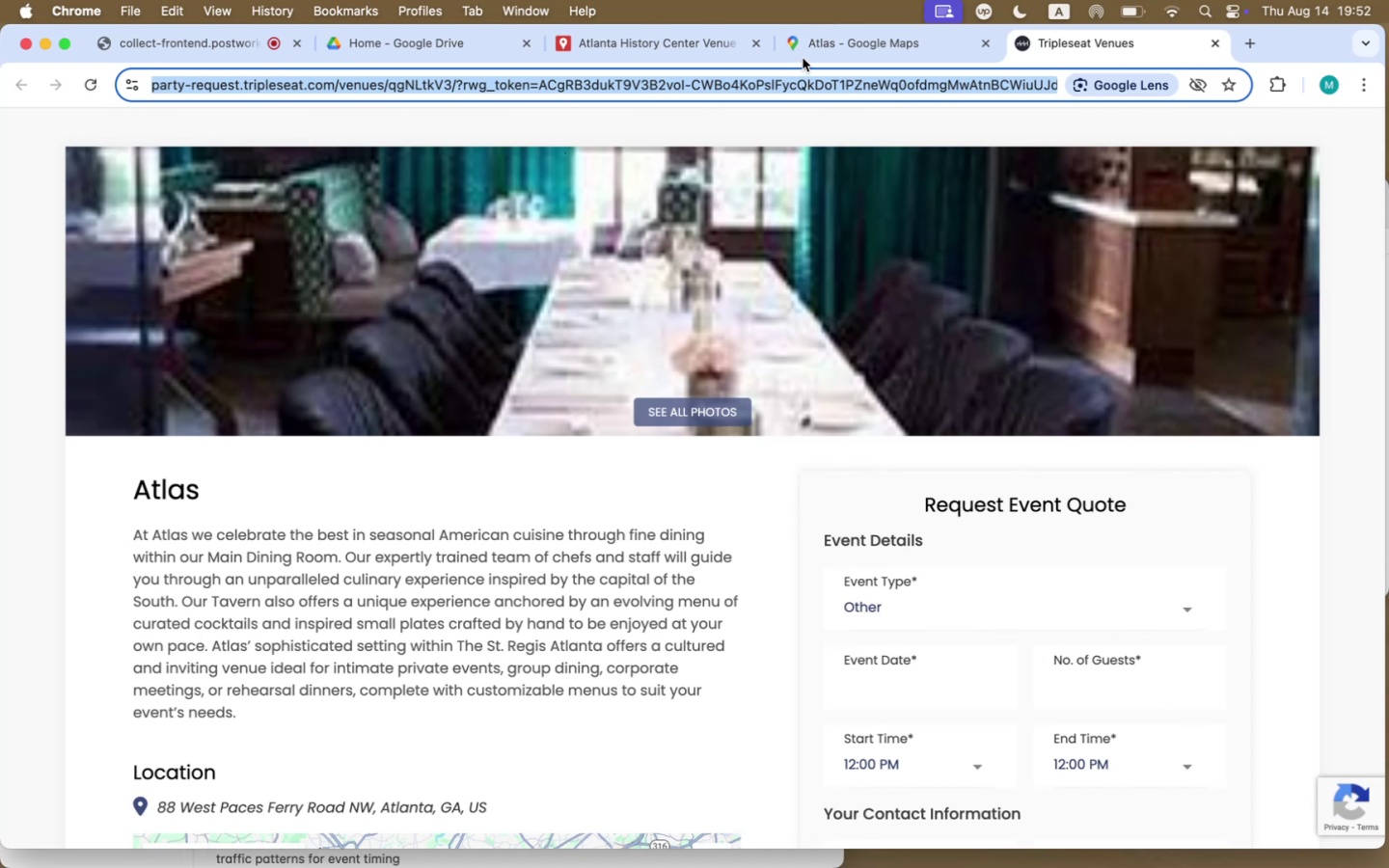 
left_click([834, 48])
 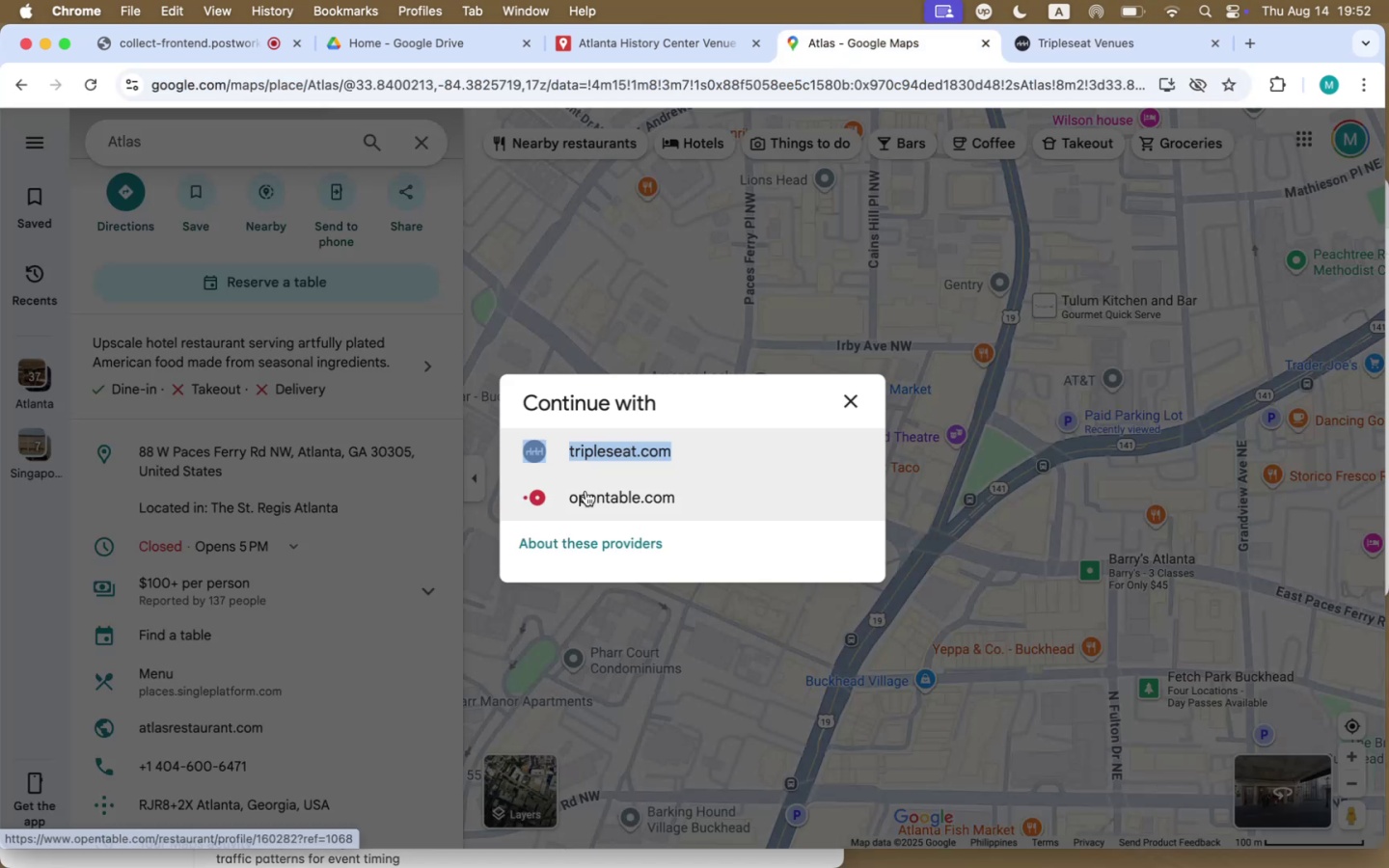 
right_click([598, 452])
 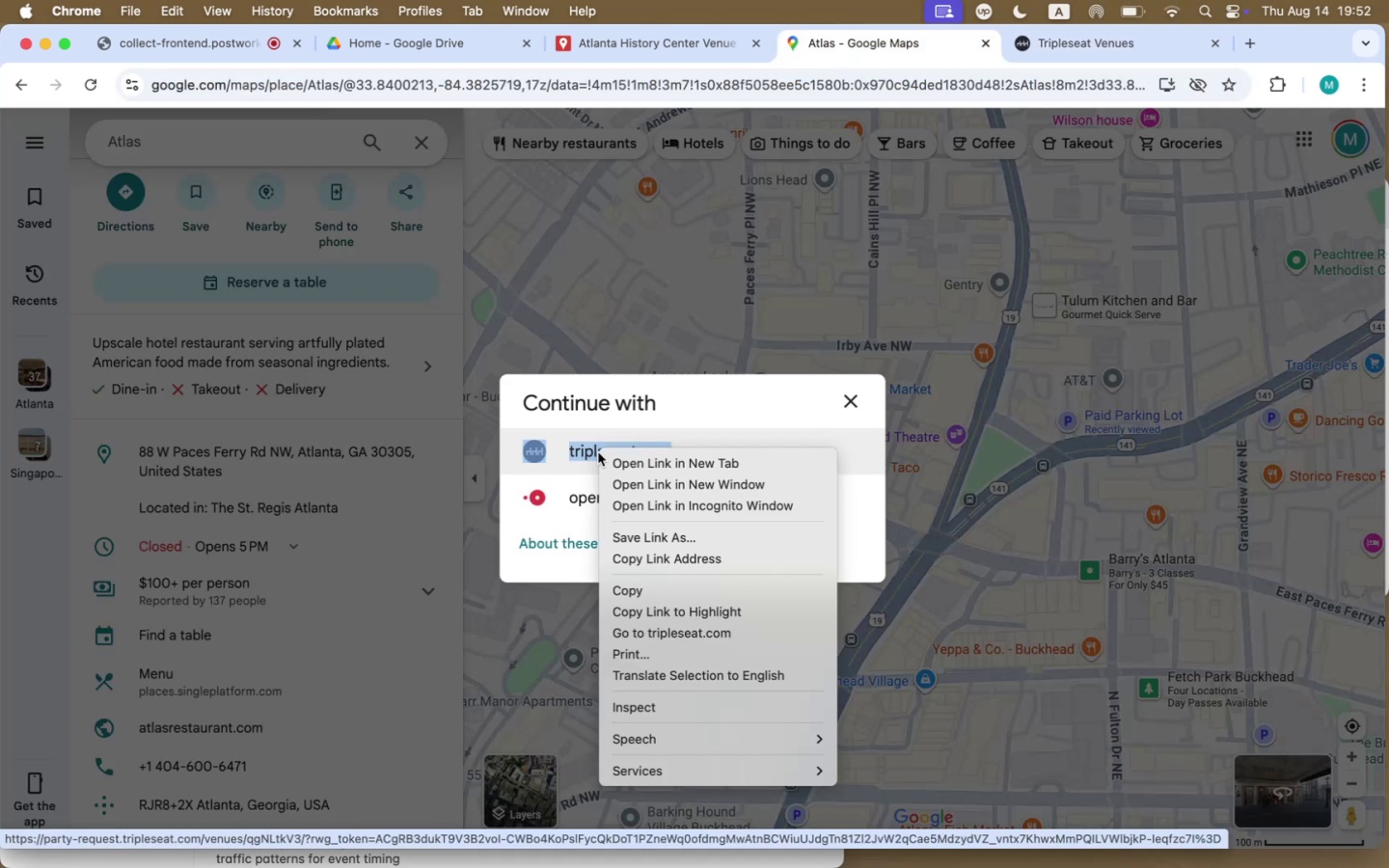 
wait(6.72)
 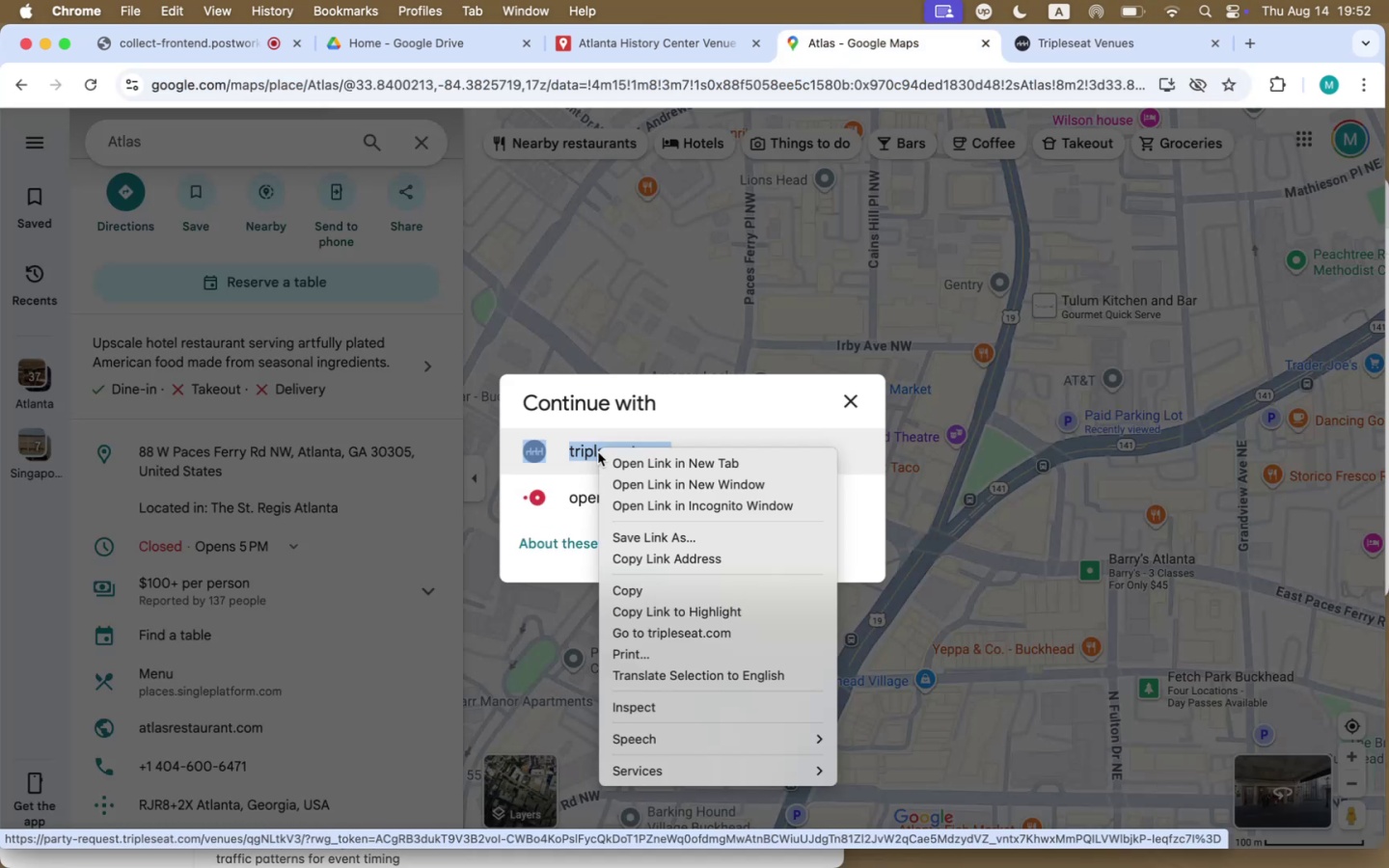 
double_click([1254, 42])
 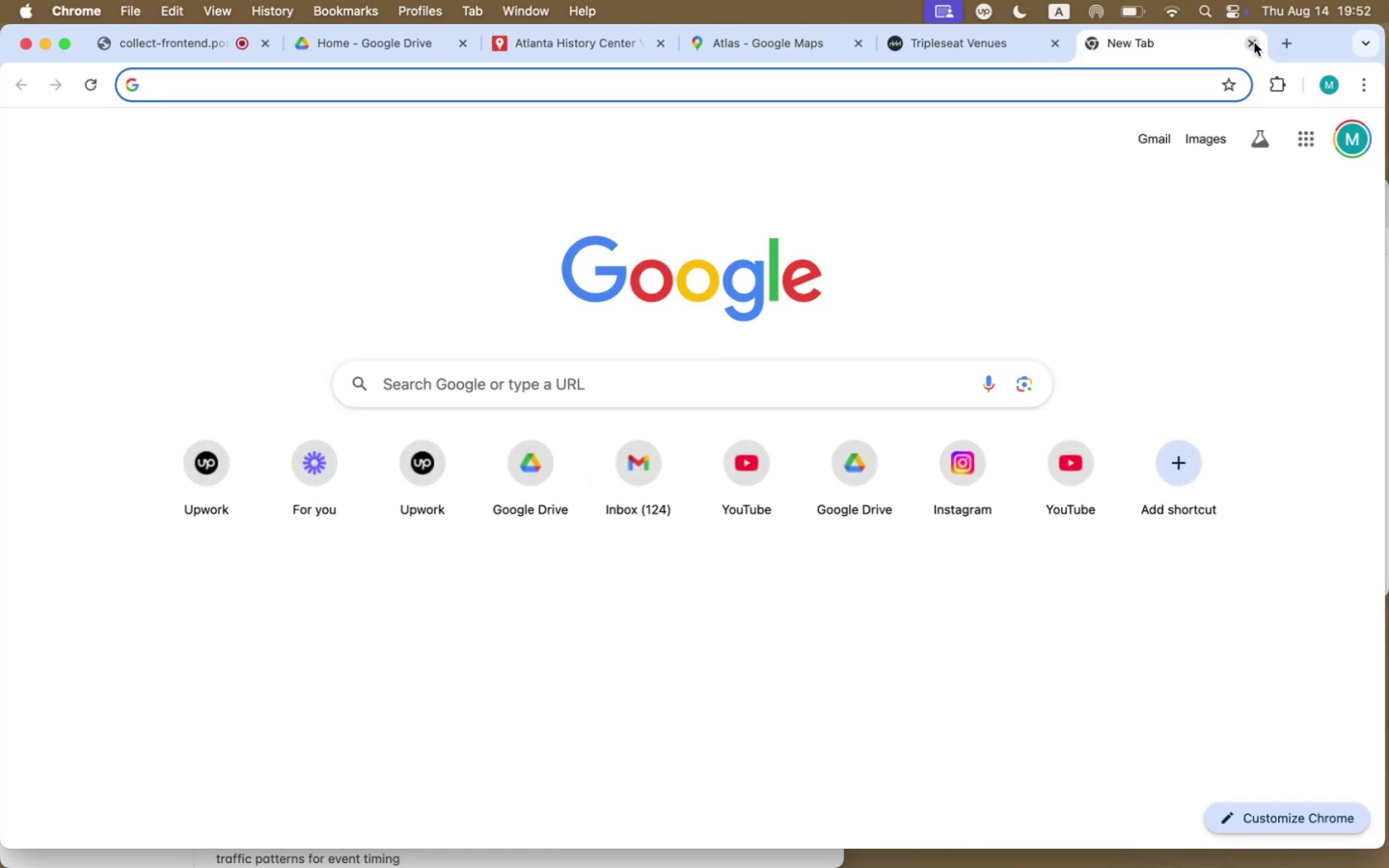 
type(reservation codes for restaurants)
 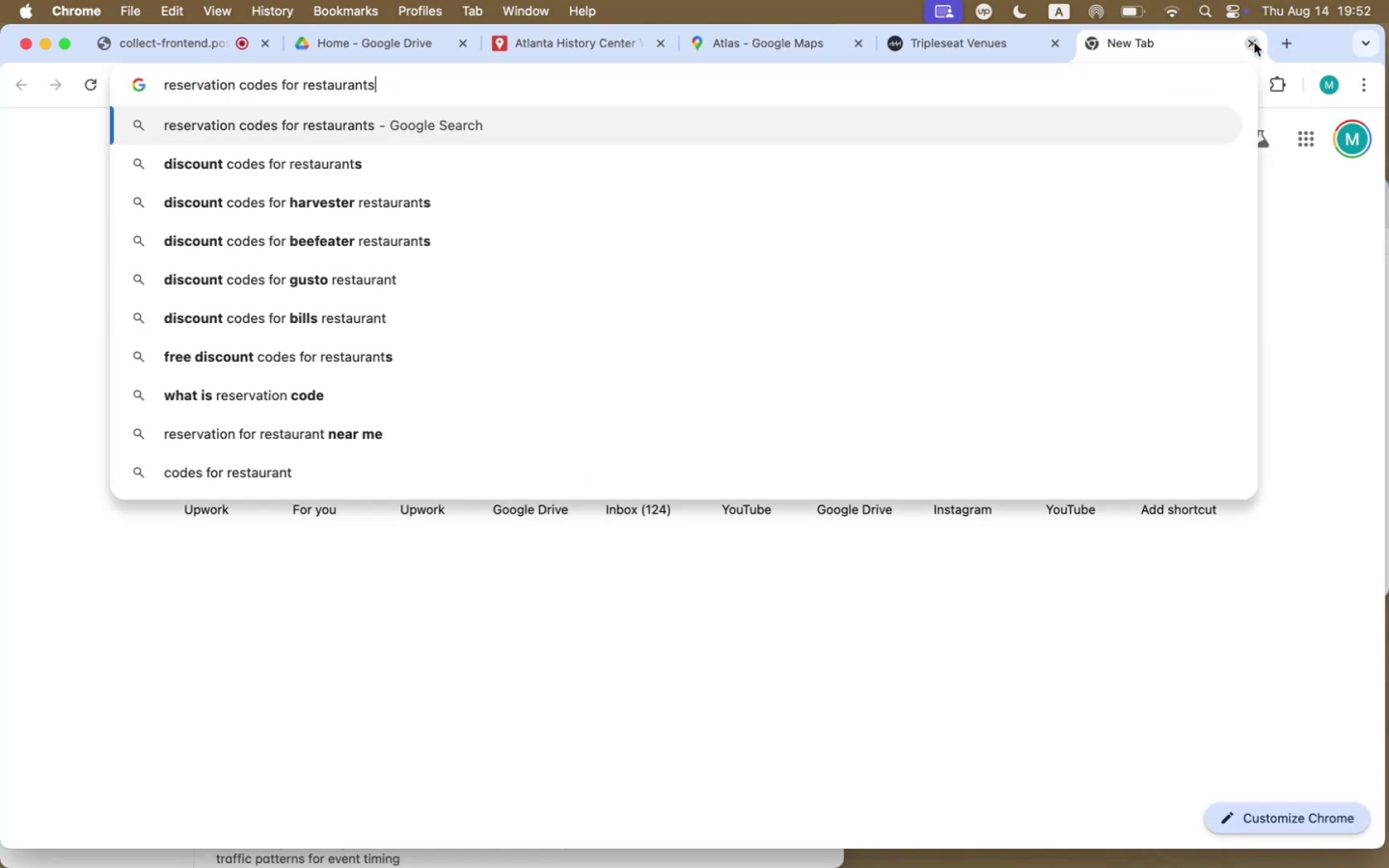 
key(Enter)
 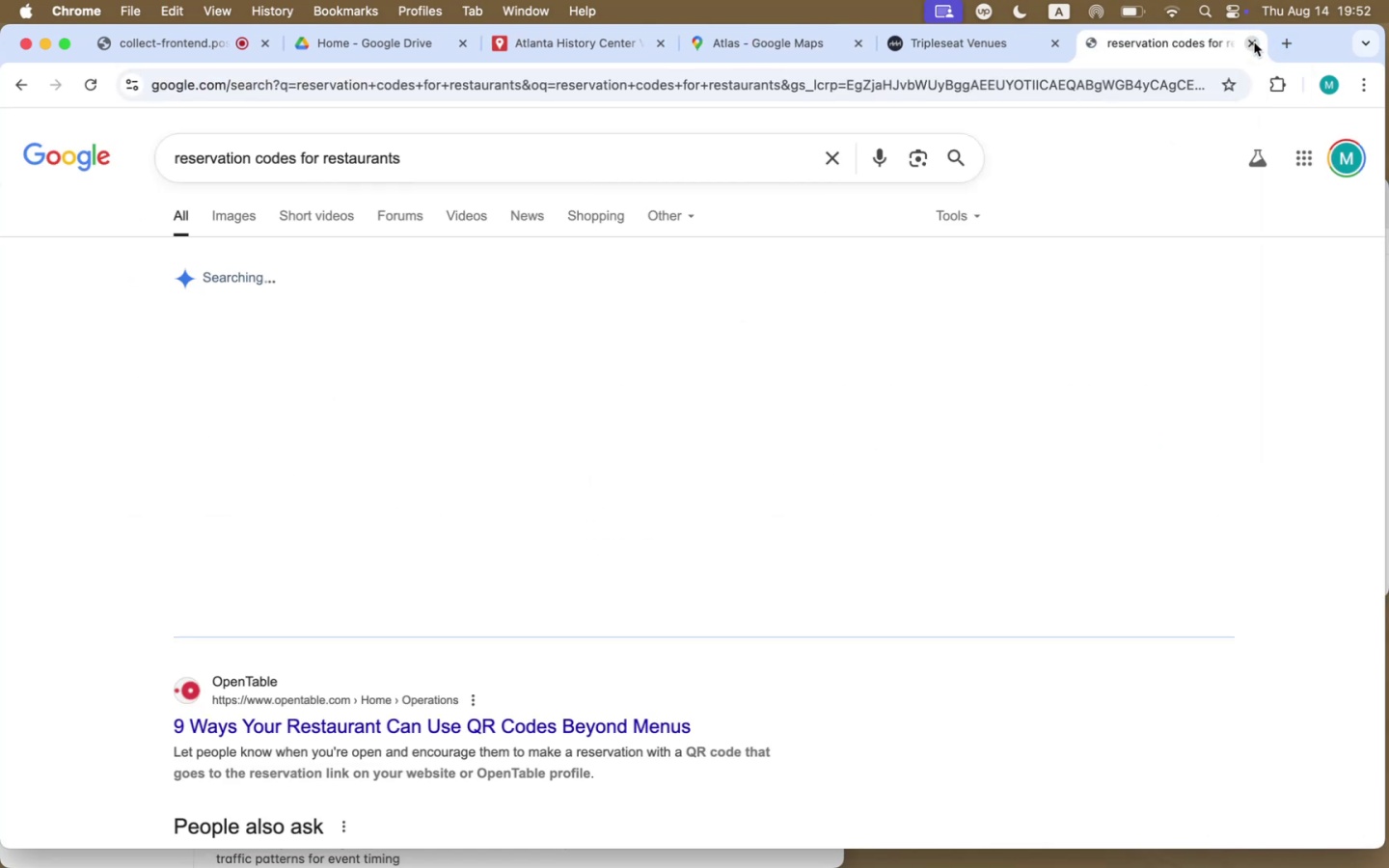 
mouse_move([1002, 515])
 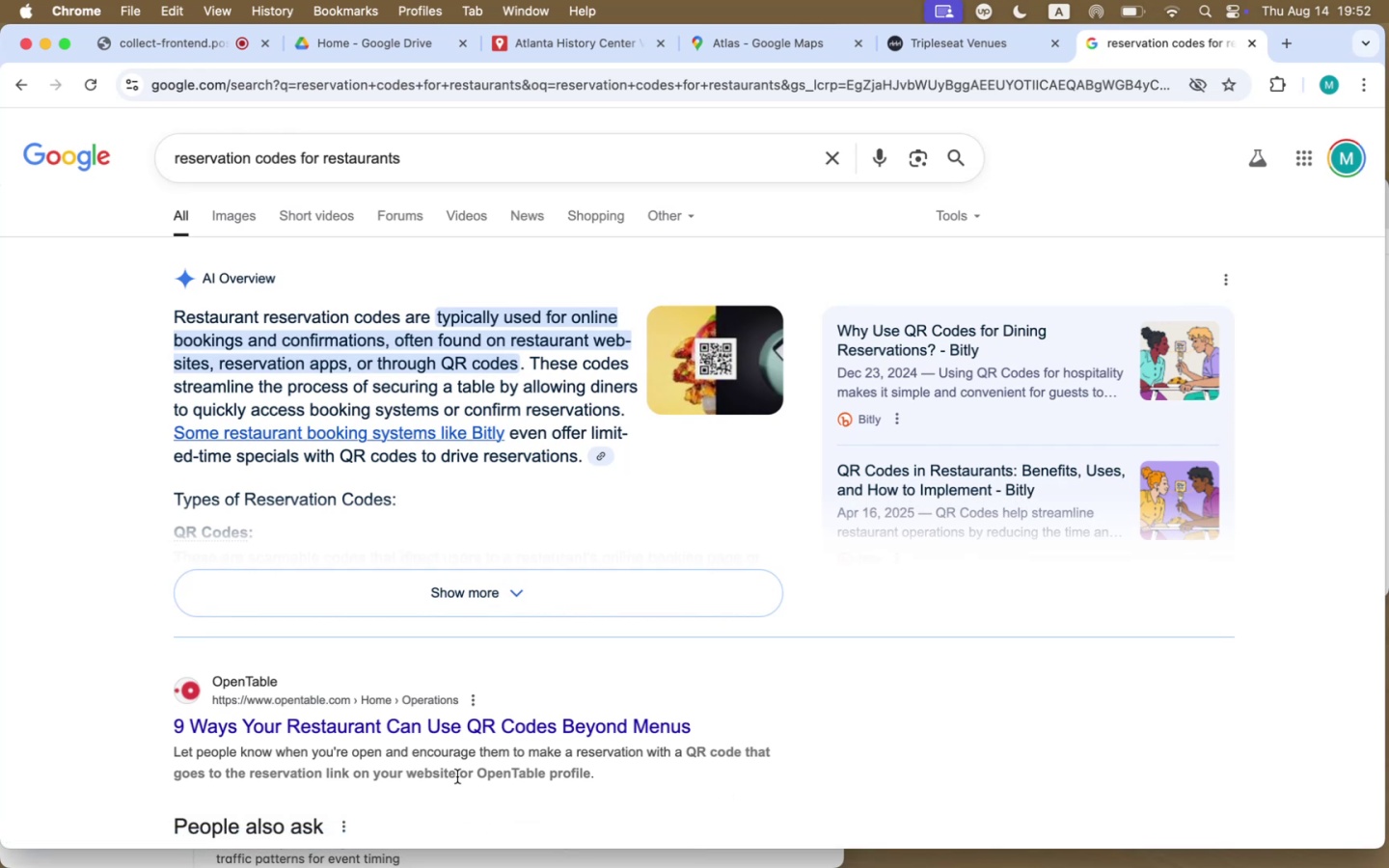 
left_click([466, 723])
 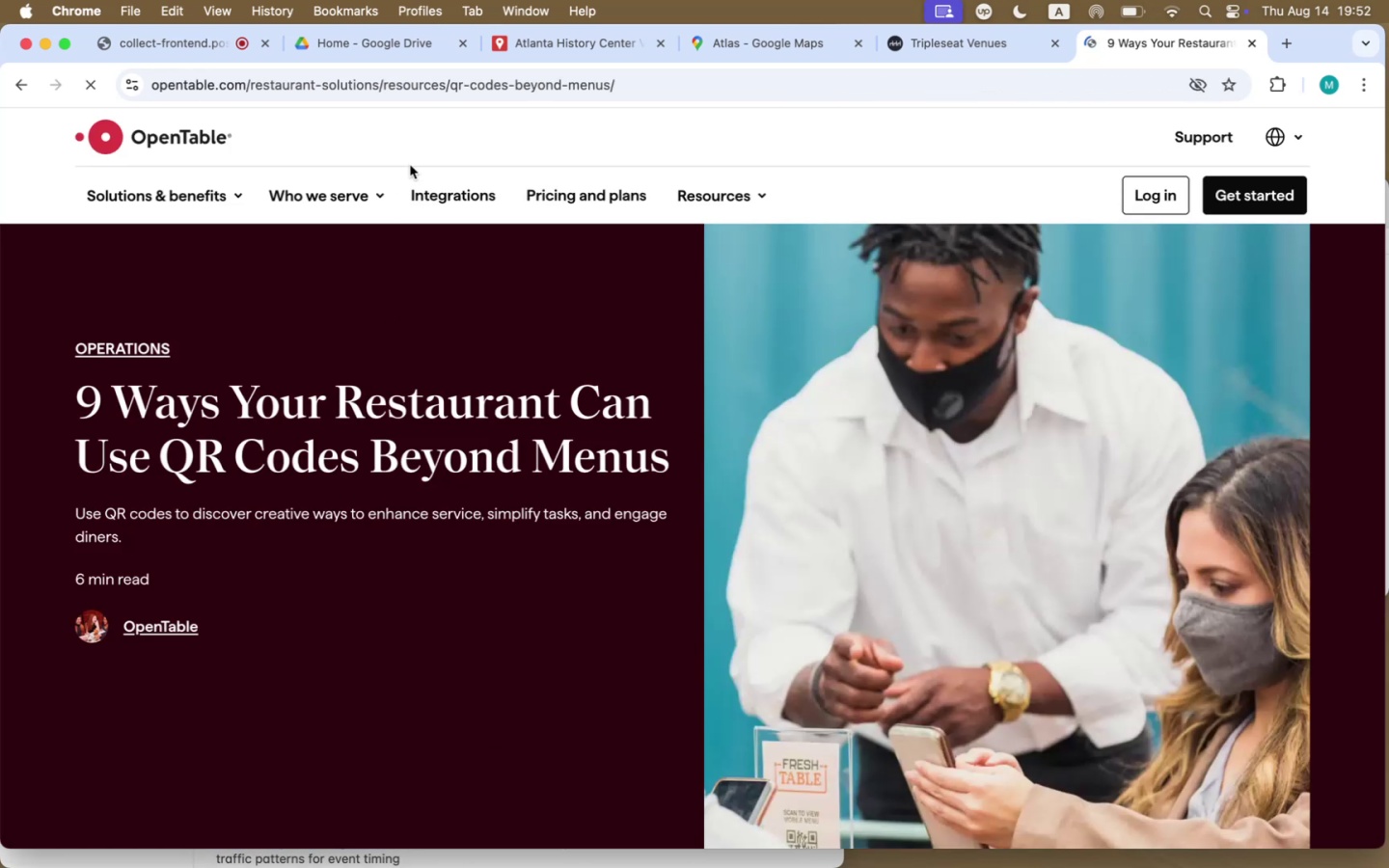 
scroll: coordinate [611, 646], scroll_direction: down, amount: 45.0
 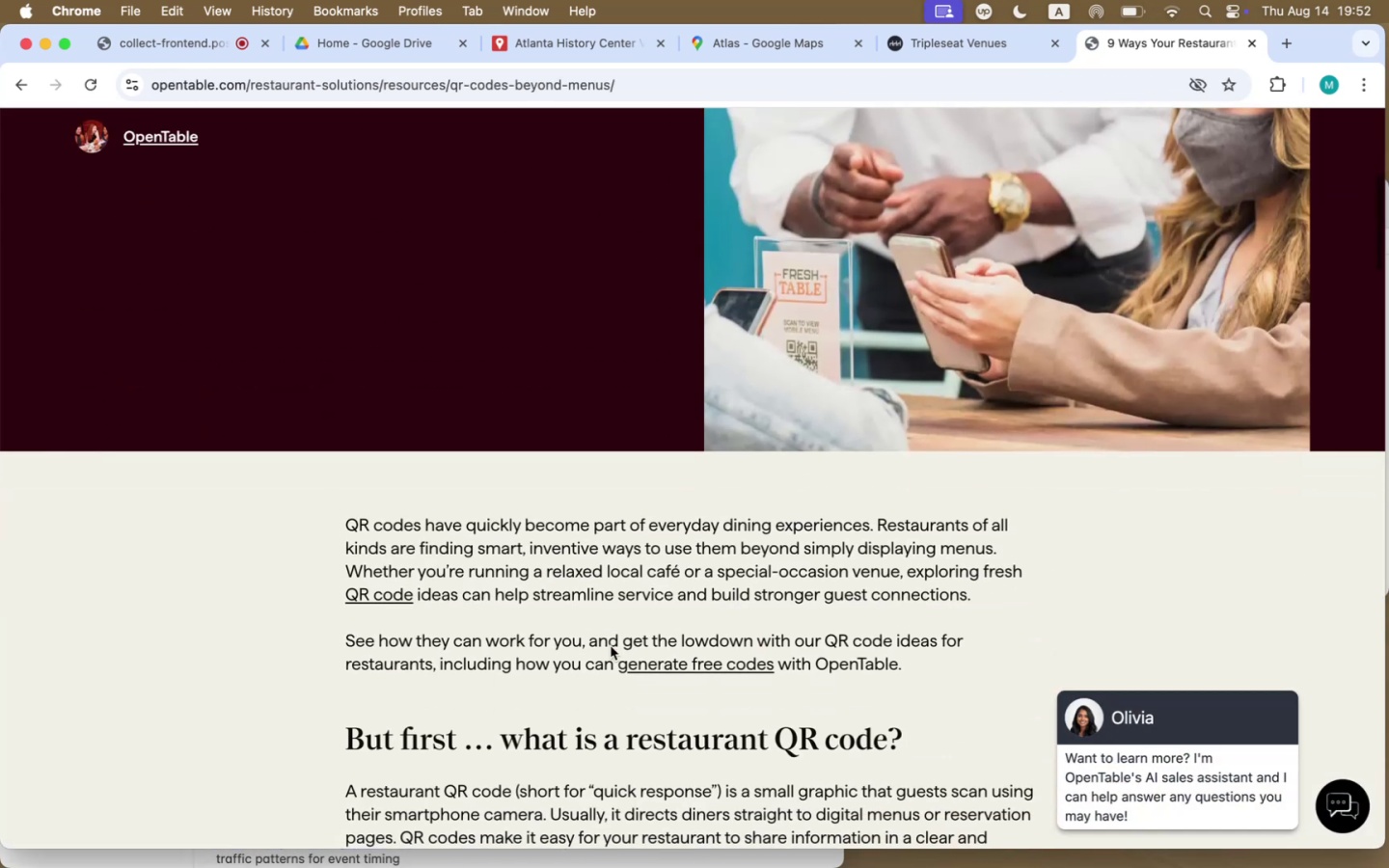 
scroll: coordinate [502, 203], scroll_direction: up, amount: 105.0
 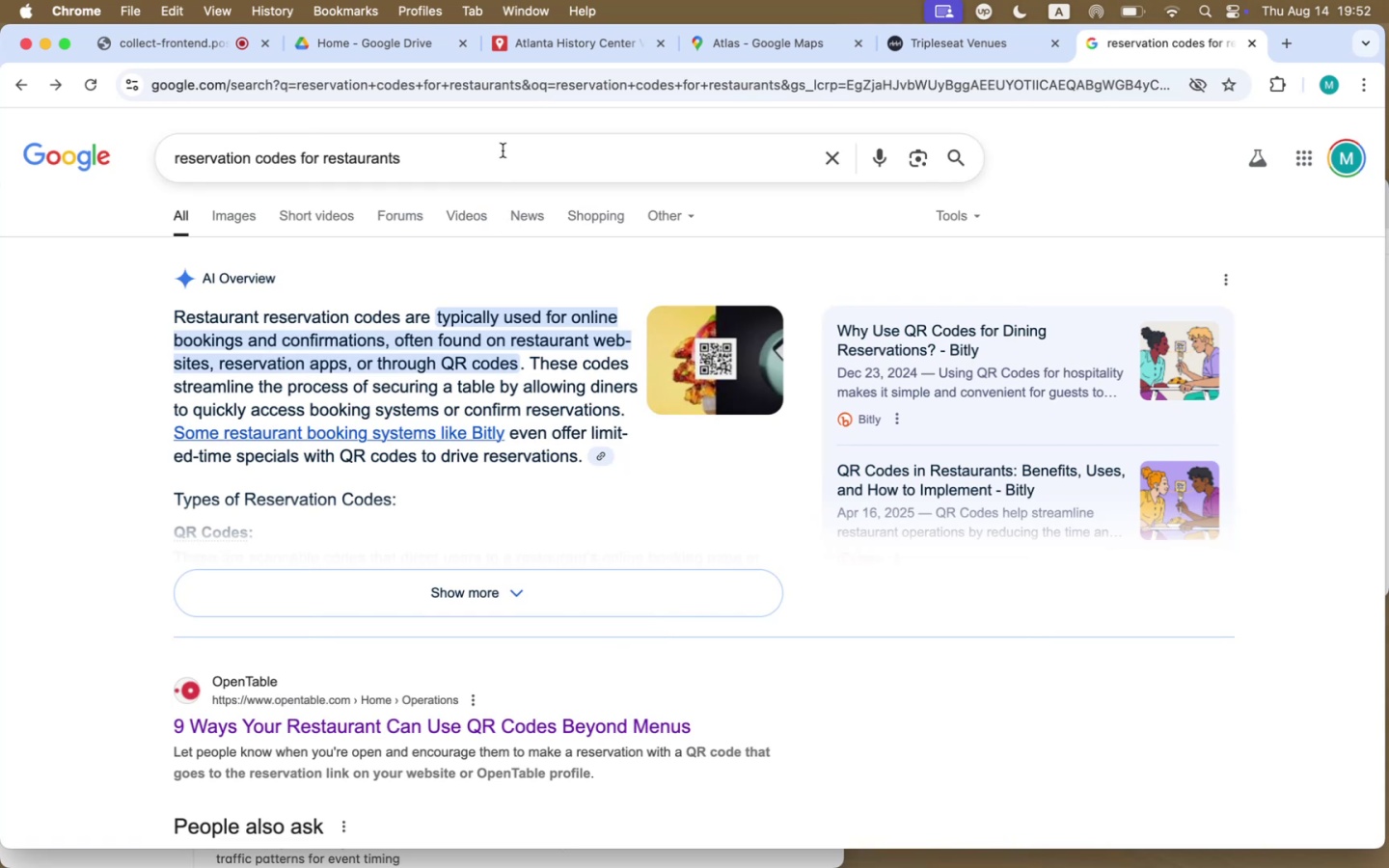 
double_click([503, 150])
 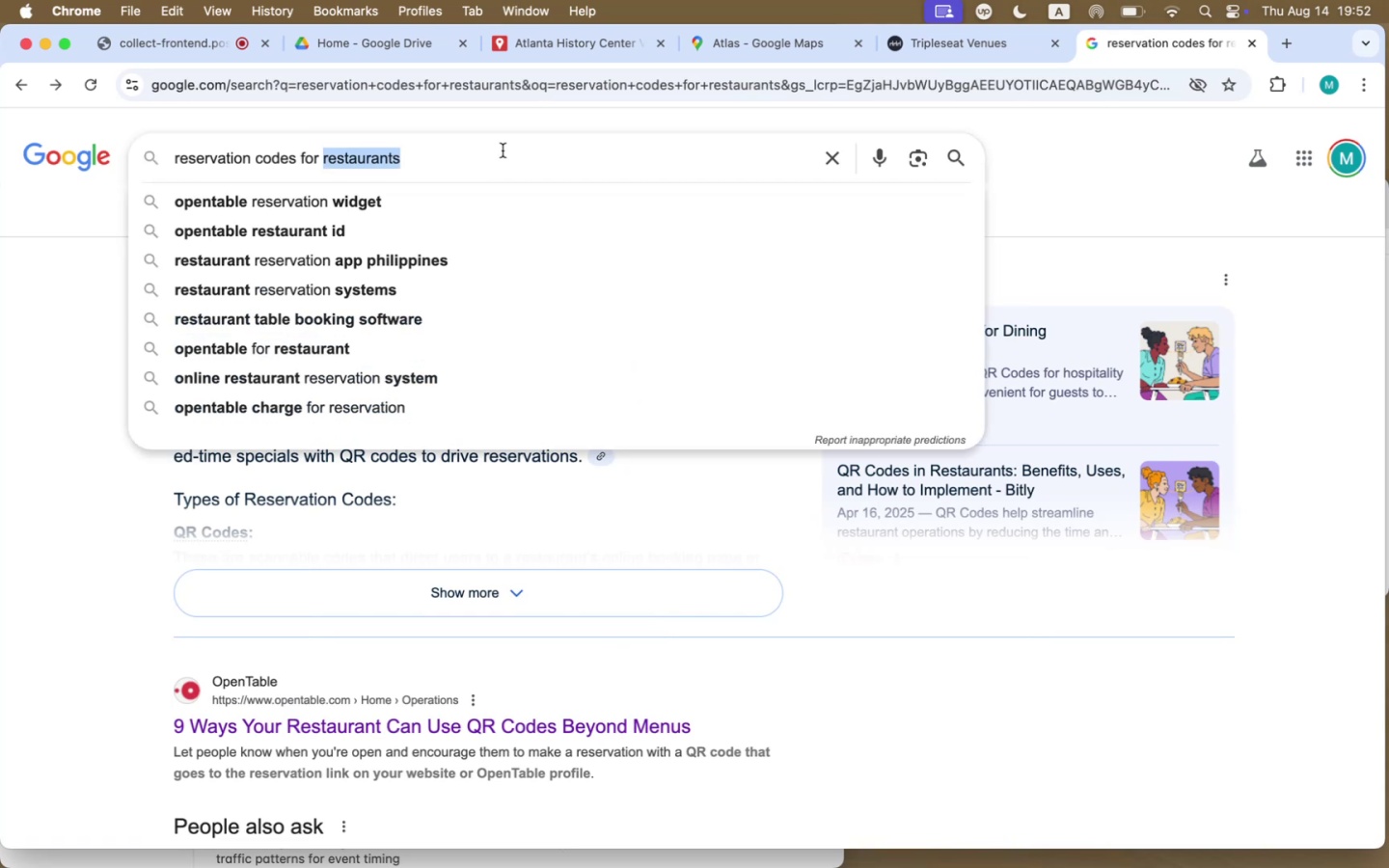 
triple_click([503, 150])
 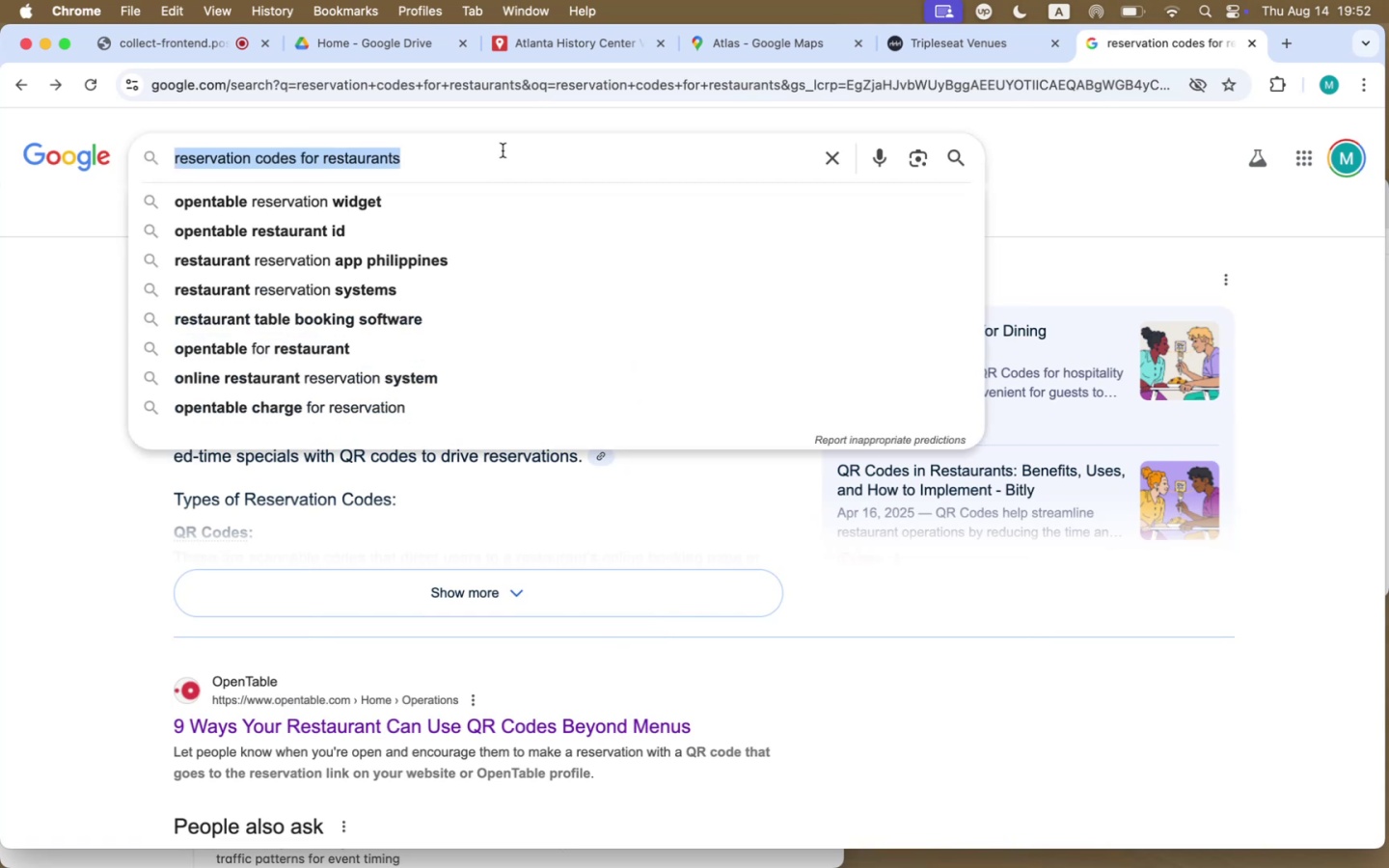 
type(atlas atlanta re)
 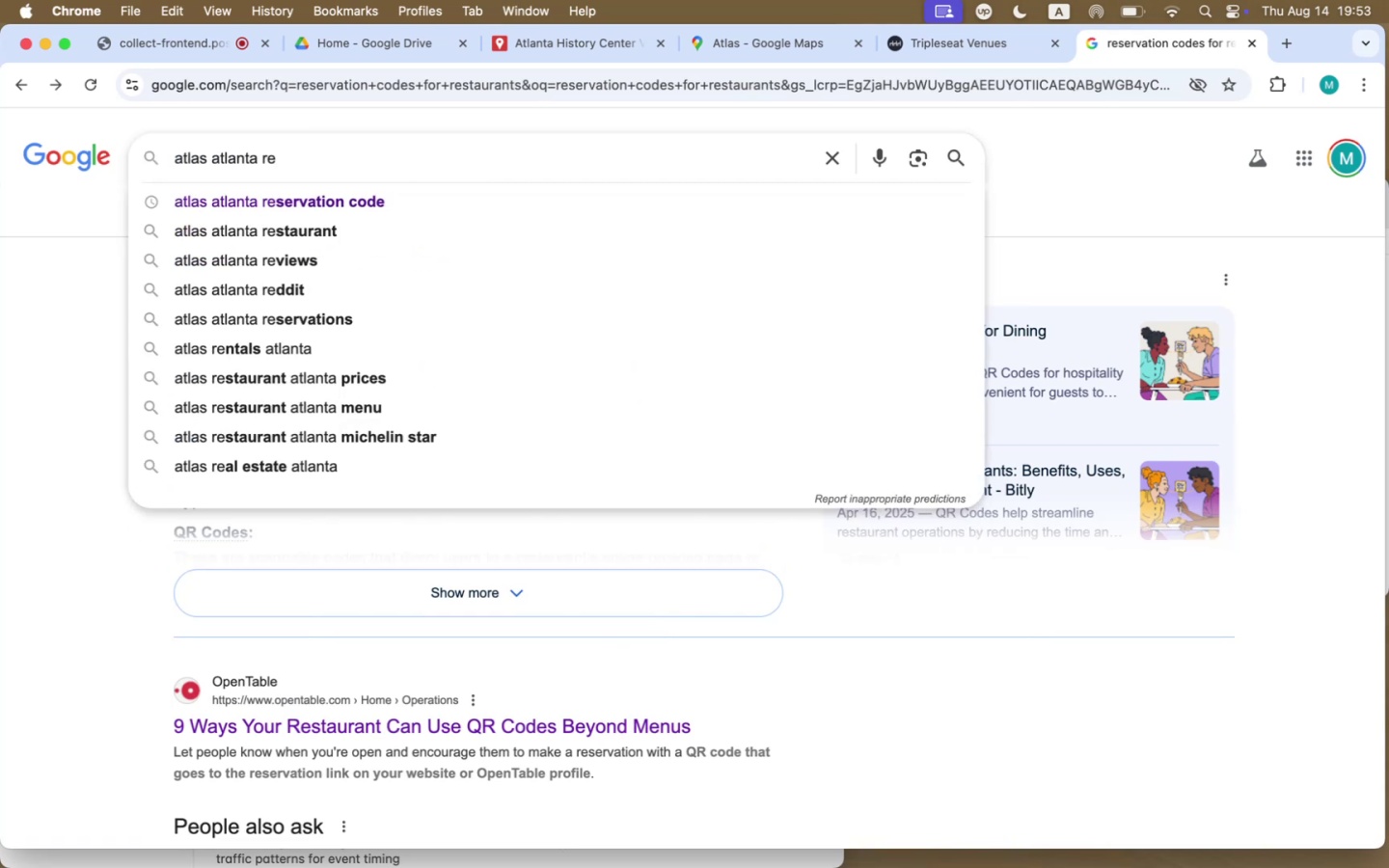 
key(ArrowDown)
 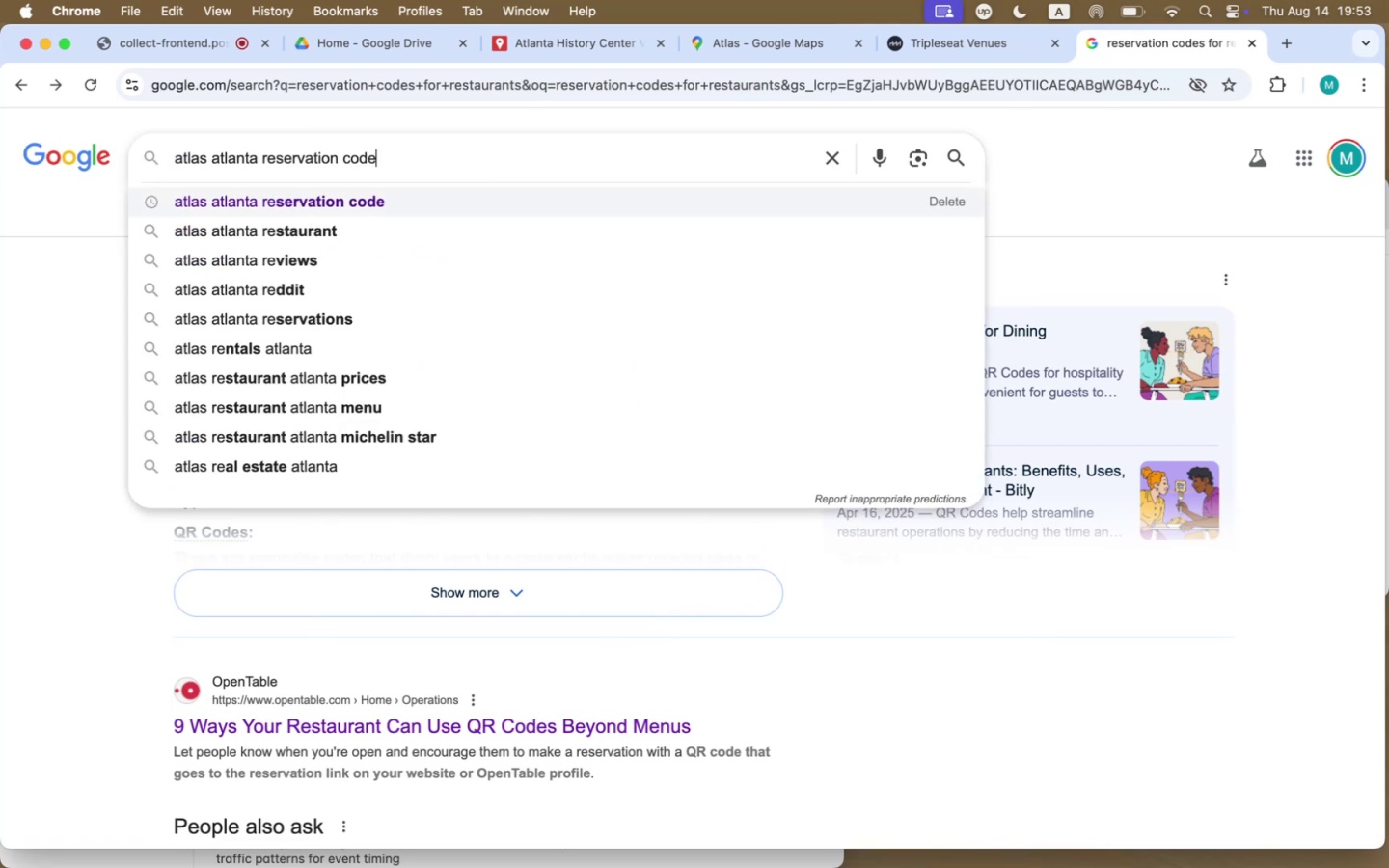 
key(ArrowRight)
 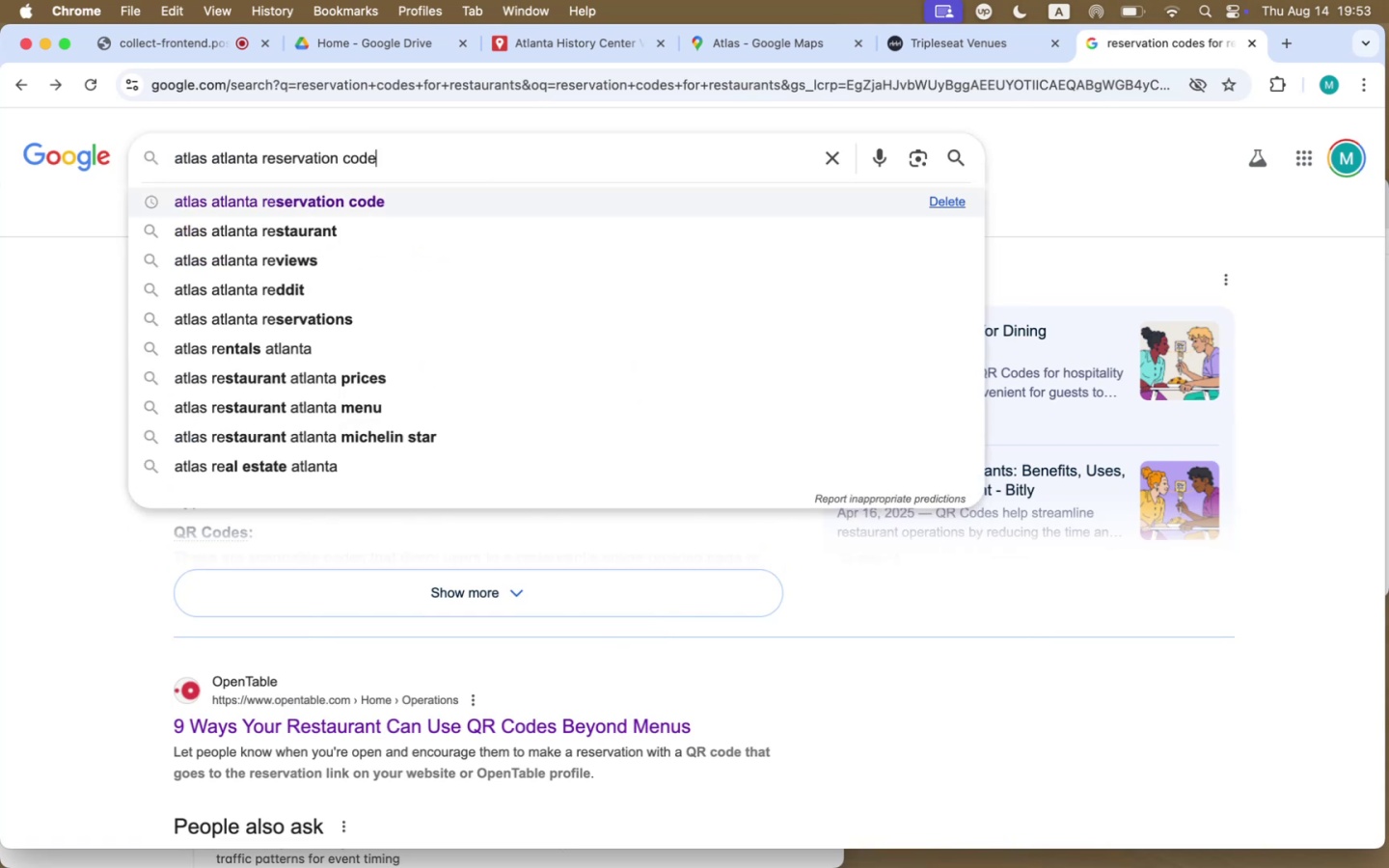 
key(Space)
 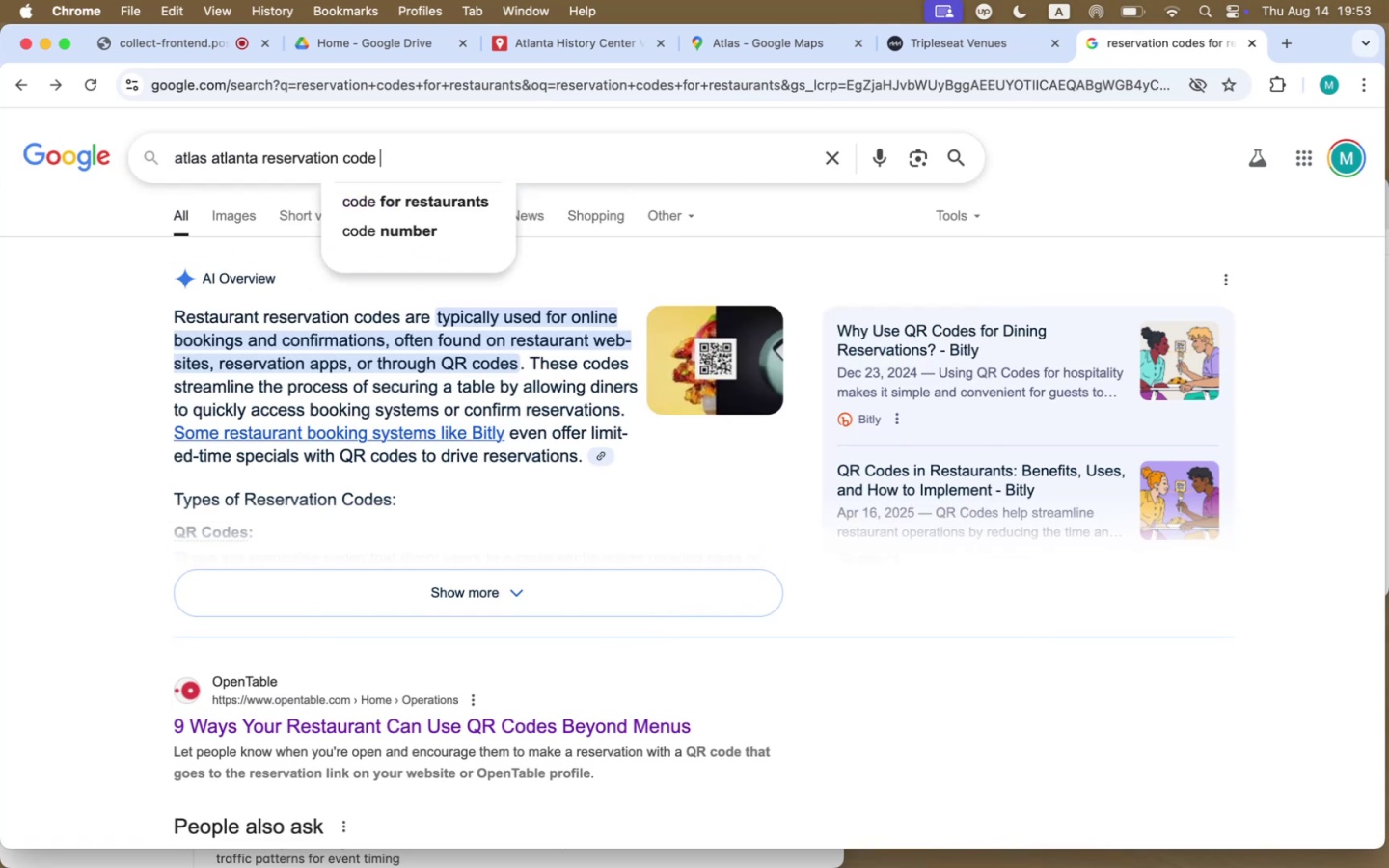 
key(Enter)
 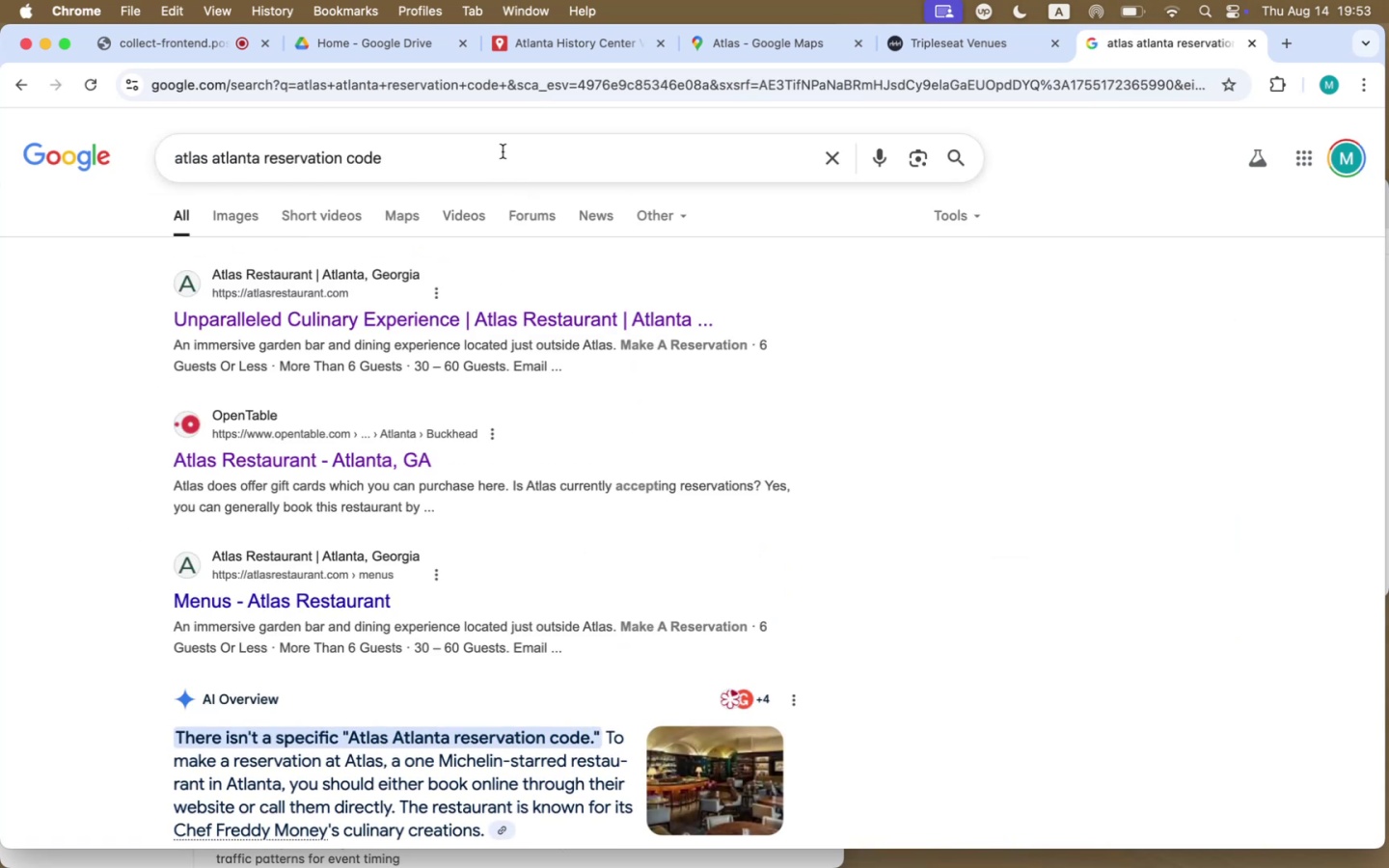 
left_click([404, 457])
 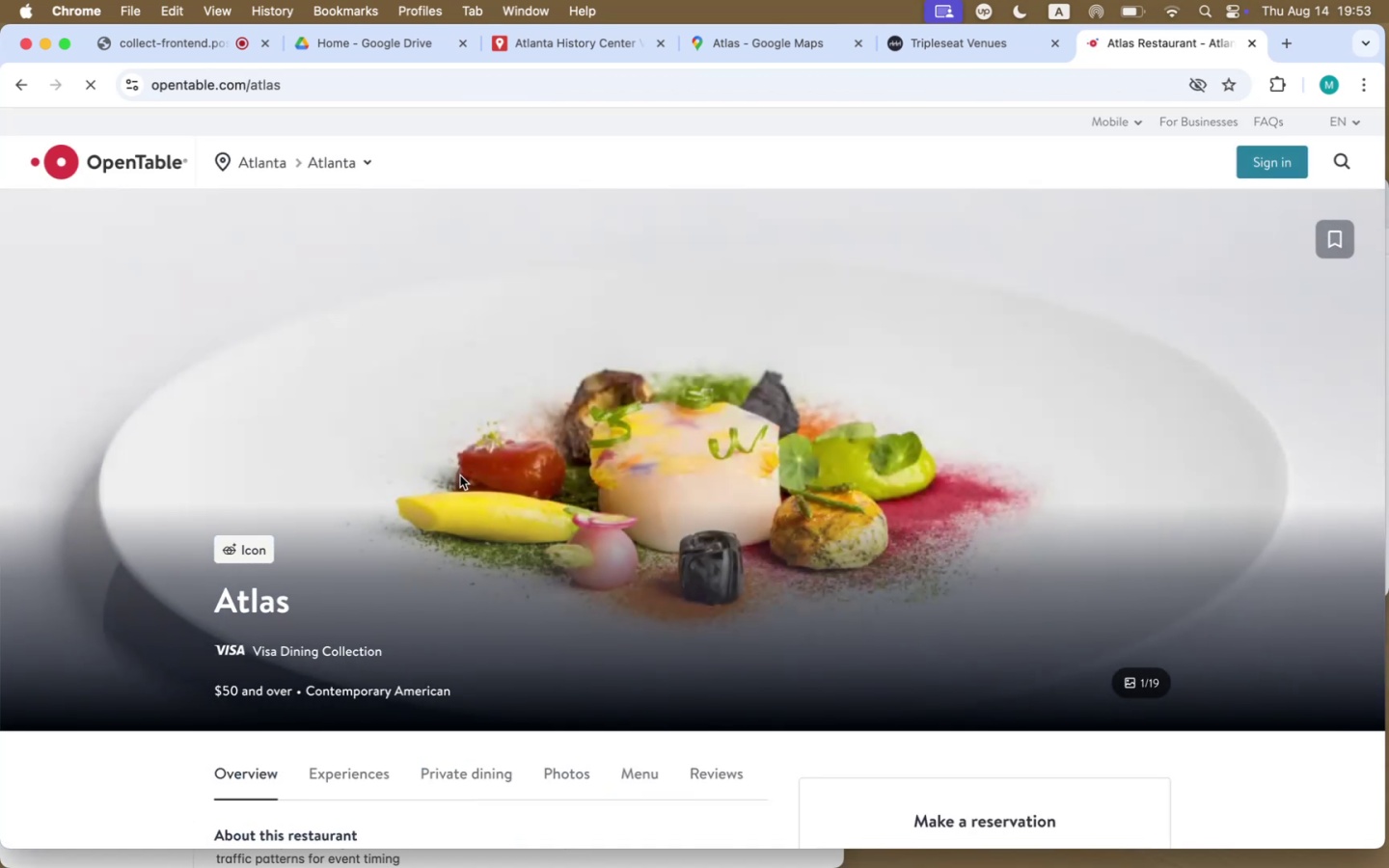 
scroll: coordinate [461, 475], scroll_direction: down, amount: 90.0
 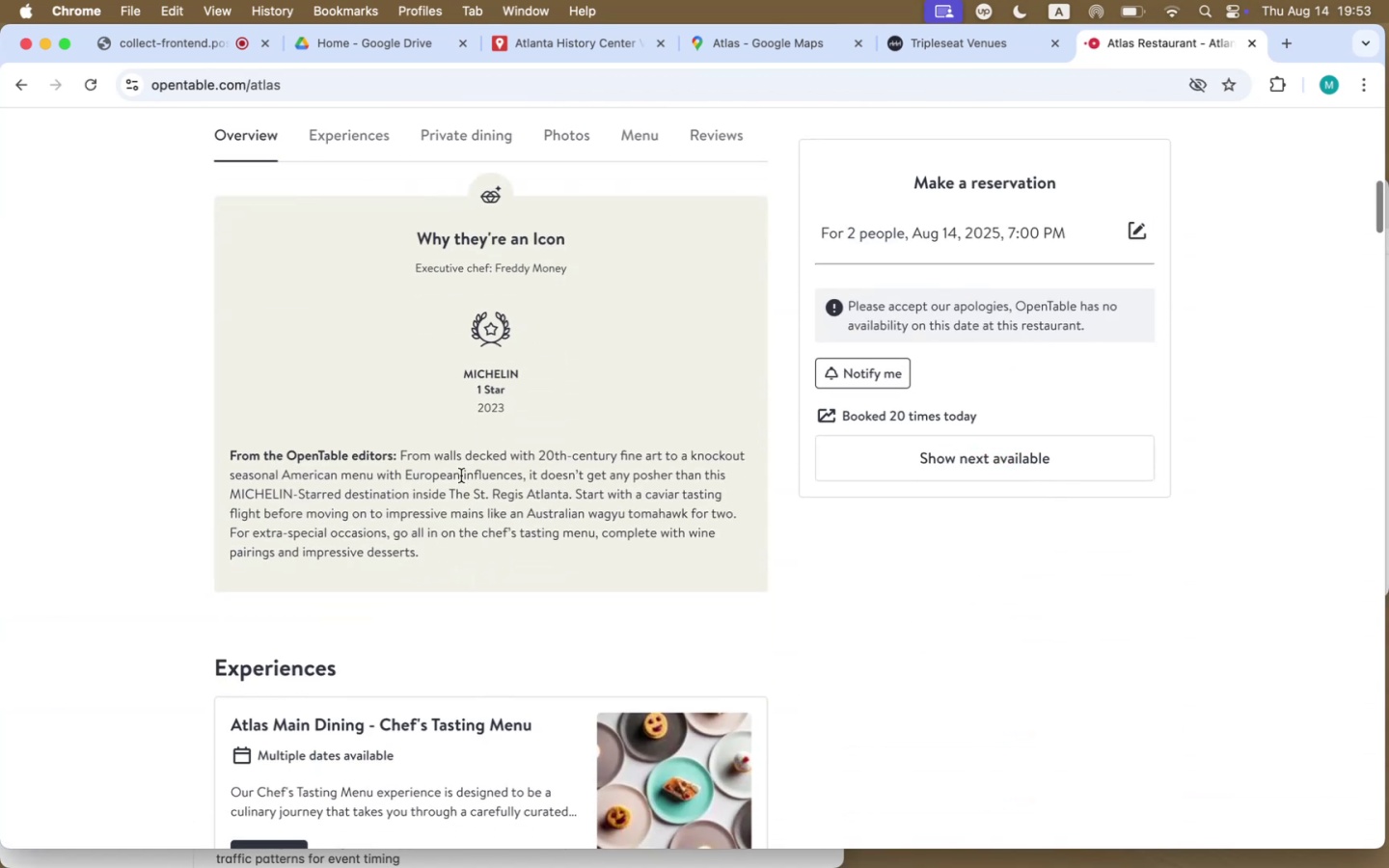 
scroll: coordinate [462, 475], scroll_direction: up, amount: 133.0
 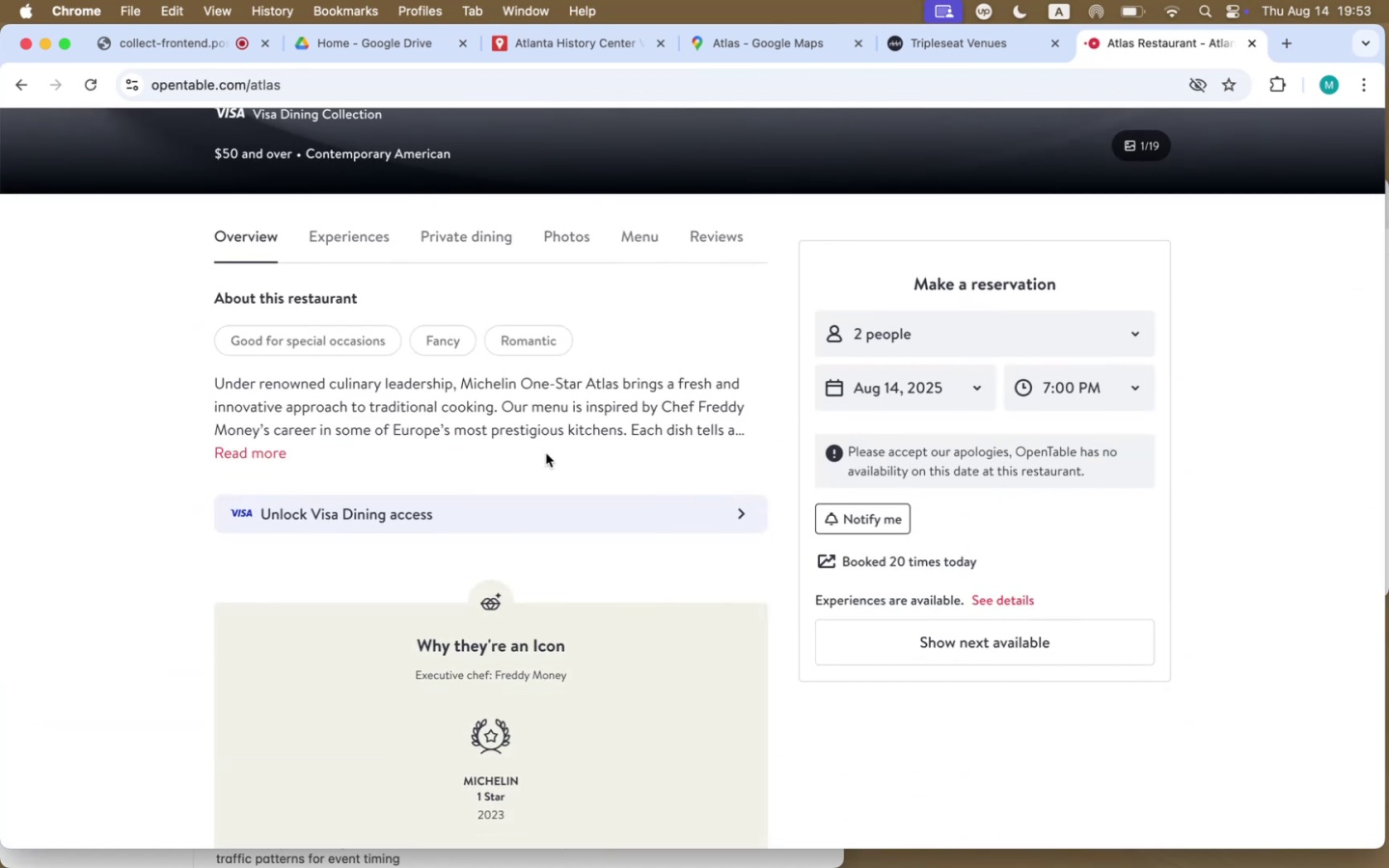 
scroll: coordinate [543, 451], scroll_direction: down, amount: 139.0
 